 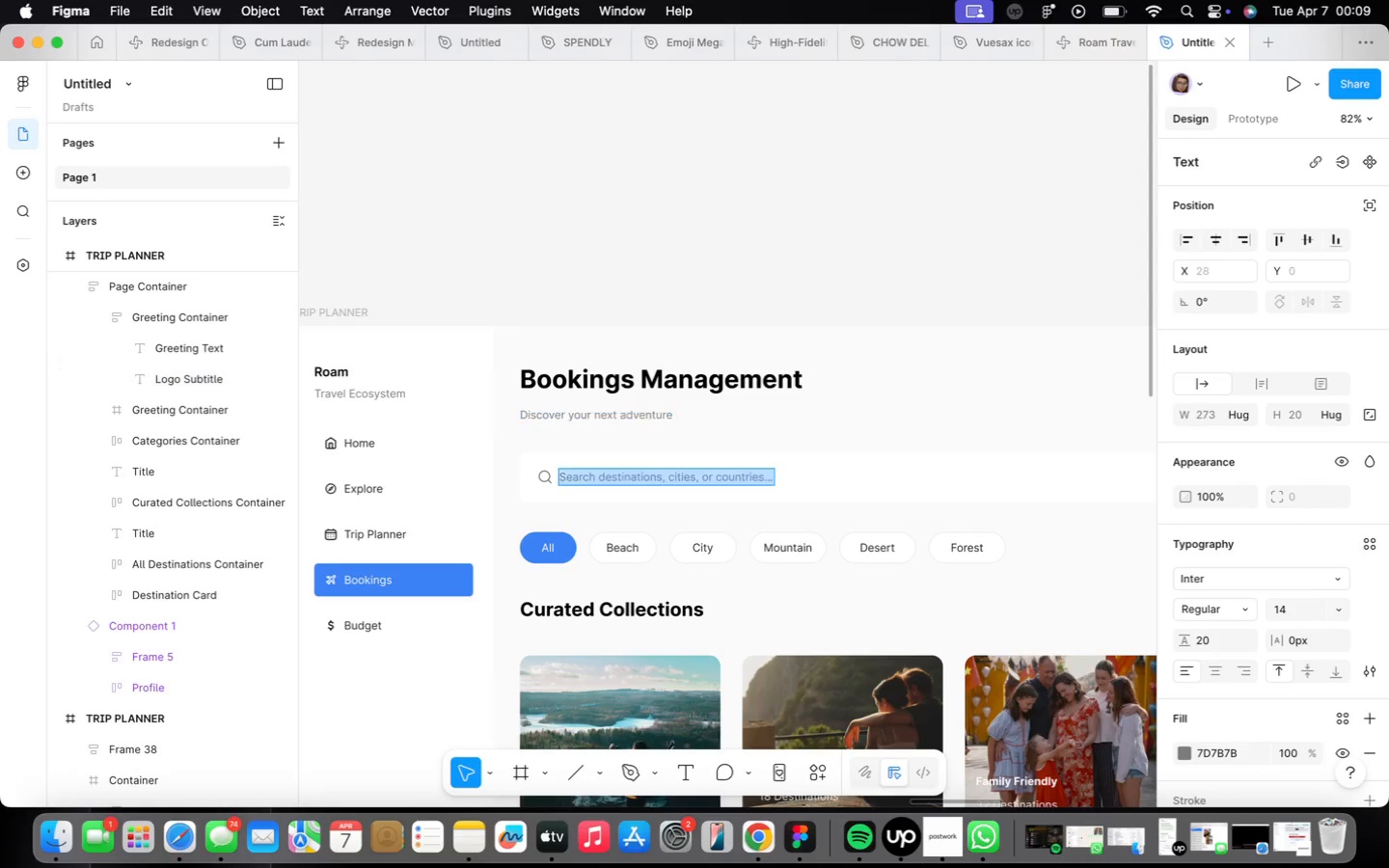 
key(Tab)
 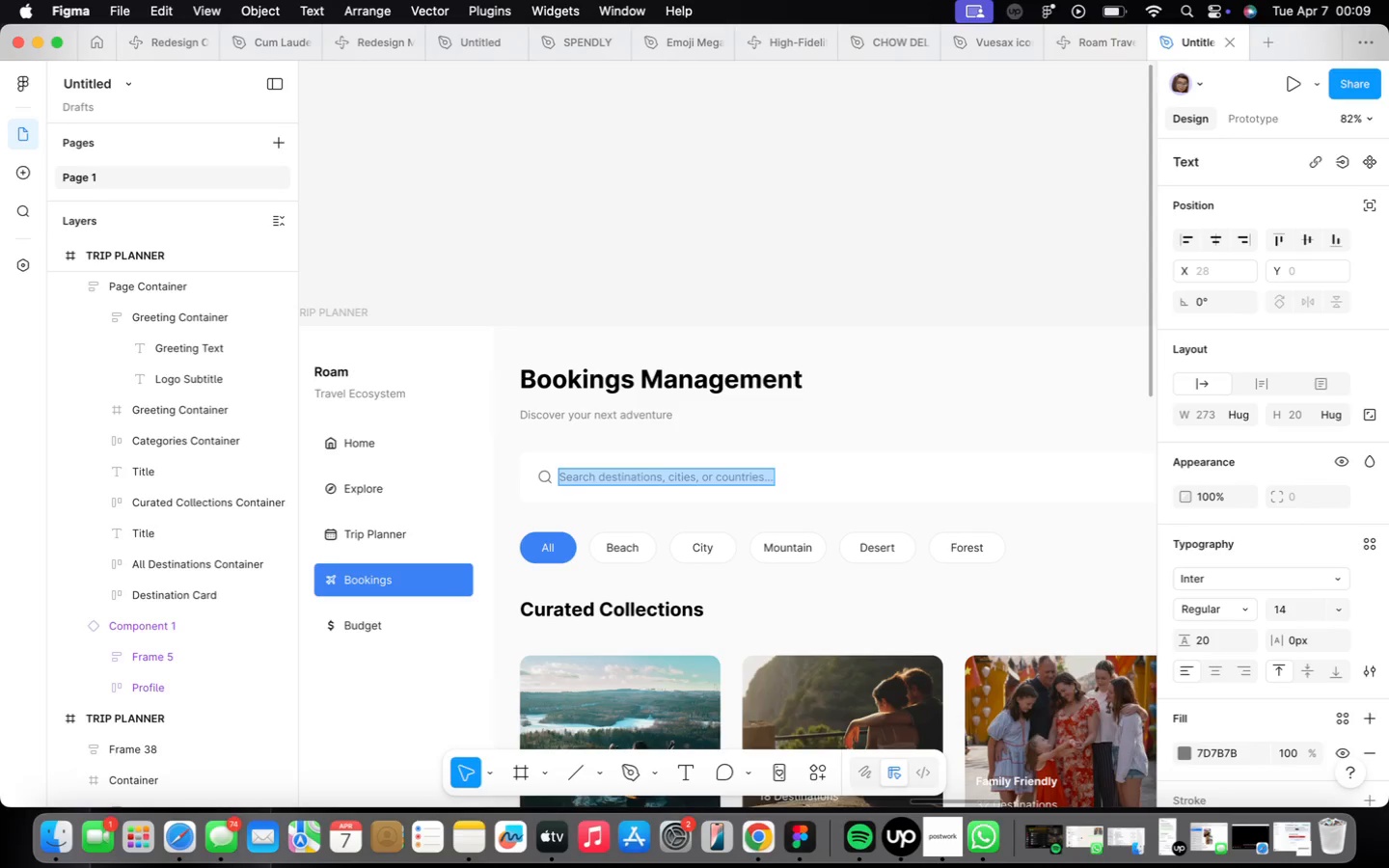 
key(M)
 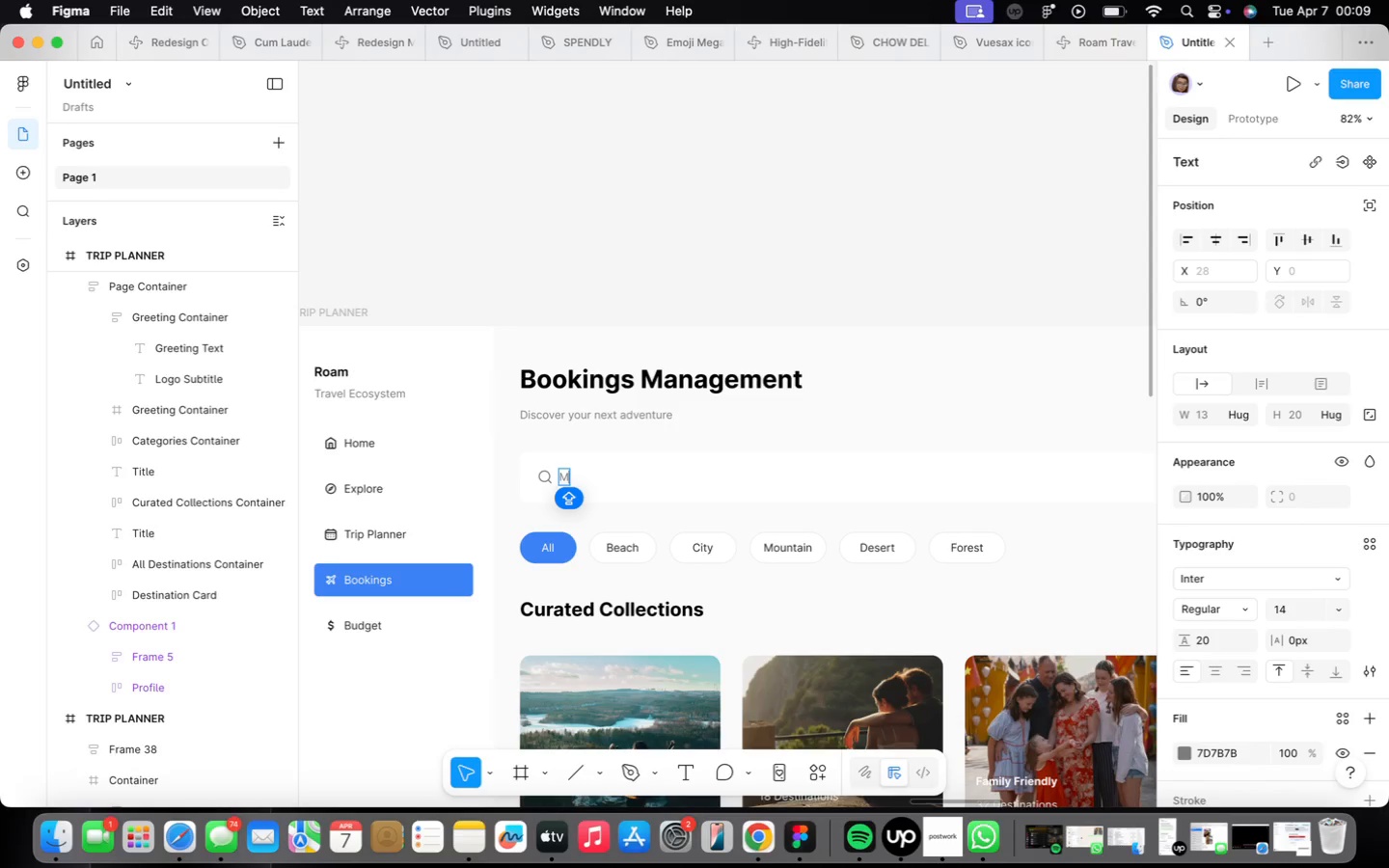 
key(Meta+Z)
 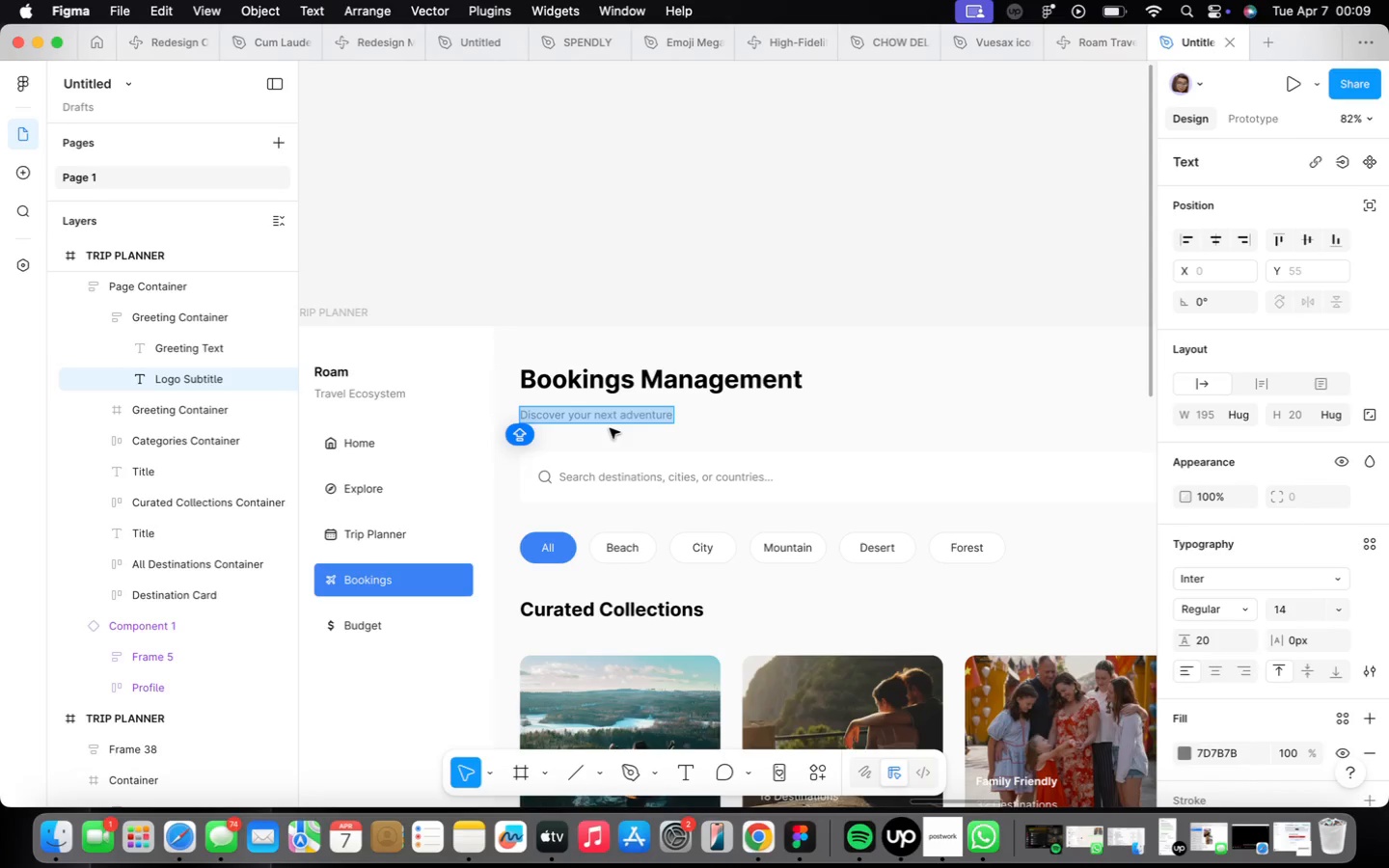 
type(Manage all your travel bookings in one place)
 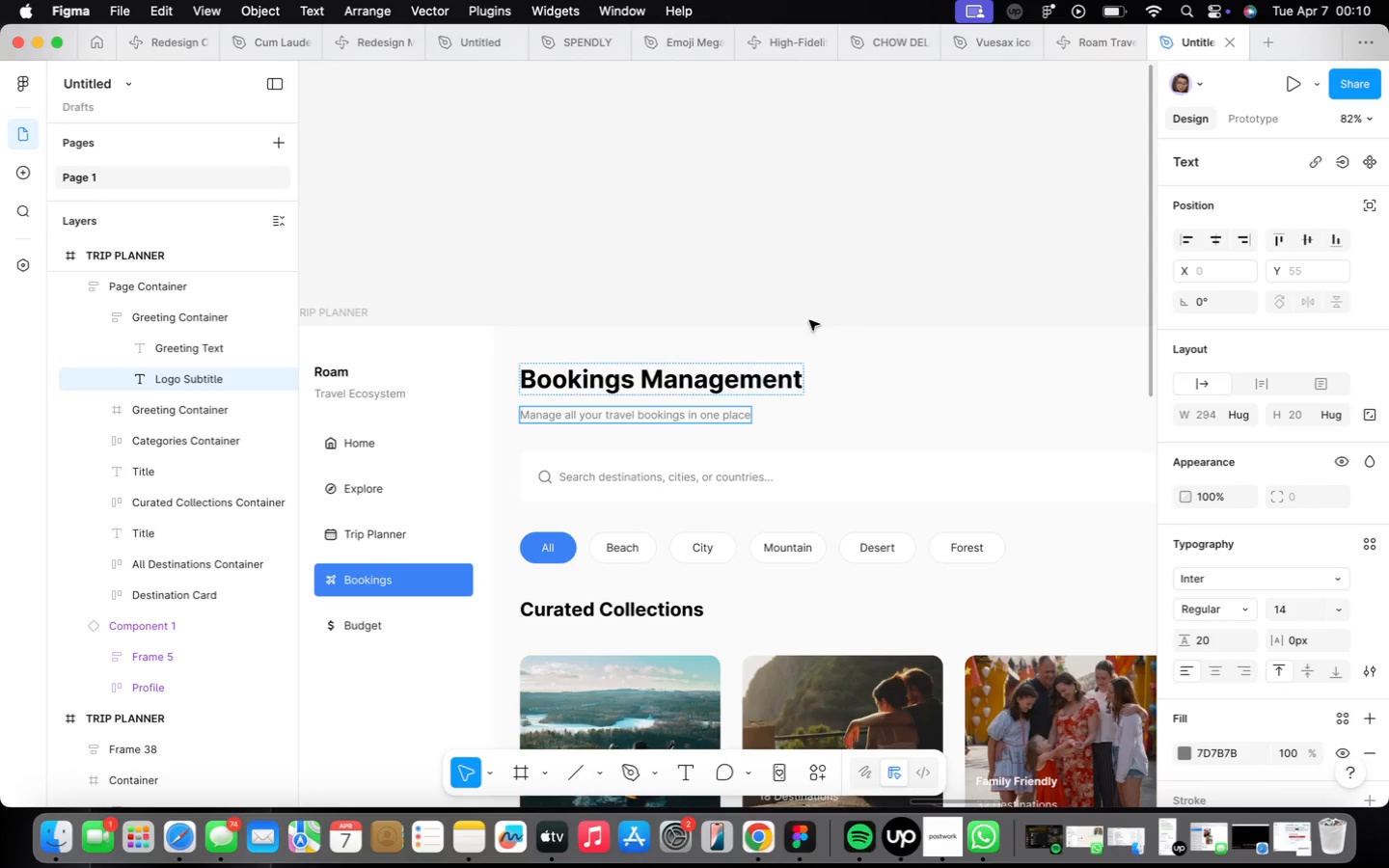 
scroll: coordinate [698, 437], scroll_direction: down, amount: 15.0
 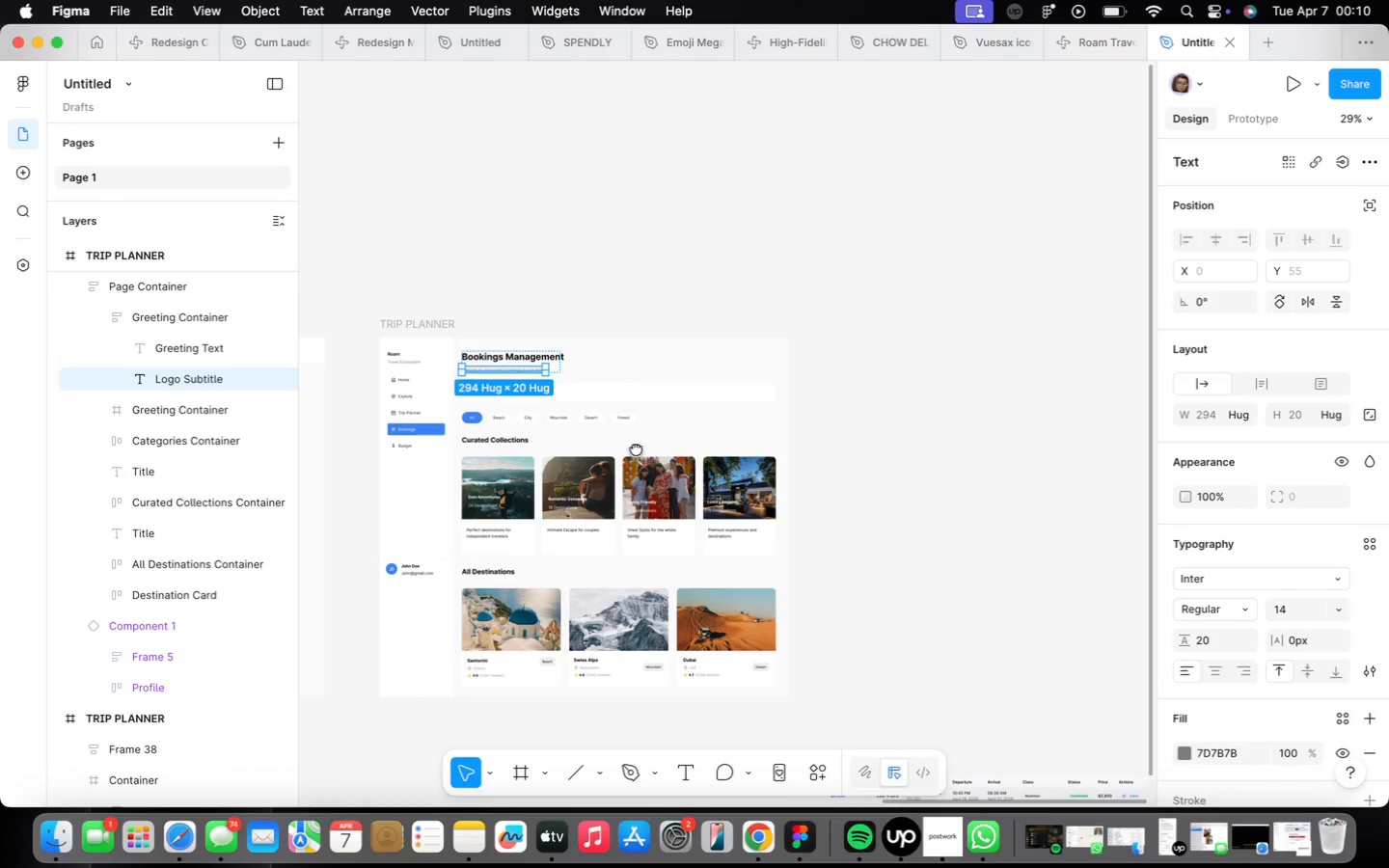 
mouse_move([627, 377])
 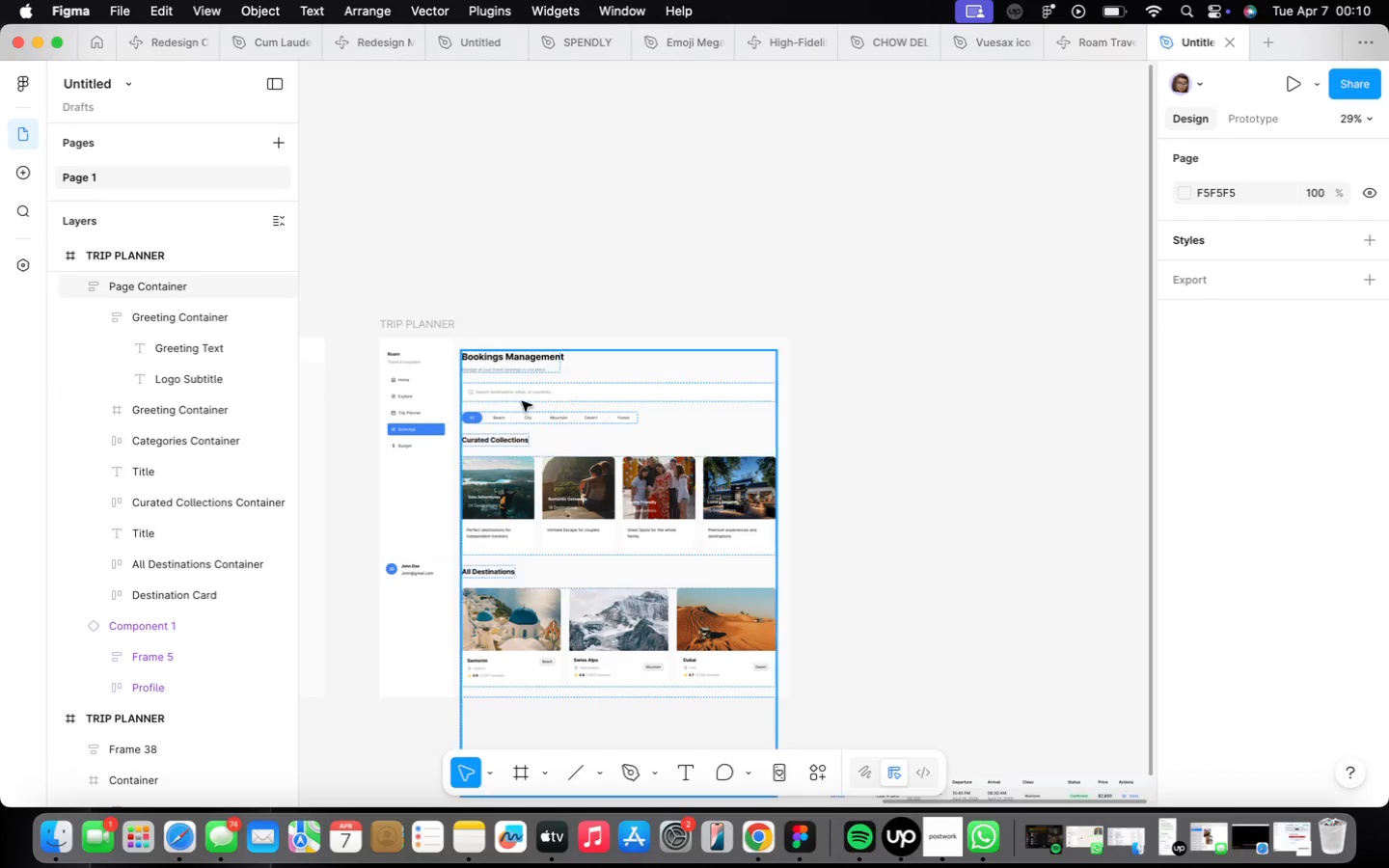 
left_click([594, 502])
 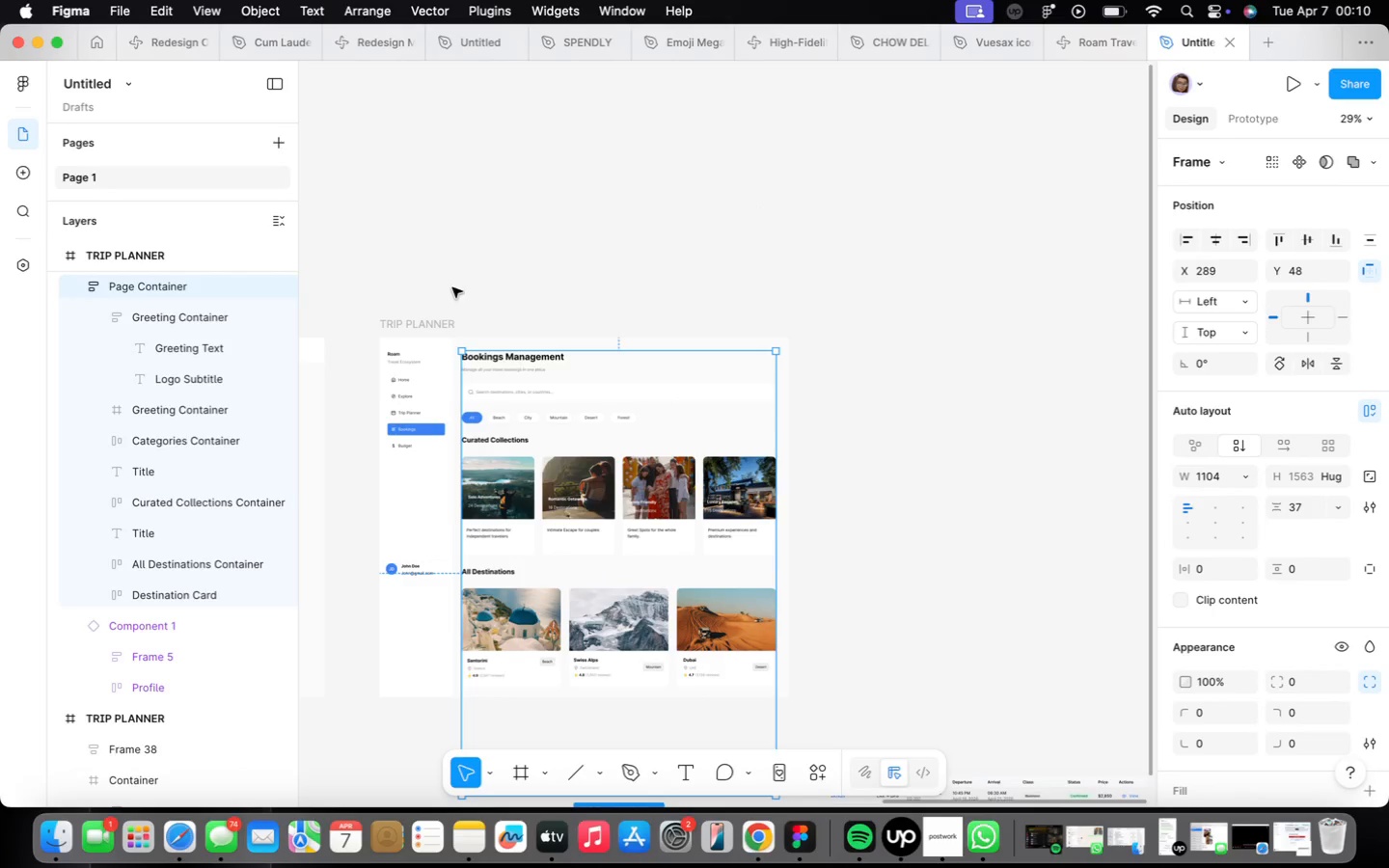 
left_click([491, 365])
 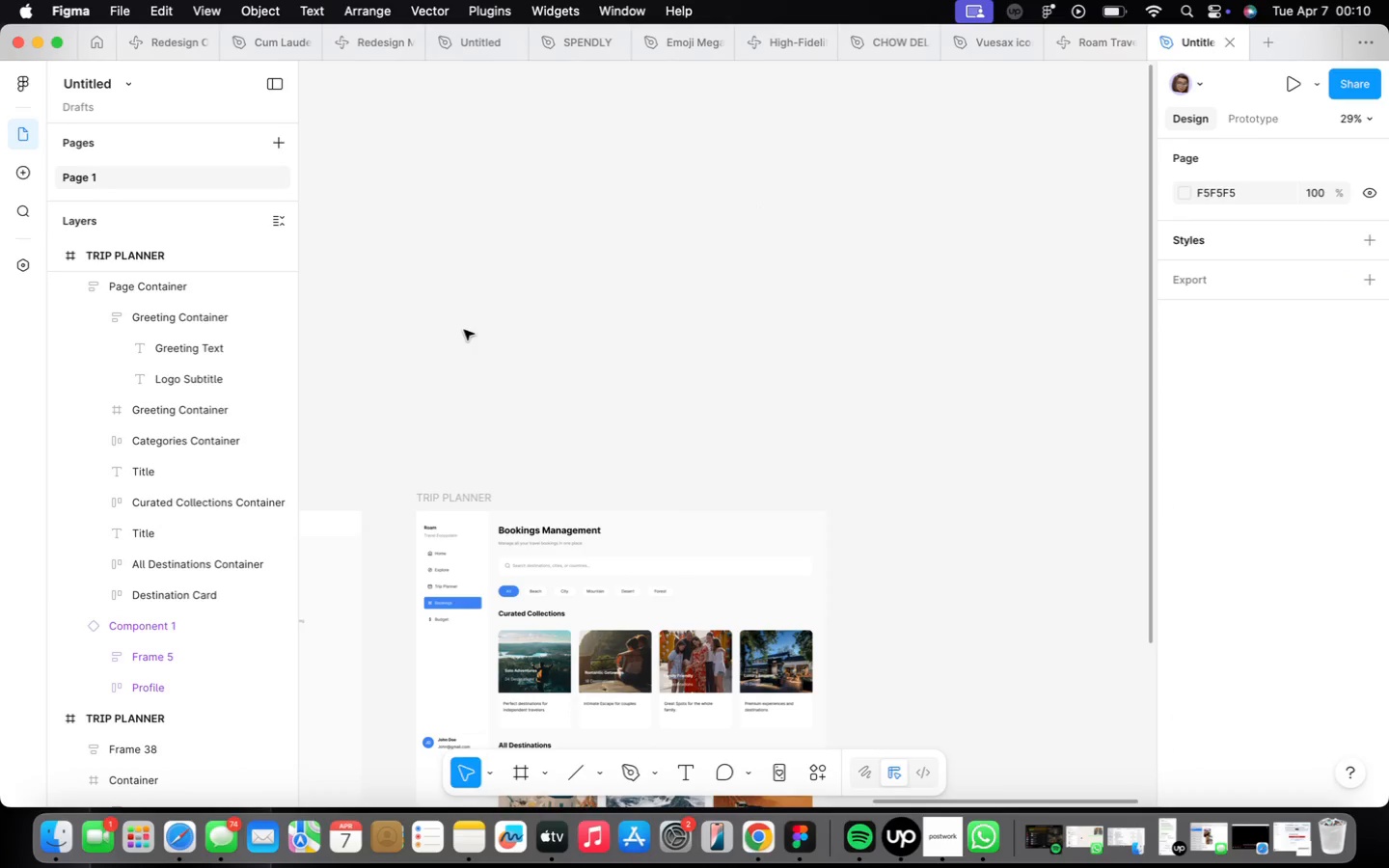 
key(F)
 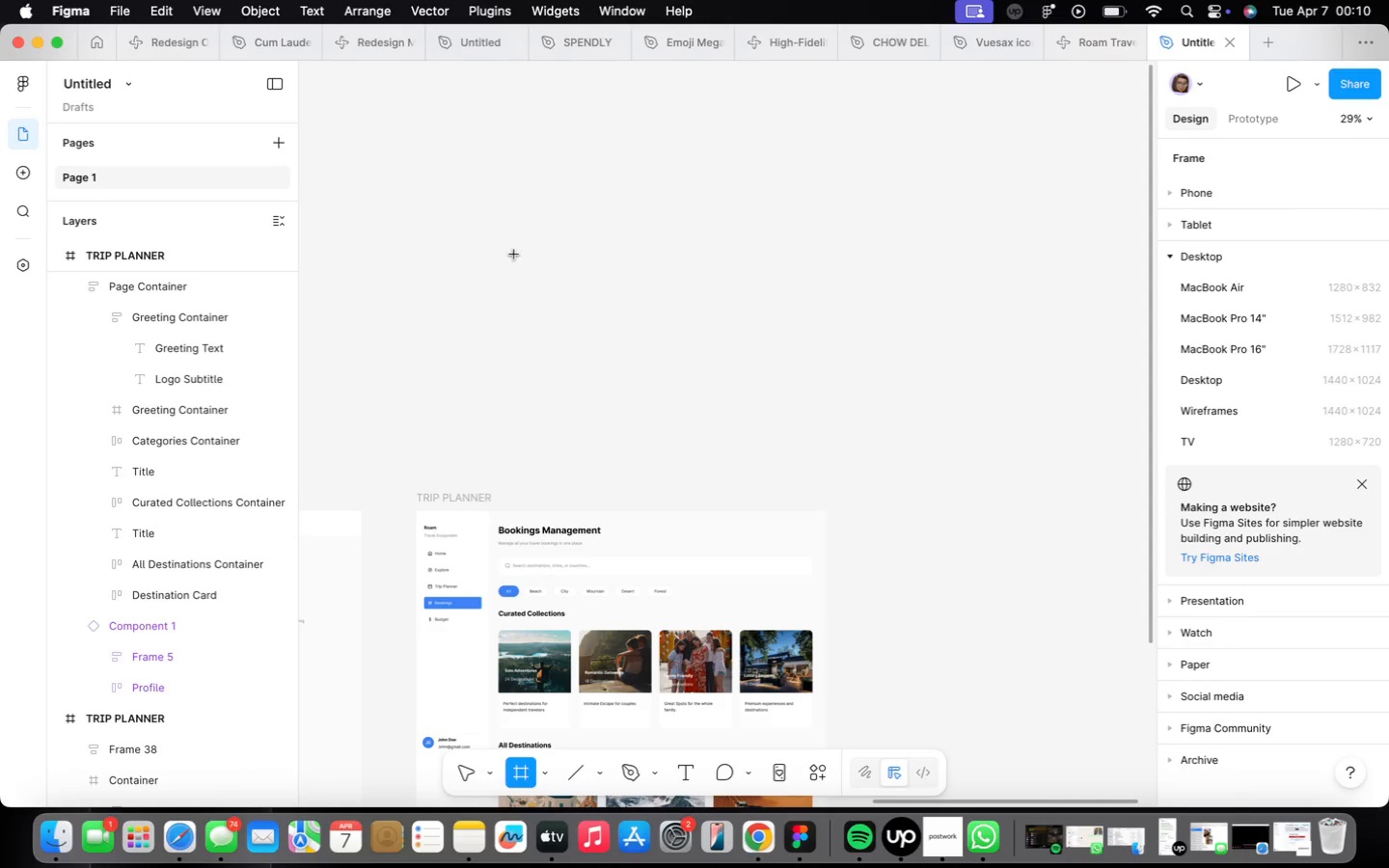 
left_click_drag(start_coordinate=[476, 374], to_coordinate=[706, 450])
 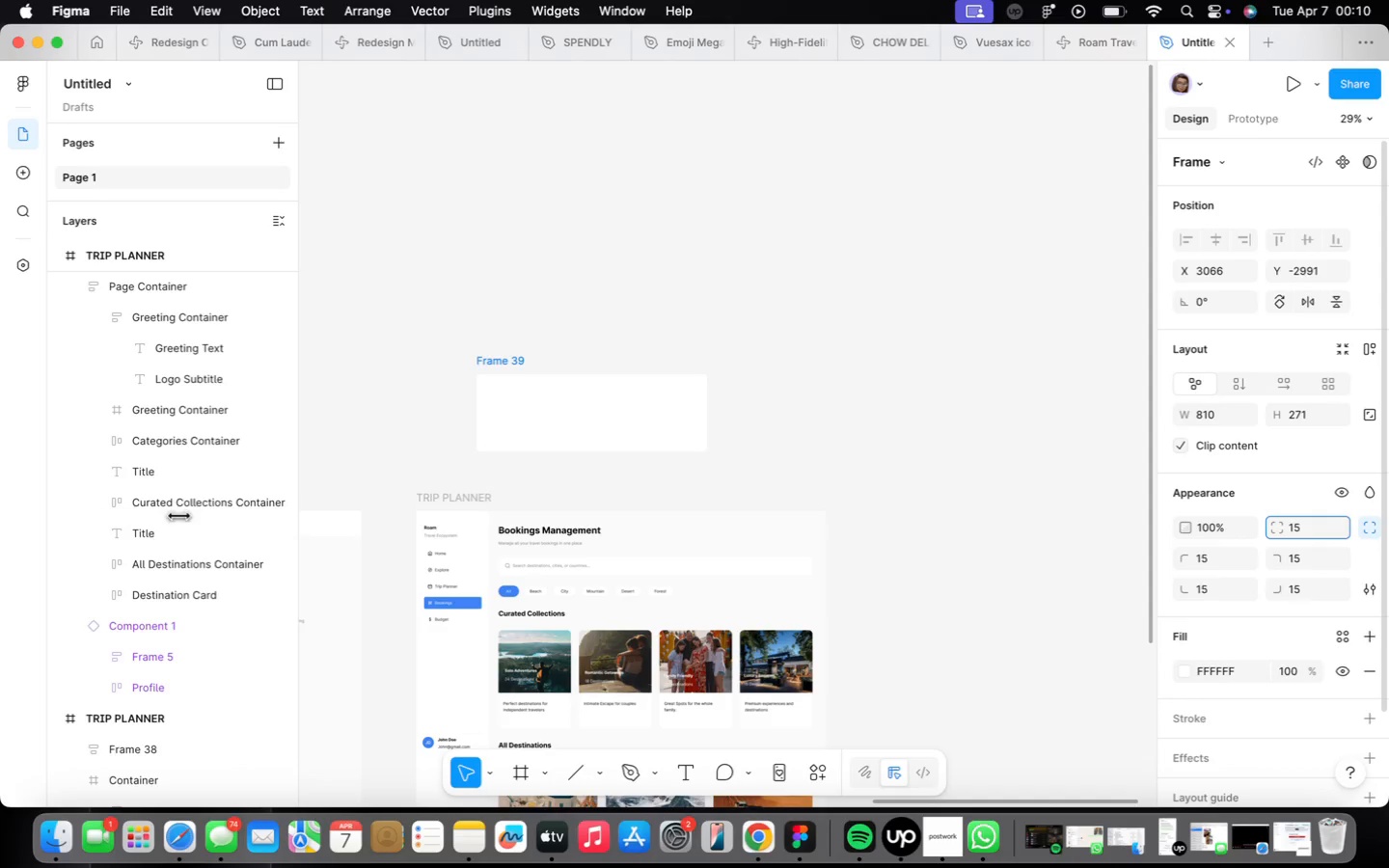 
scroll: coordinate [613, 436], scroll_direction: up, amount: 7.0
 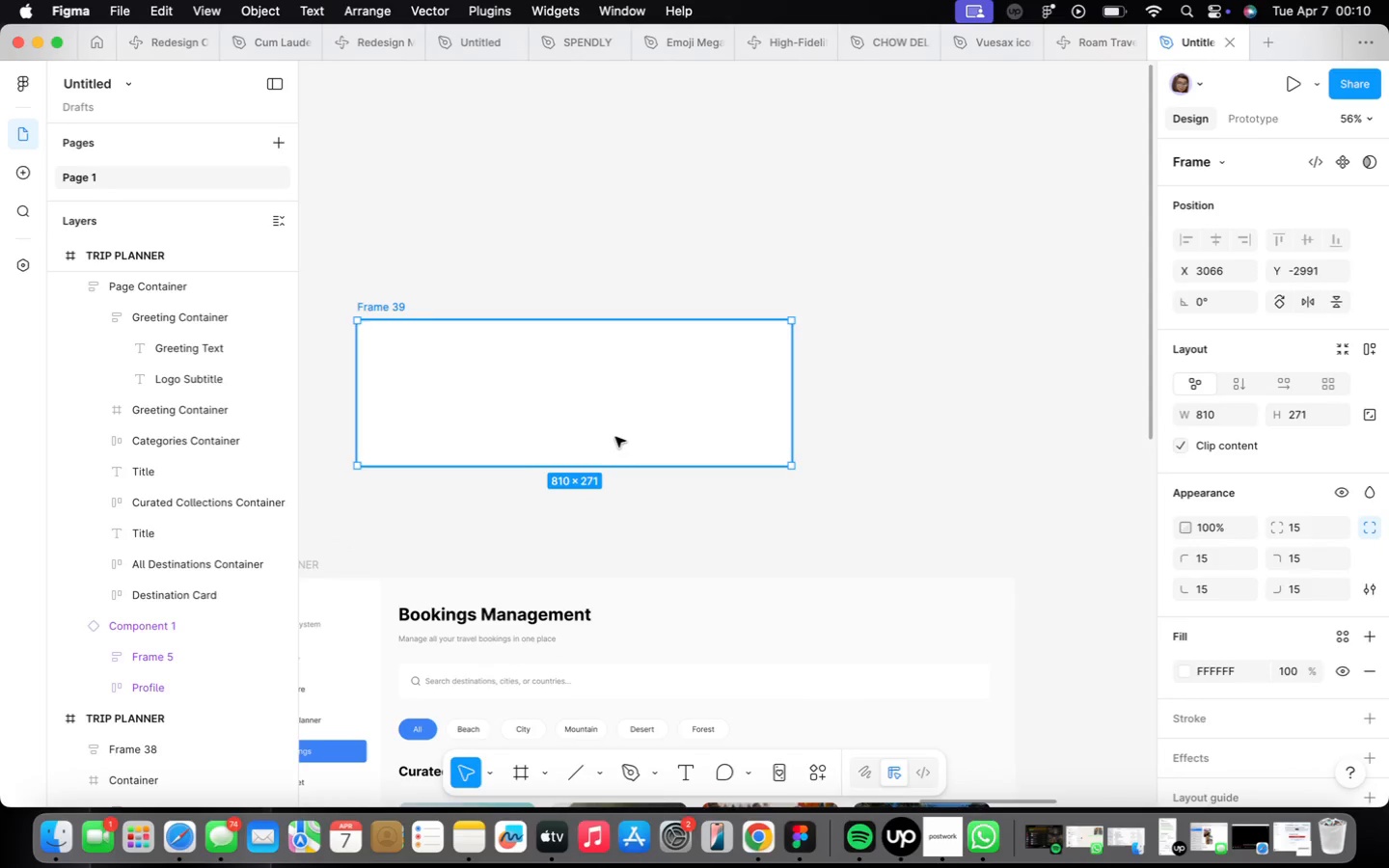 
scroll: coordinate [615, 437], scroll_direction: down, amount: 9.0
 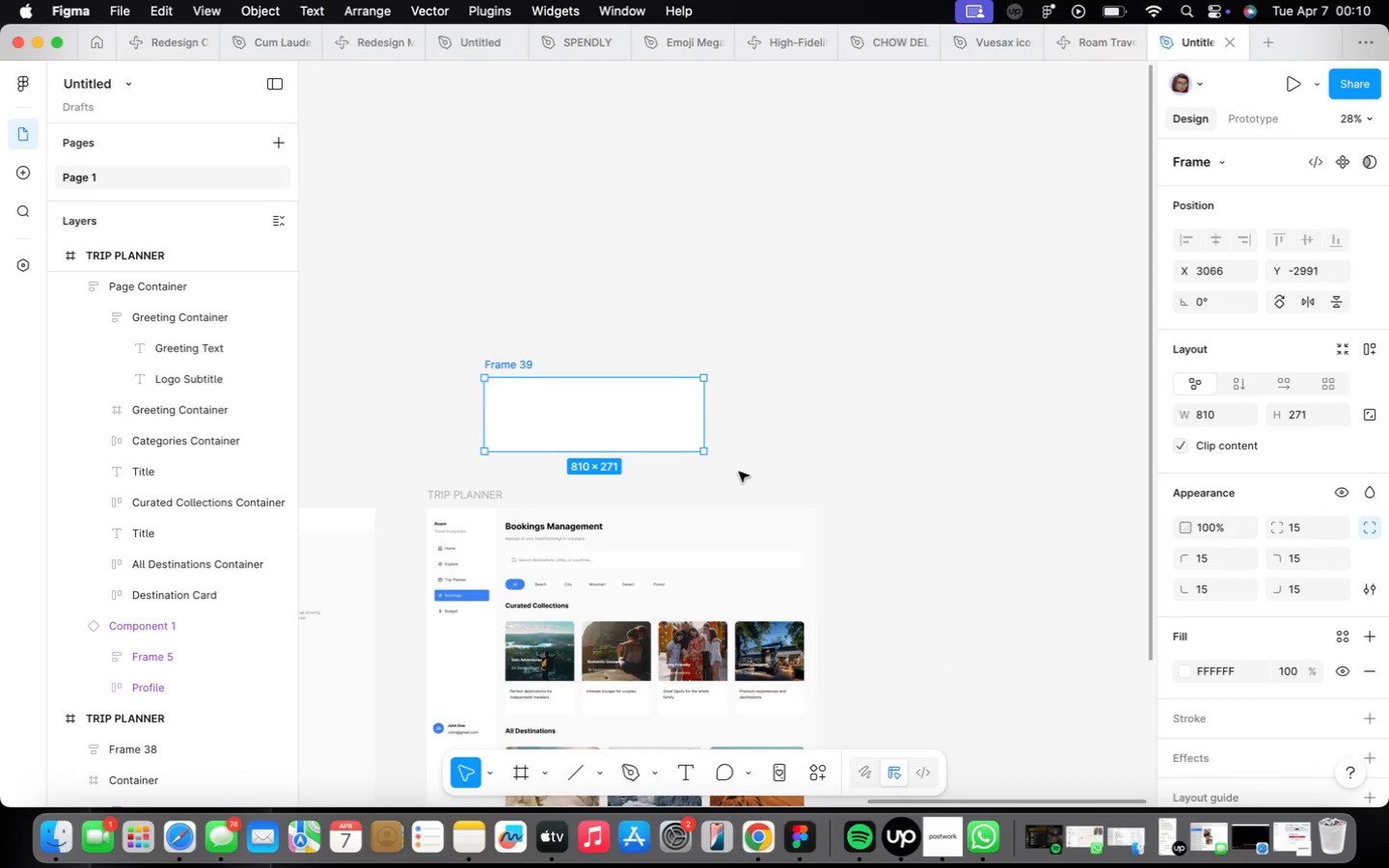 
wait(6.25)
 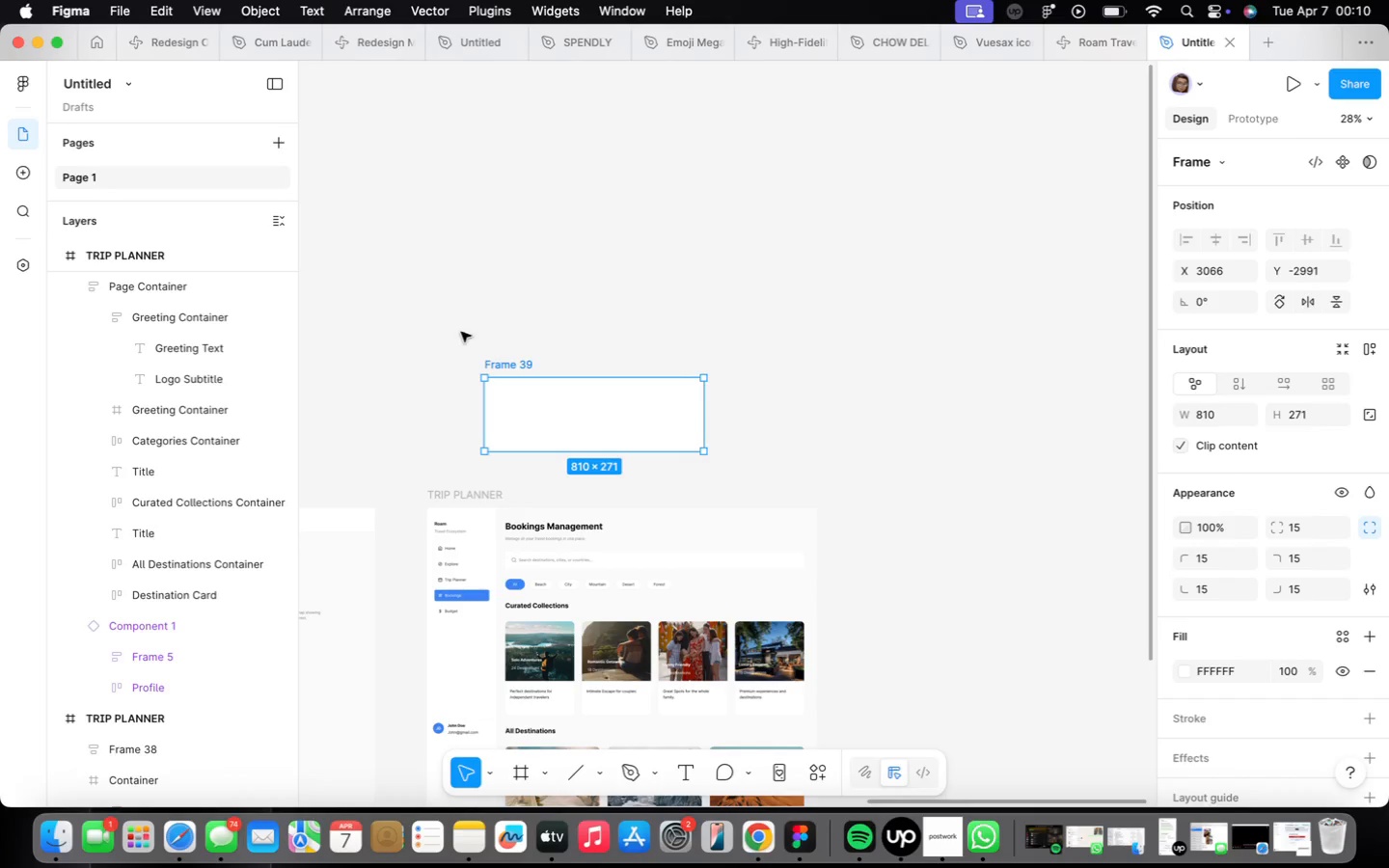 
left_click_drag(start_coordinate=[706, 401], to_coordinate=[649, 418])
 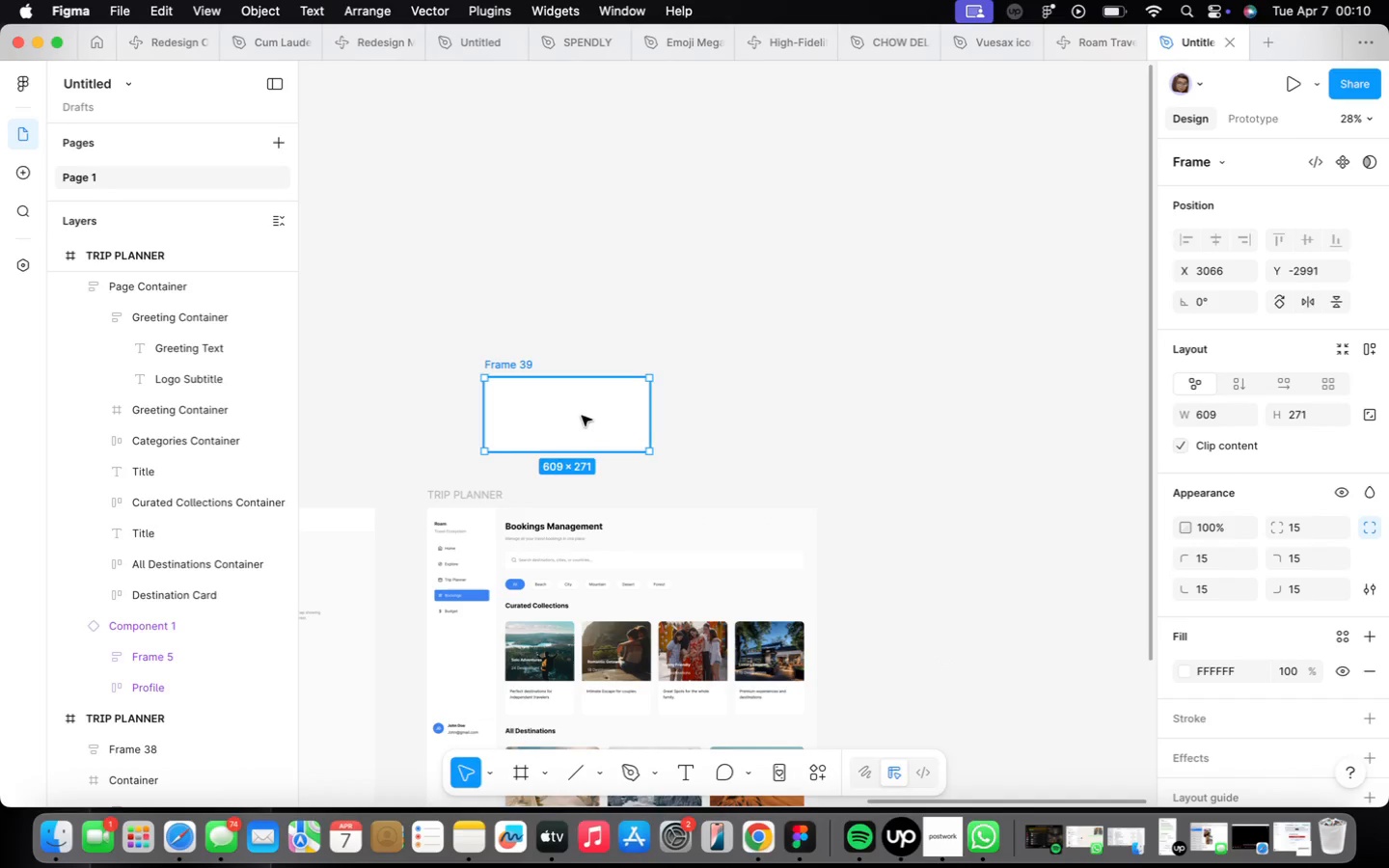 
left_click_drag(start_coordinate=[558, 453], to_coordinate=[559, 435])
 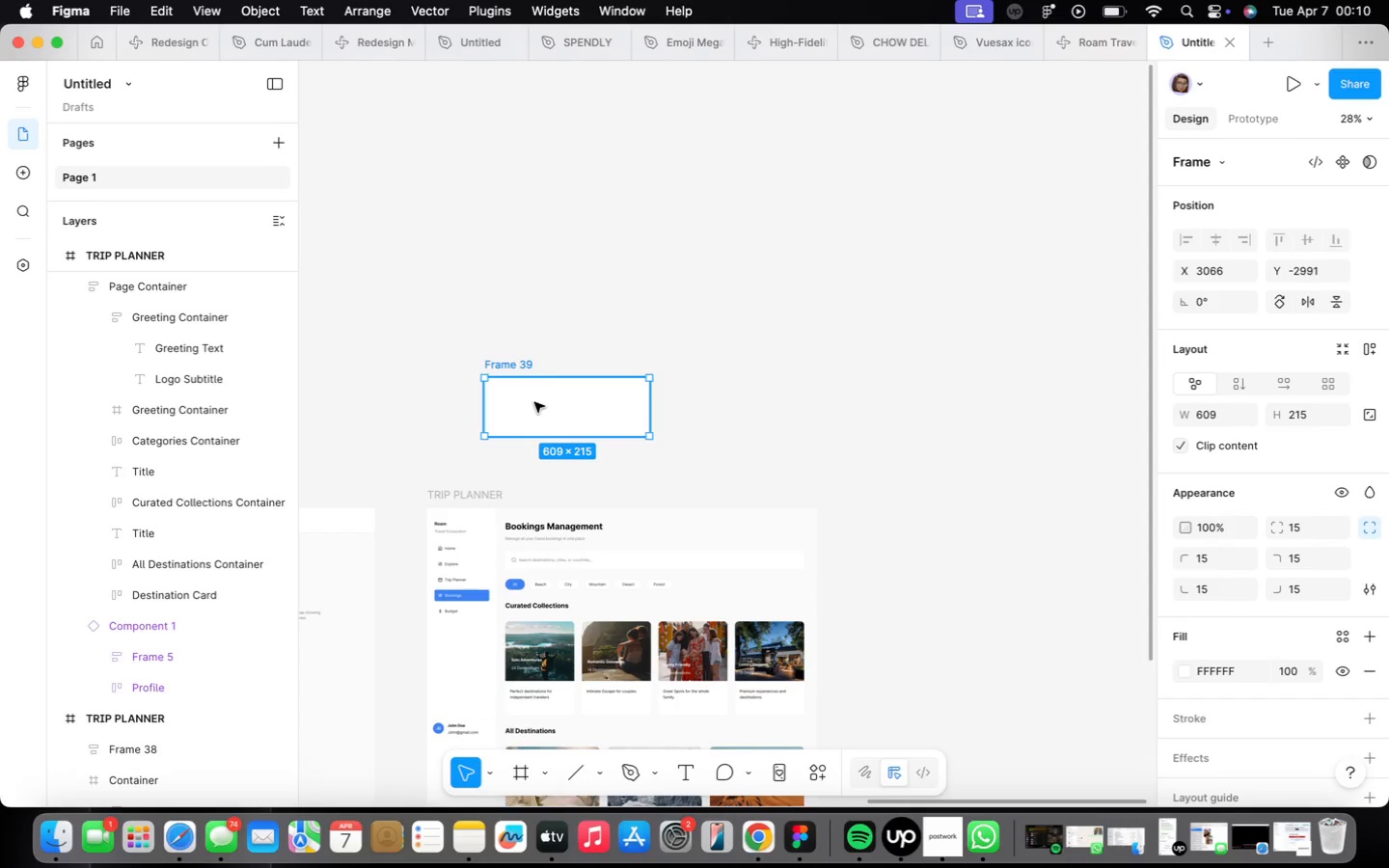 
wait(12.54)
 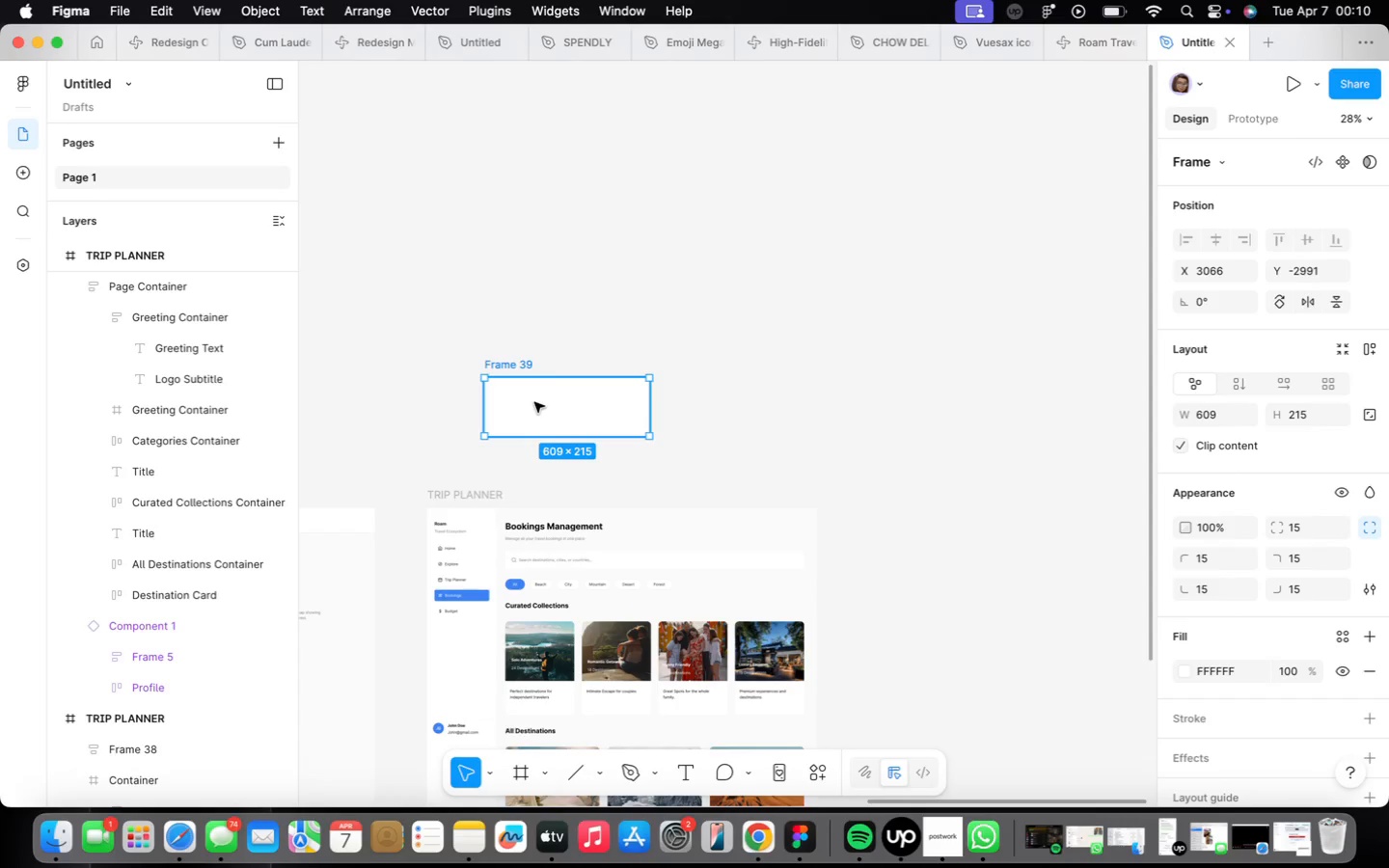 
scroll: coordinate [531, 365], scroll_direction: up, amount: 4.0
 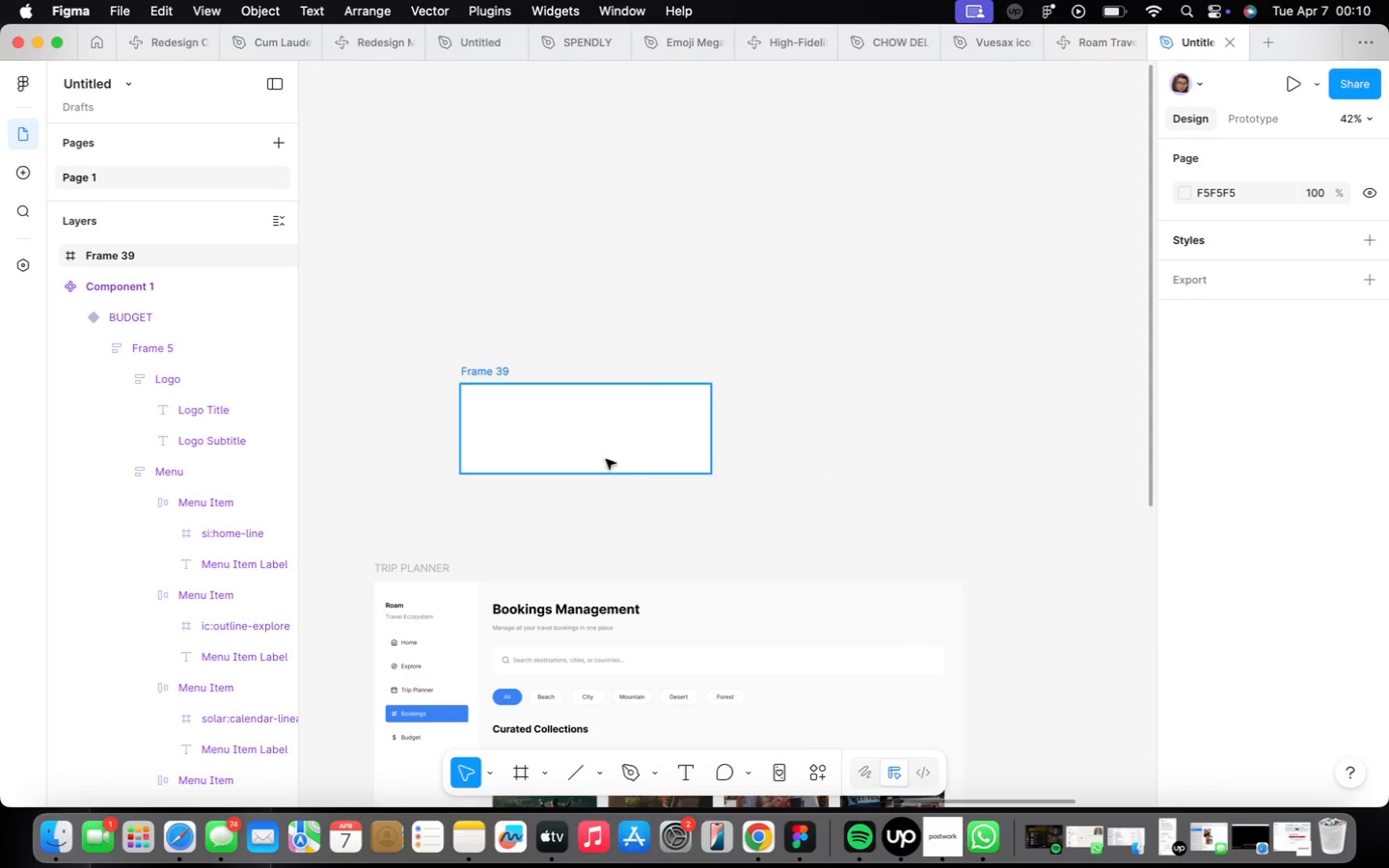 
scroll: coordinate [603, 459], scroll_direction: down, amount: 5.0
 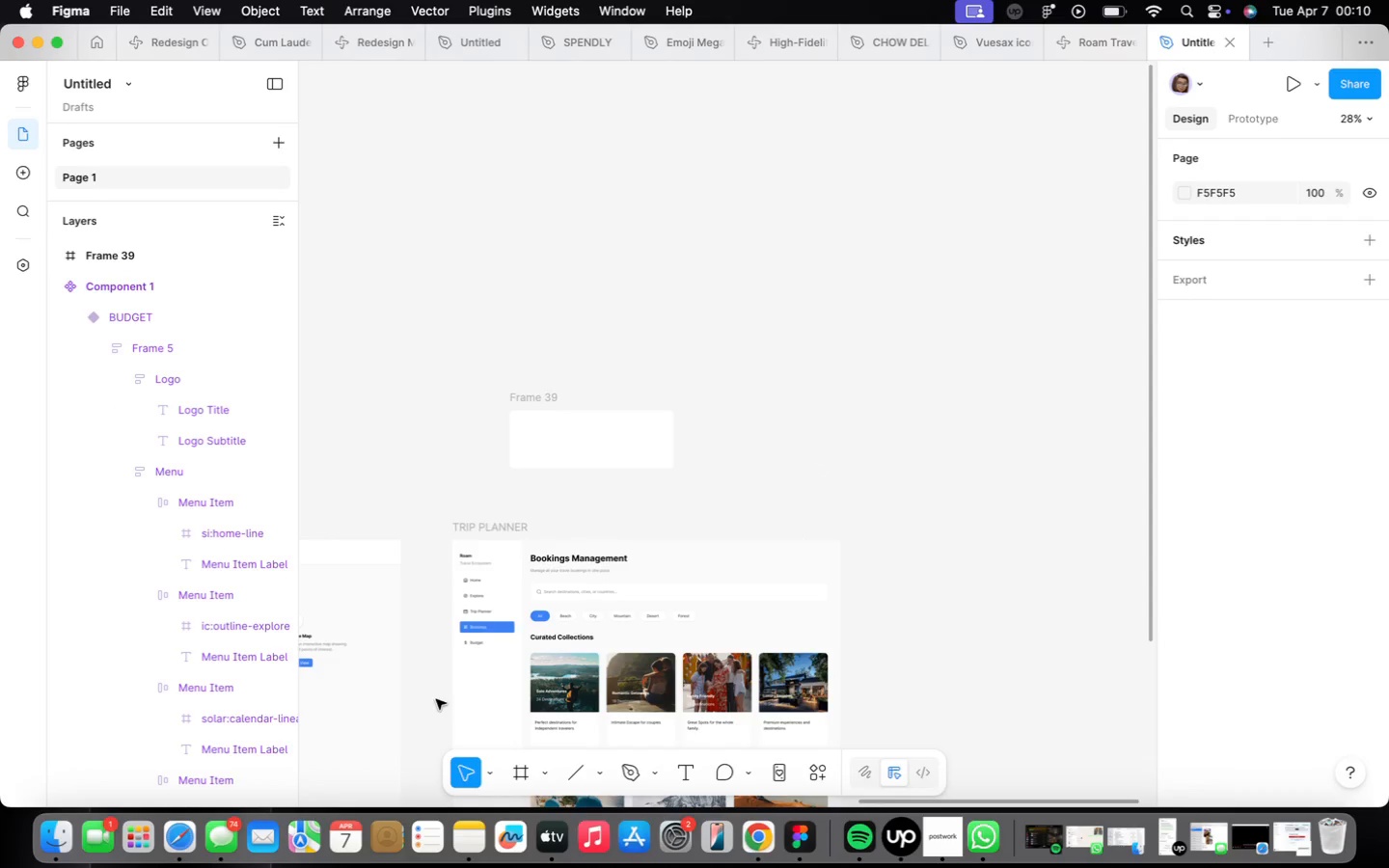 
scroll: coordinate [475, 662], scroll_direction: up, amount: 14.0
 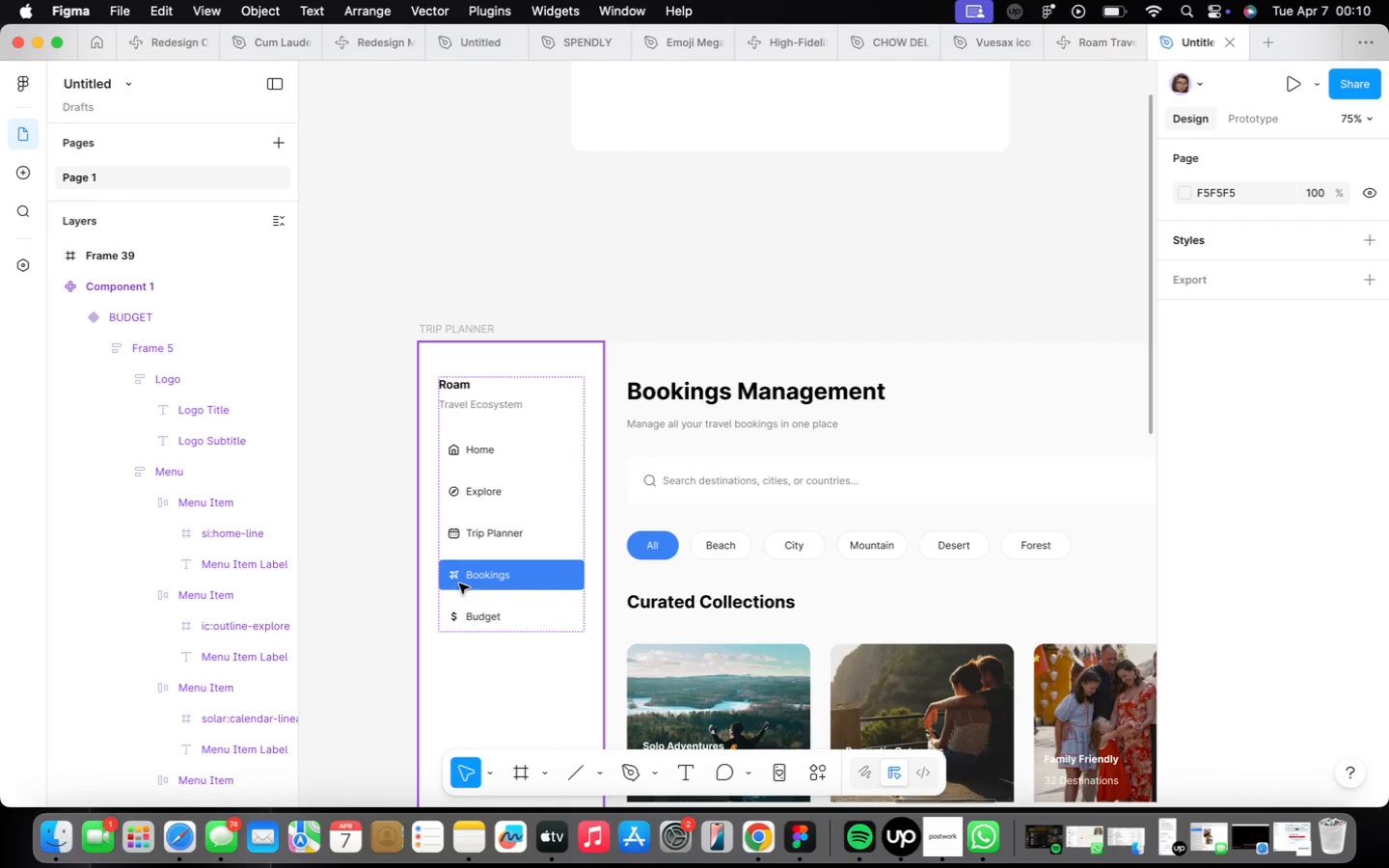 
double_click([459, 583])
 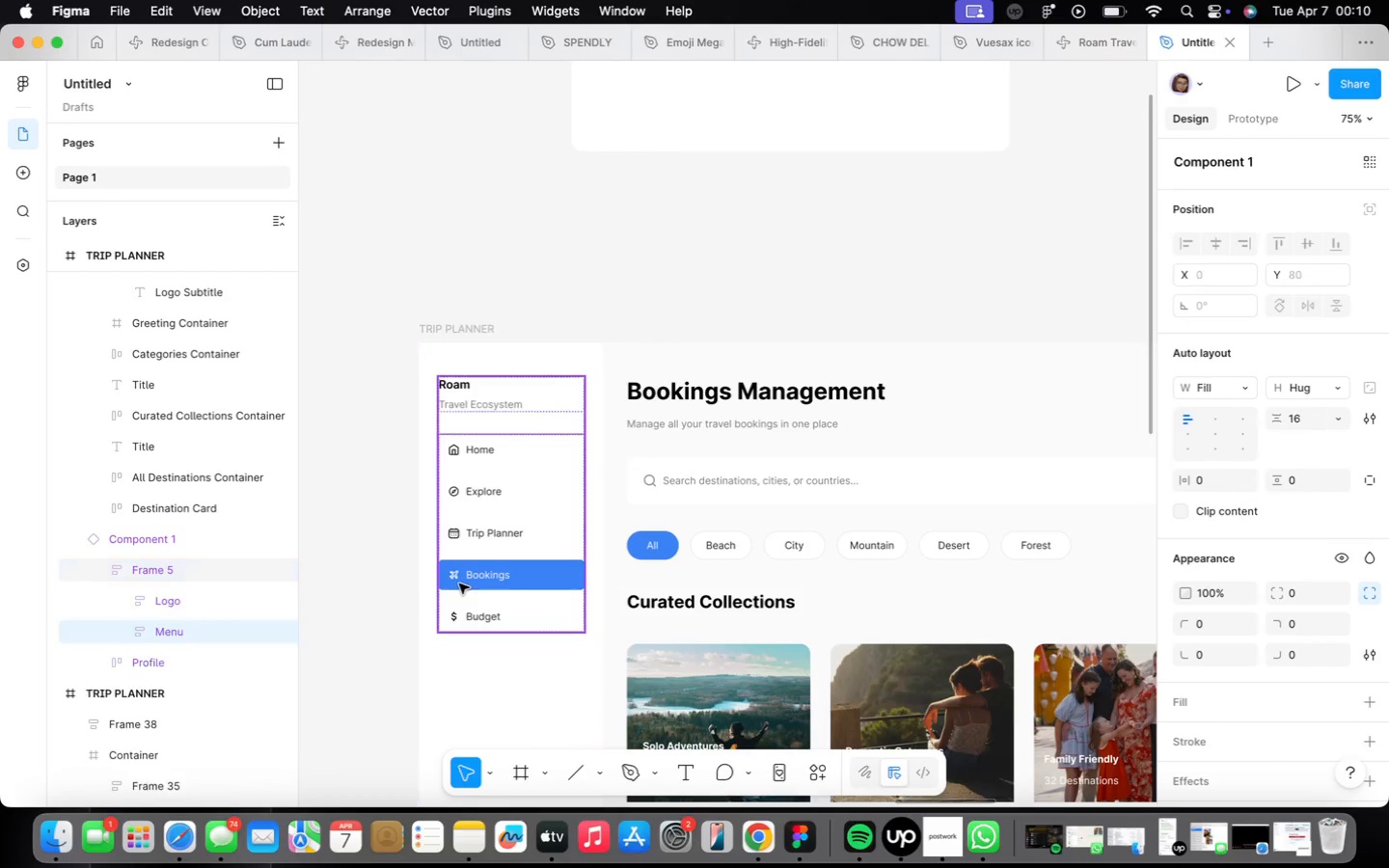 
triple_click([459, 583])
 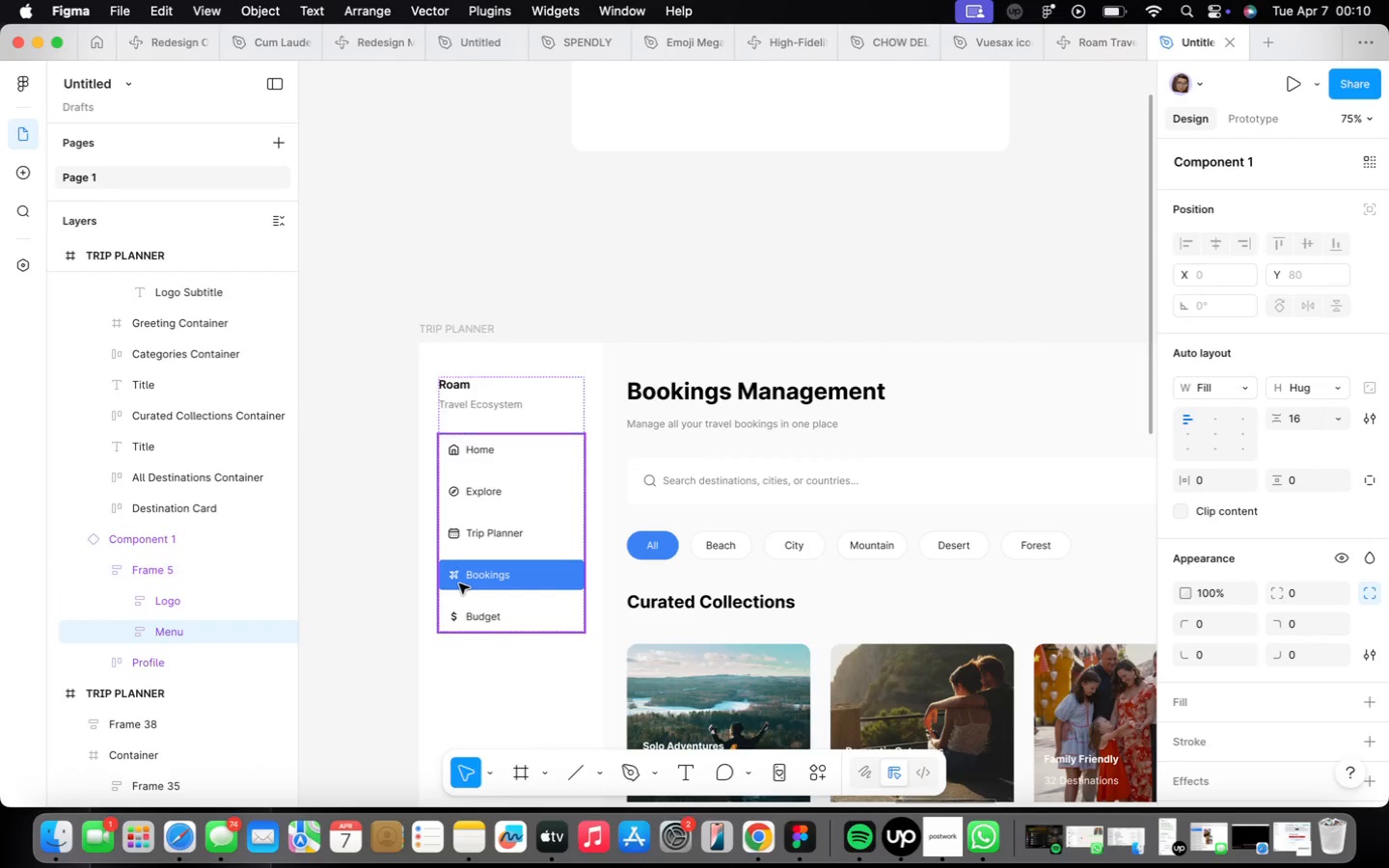 
triple_click([459, 583])
 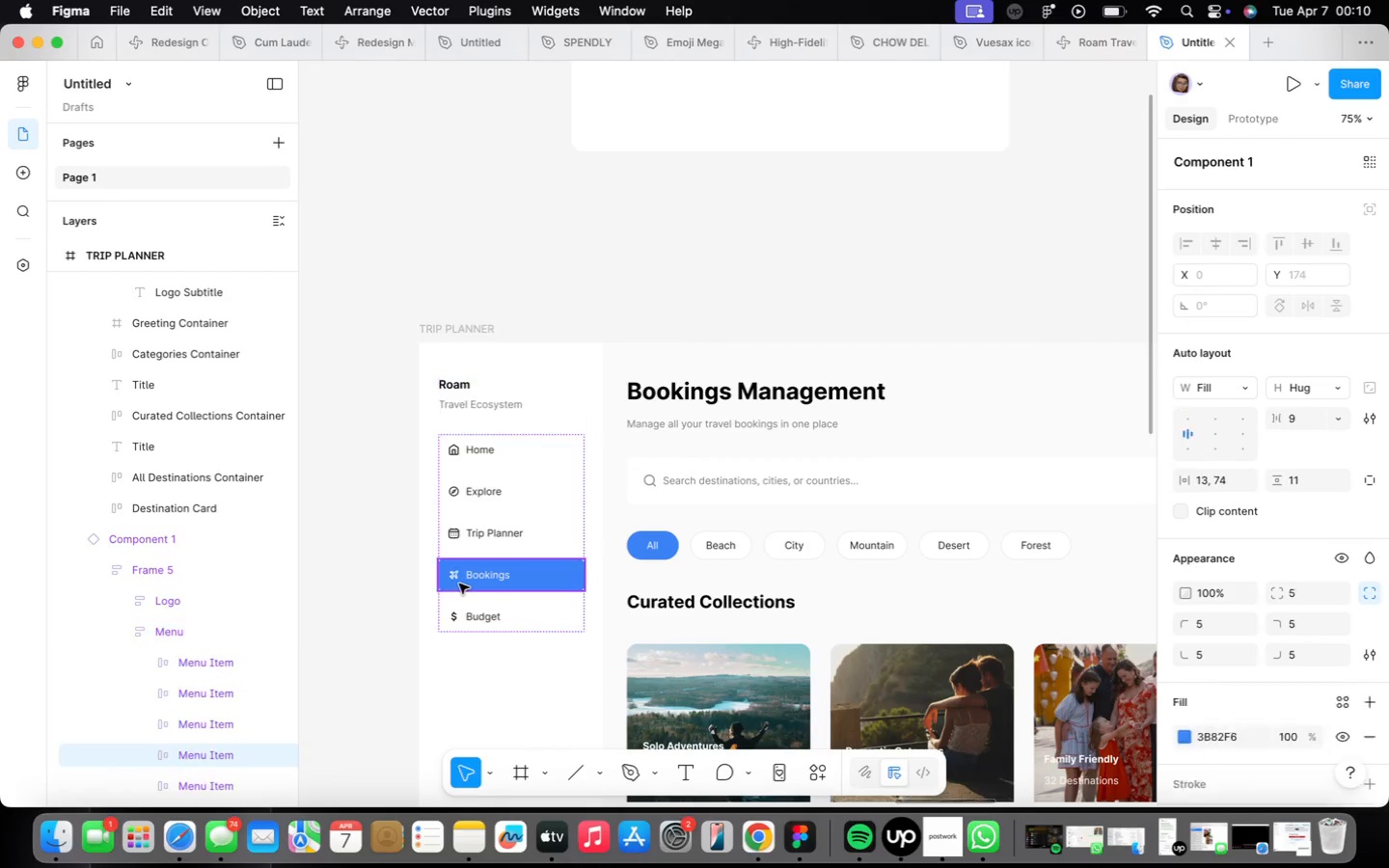 
triple_click([459, 583])
 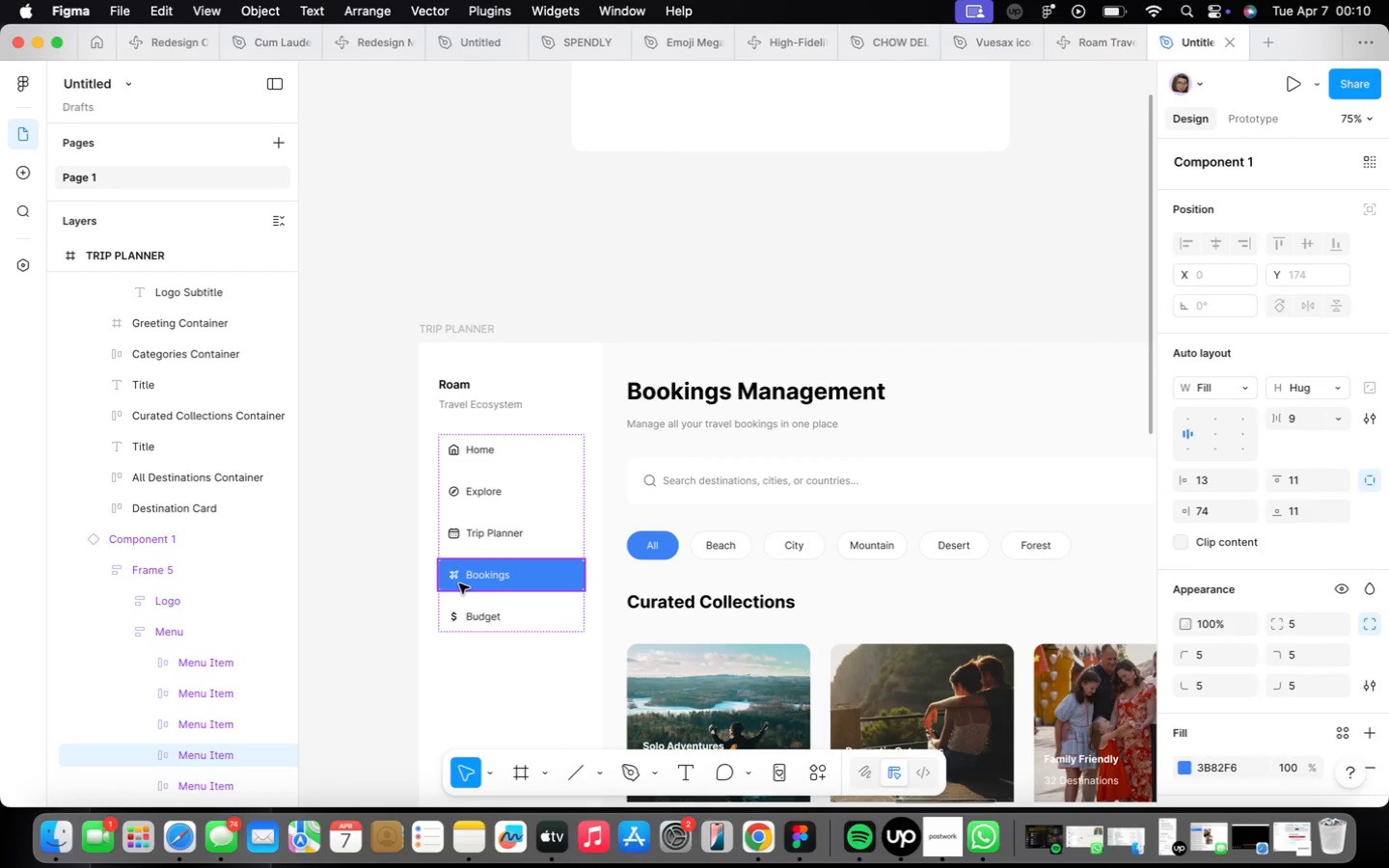 
triple_click([459, 583])
 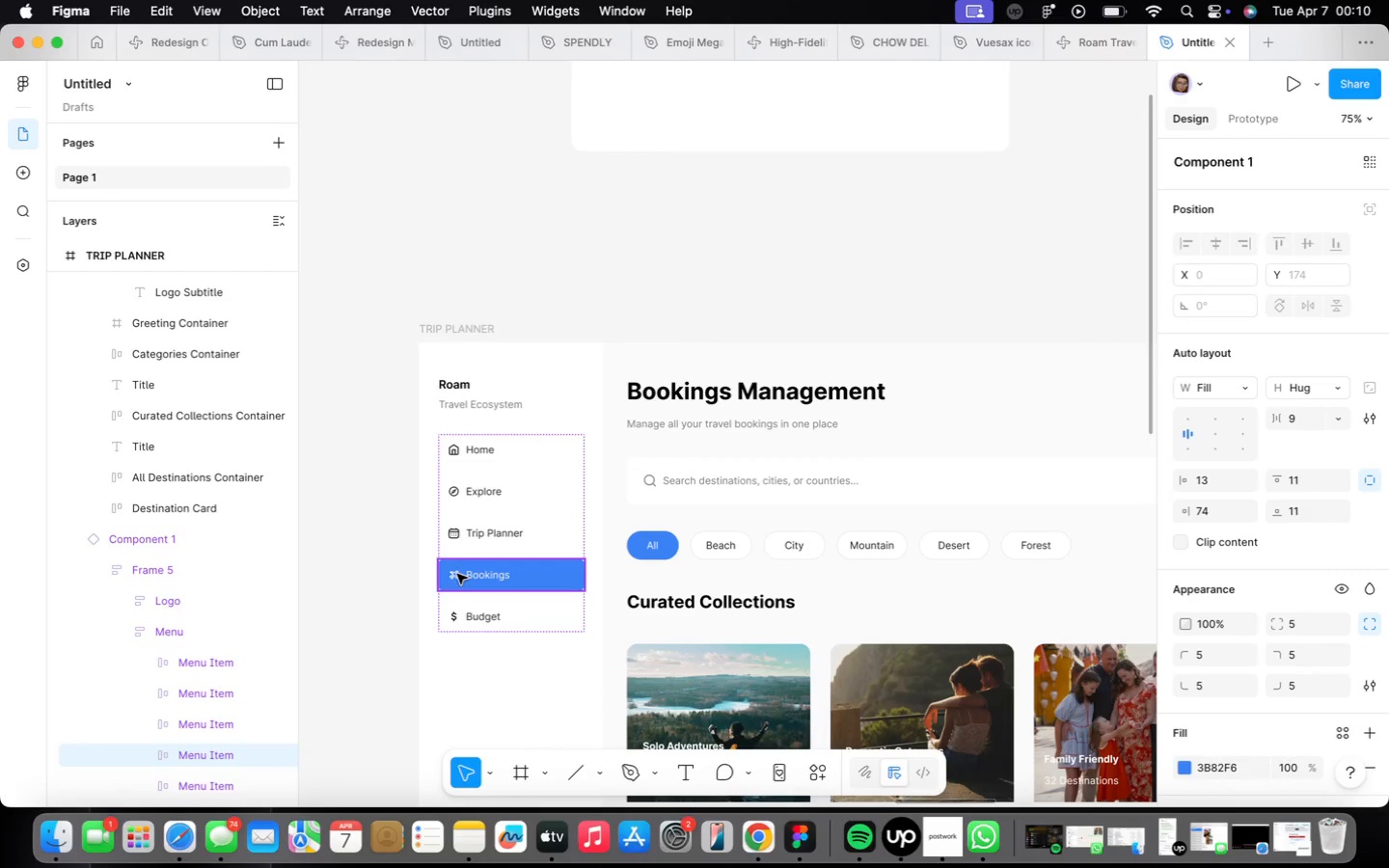 
double_click([457, 574])
 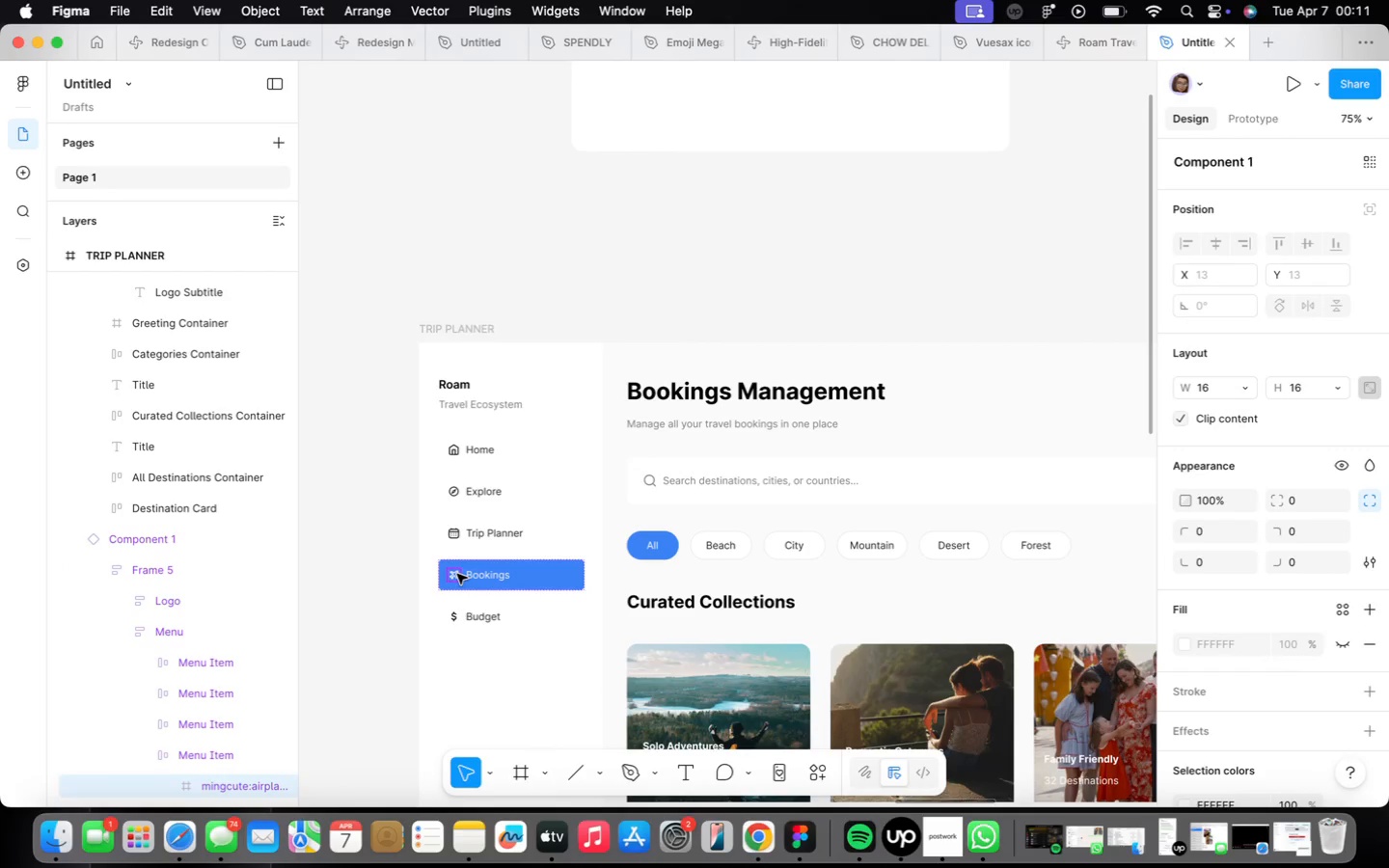 
right_click([456, 574])
 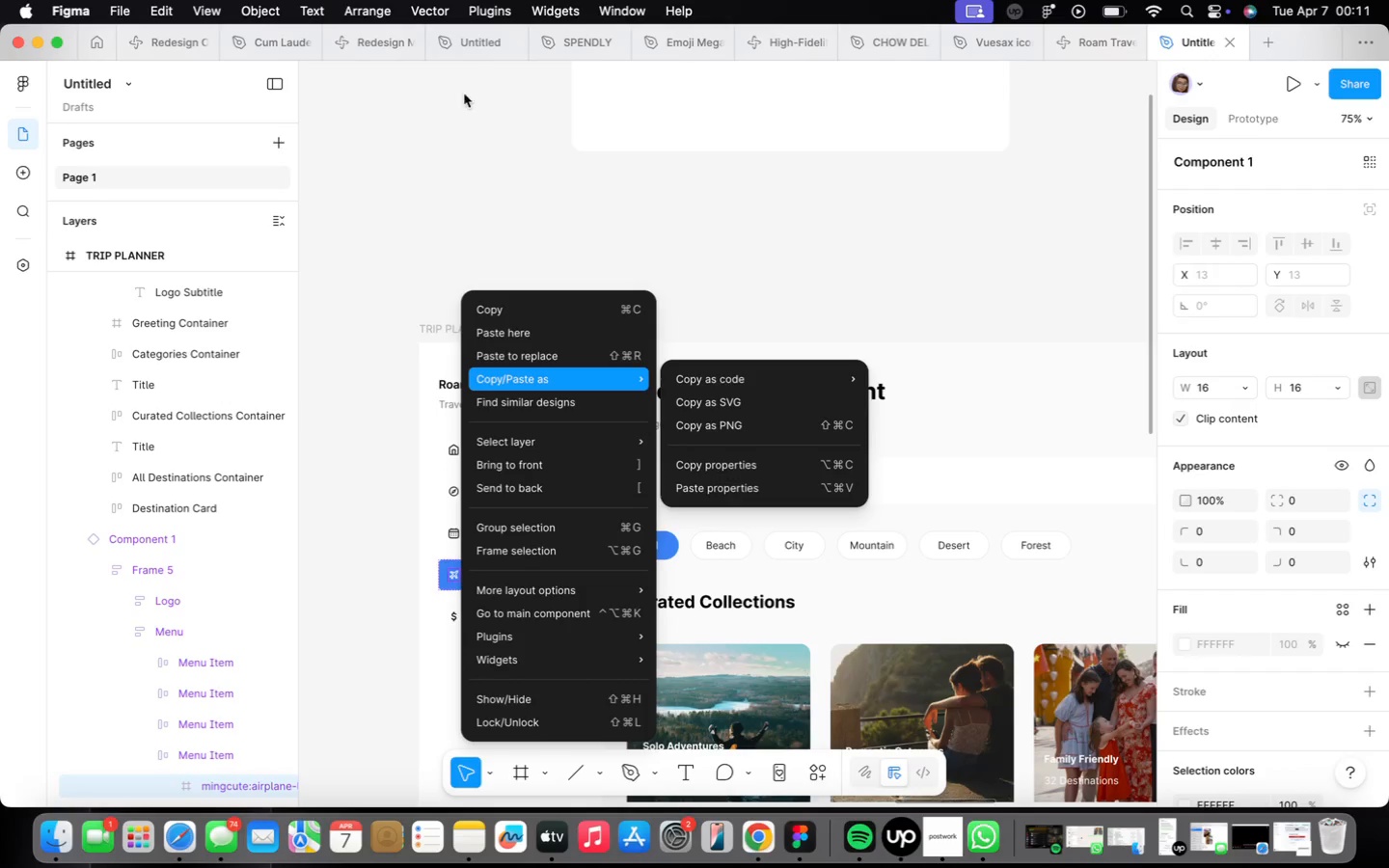 
left_click([543, 309])
 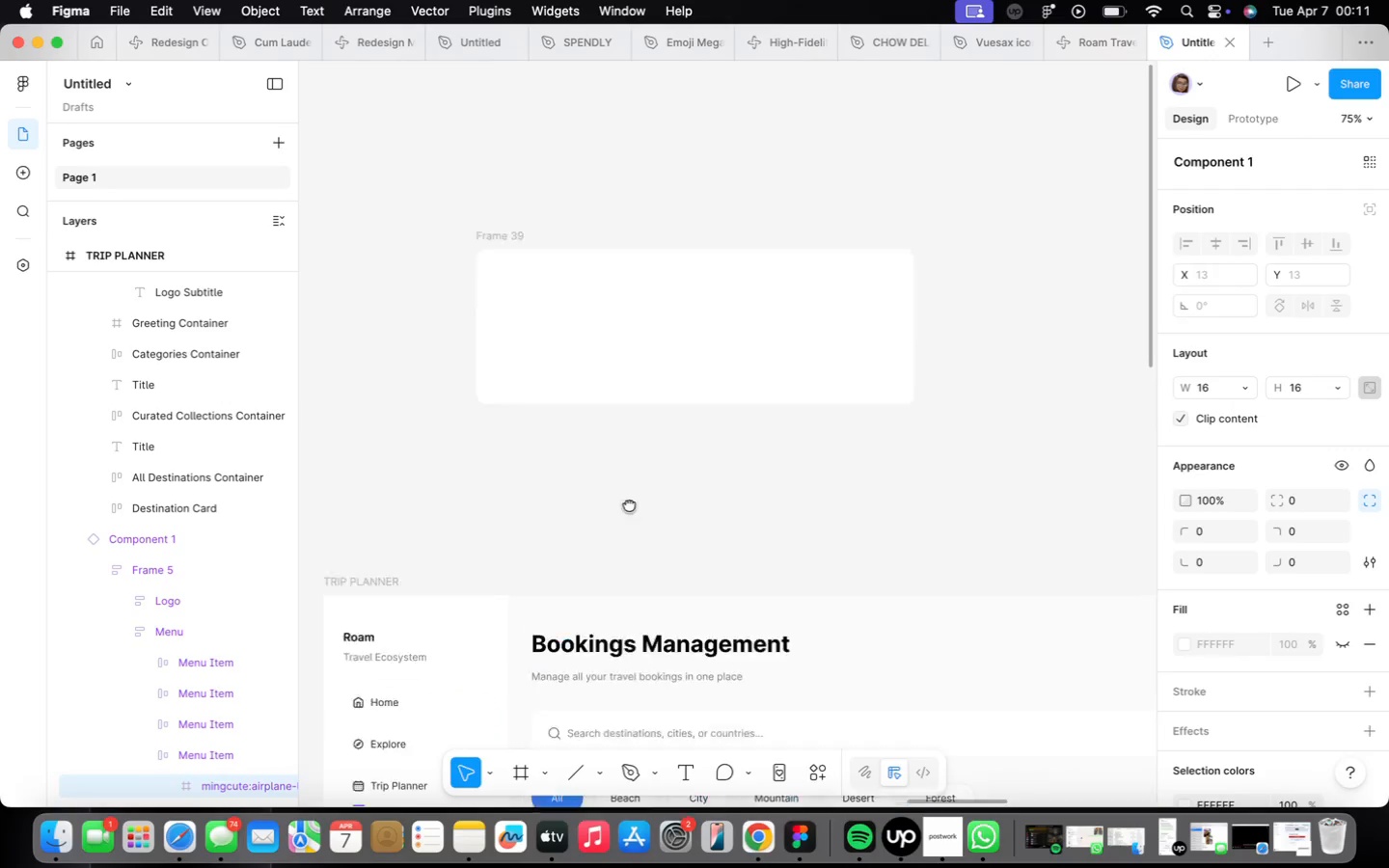 
scroll: coordinate [545, 422], scroll_direction: up, amount: 9.0
 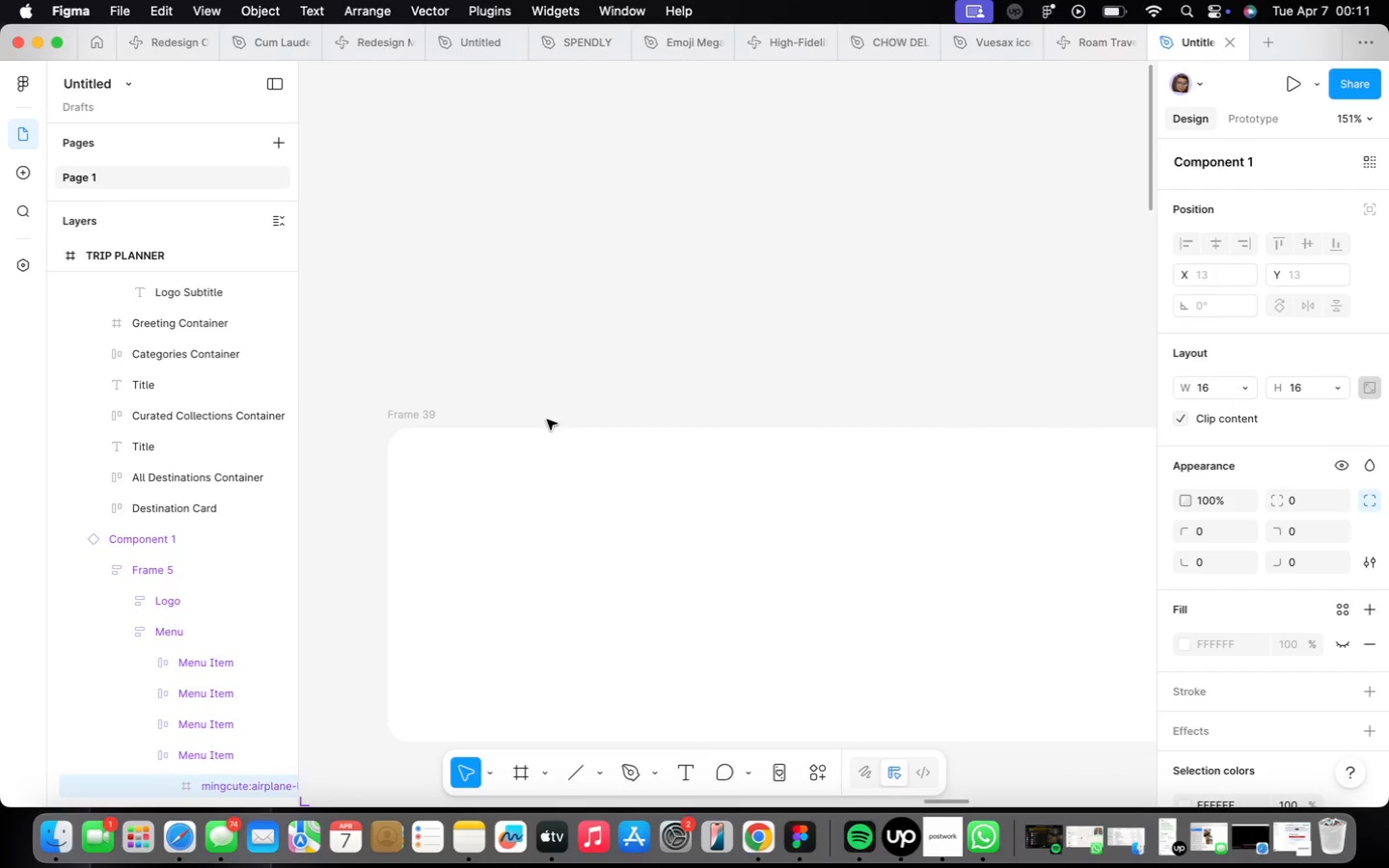 
key(O)
 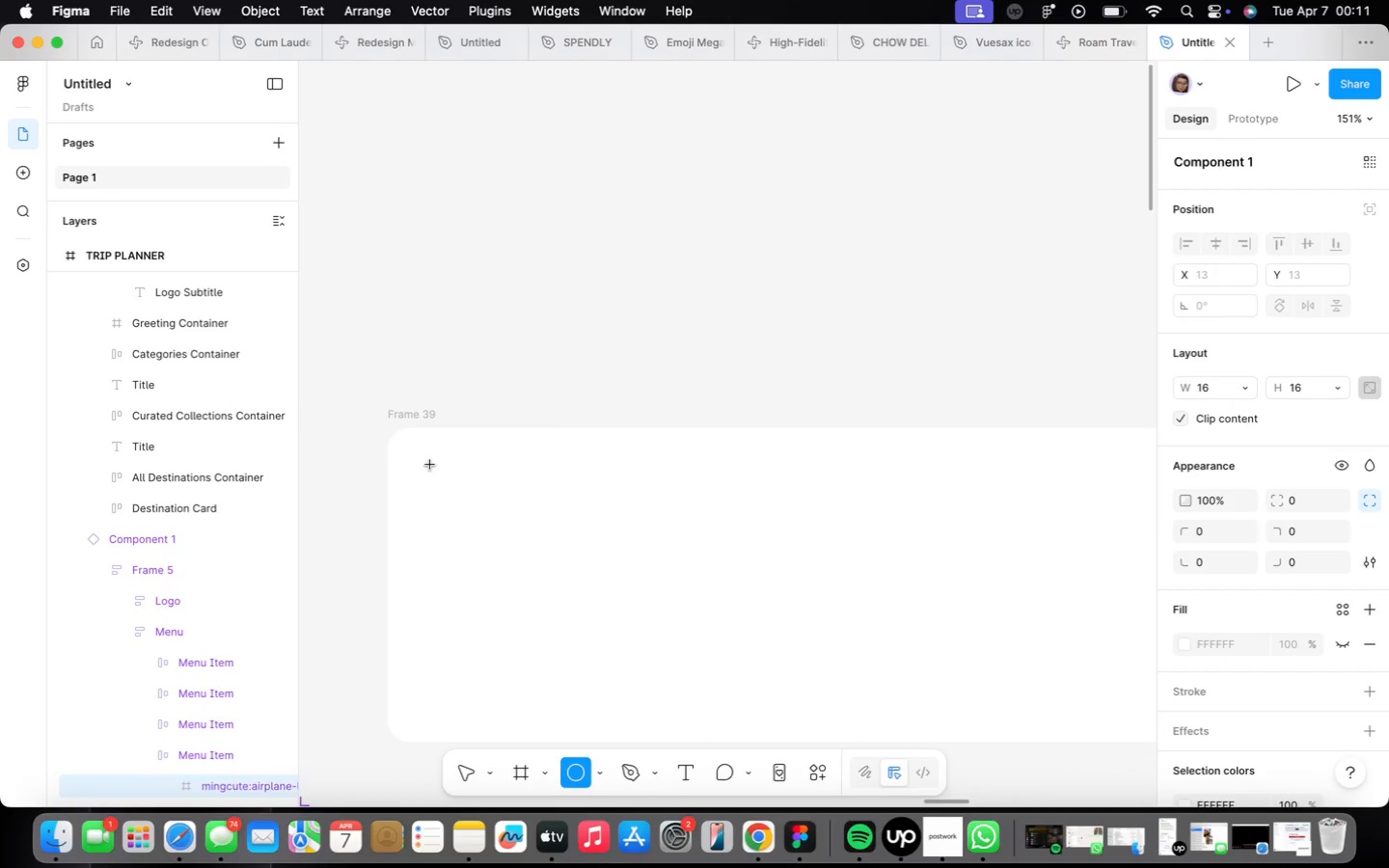 
left_click_drag(start_coordinate=[442, 465], to_coordinate=[504, 517])
 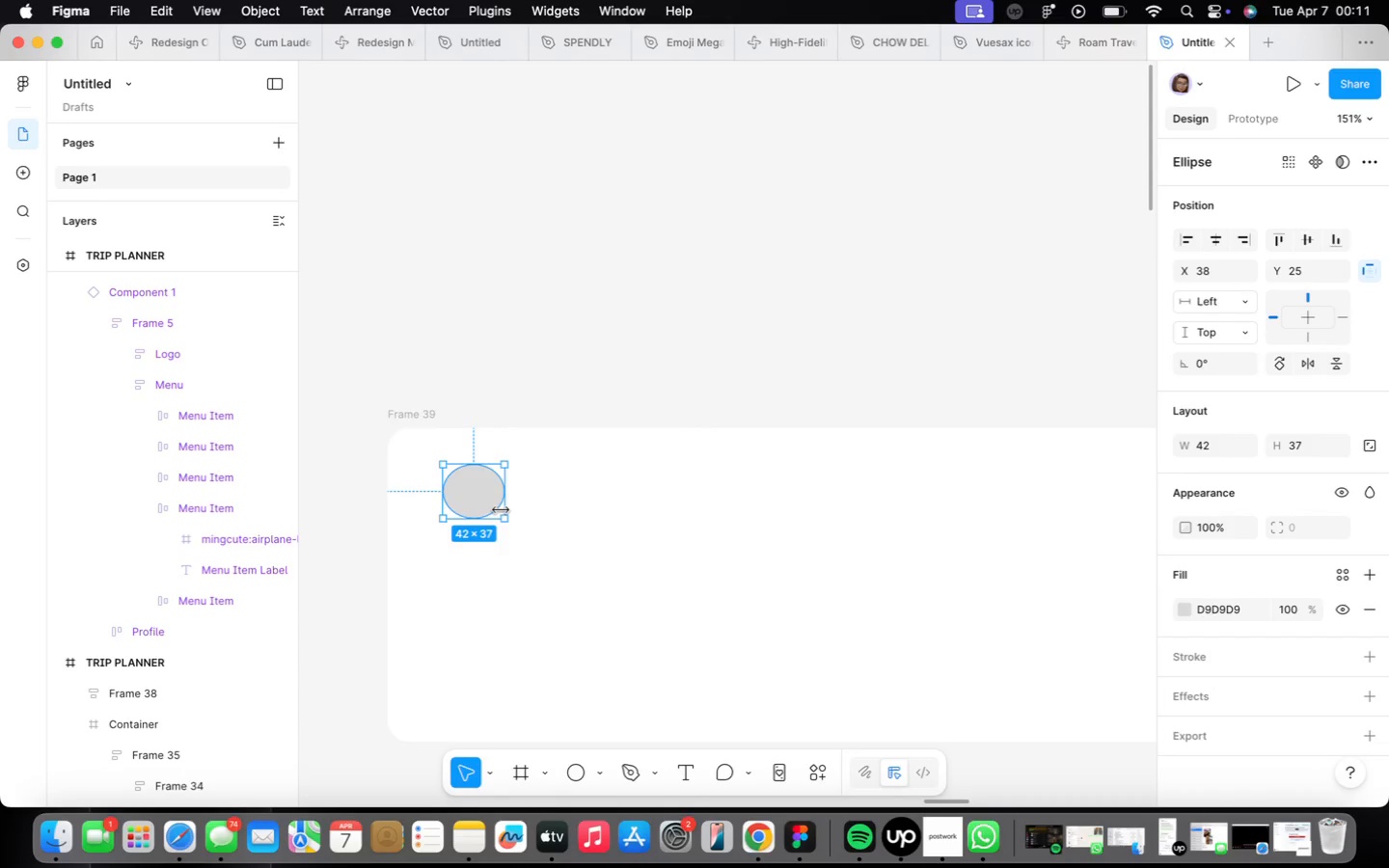 
scroll: coordinate [500, 501], scroll_direction: down, amount: 8.0
 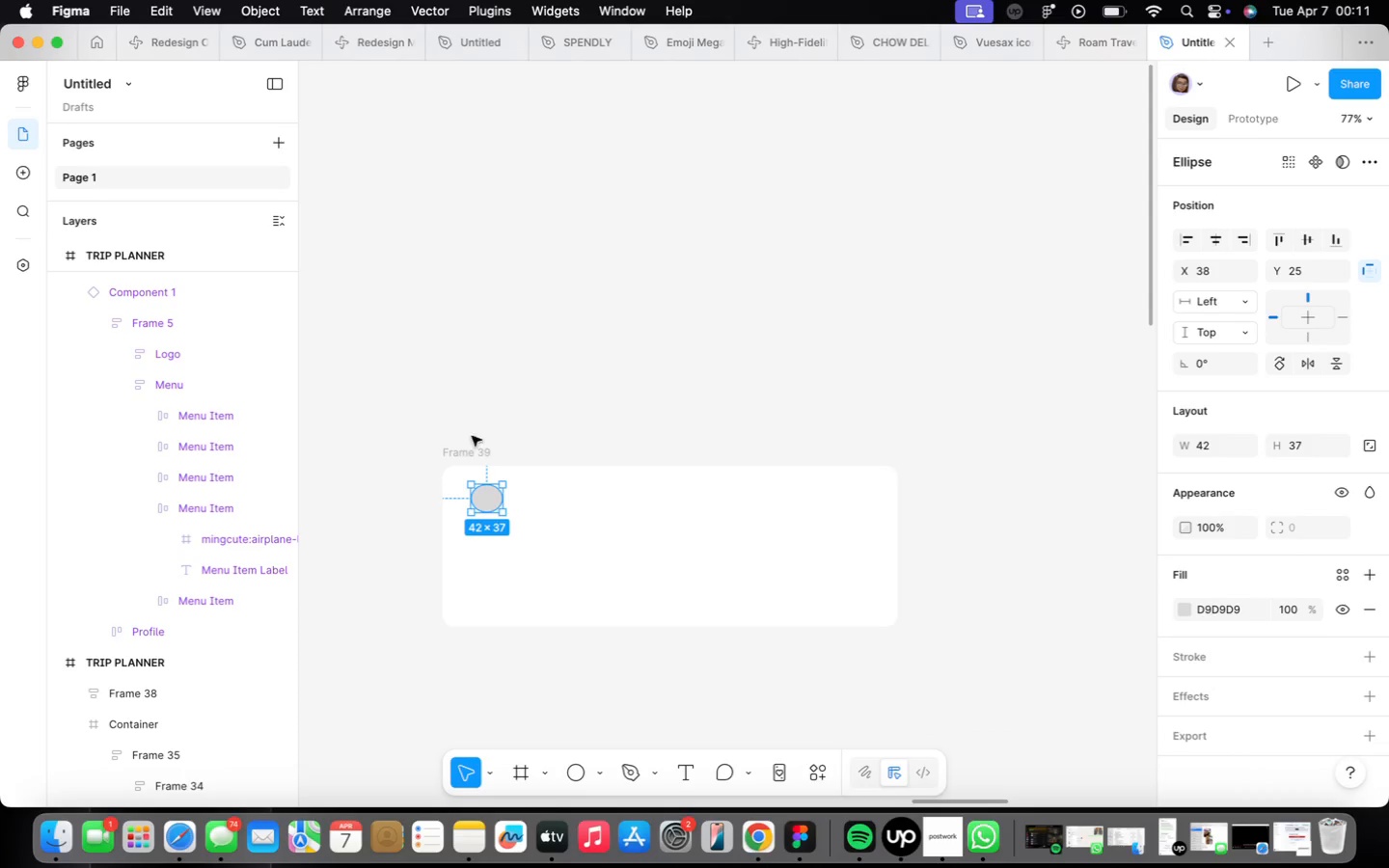 
left_click([476, 449])
 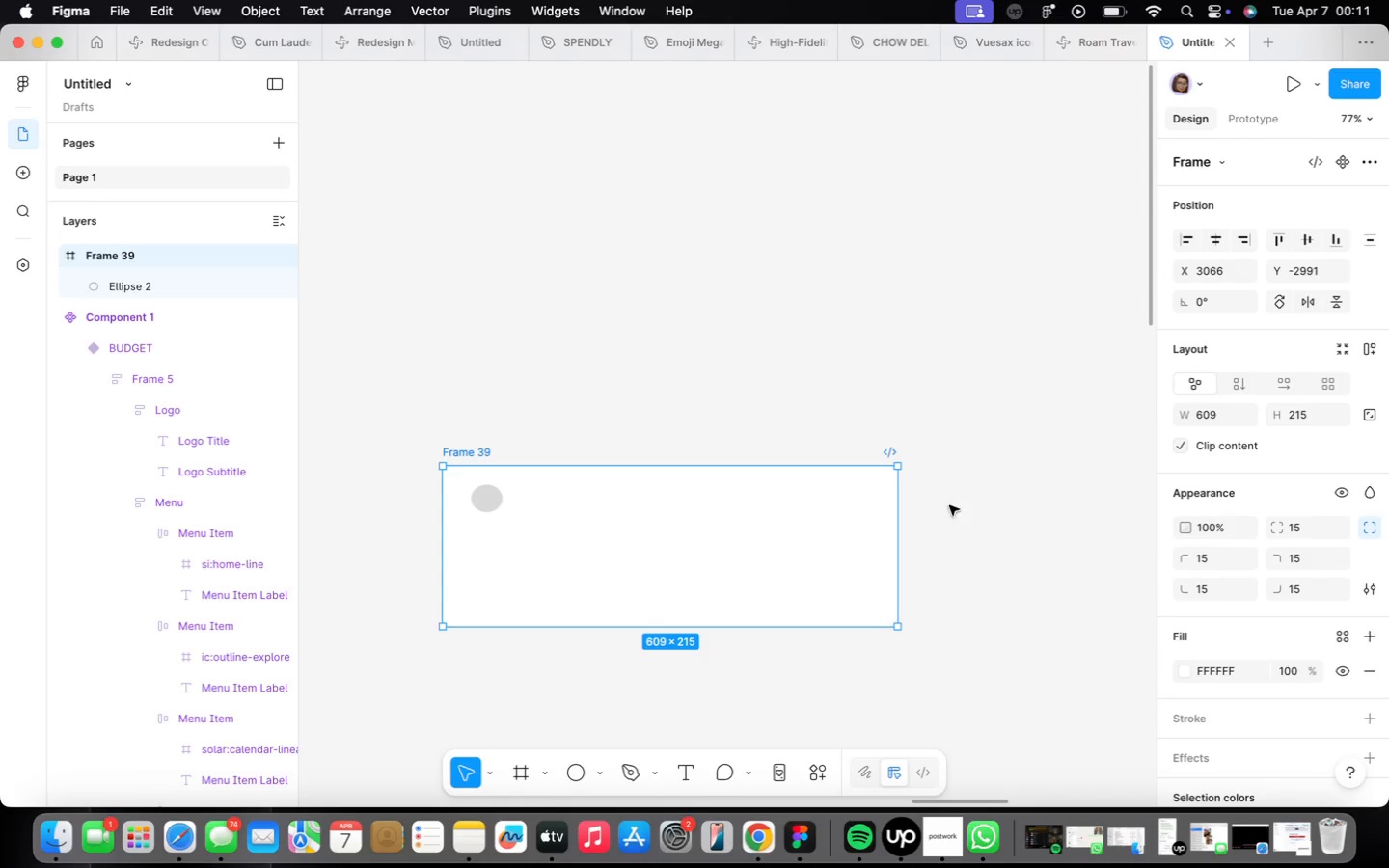 
left_click_drag(start_coordinate=[902, 552], to_coordinate=[739, 542])
 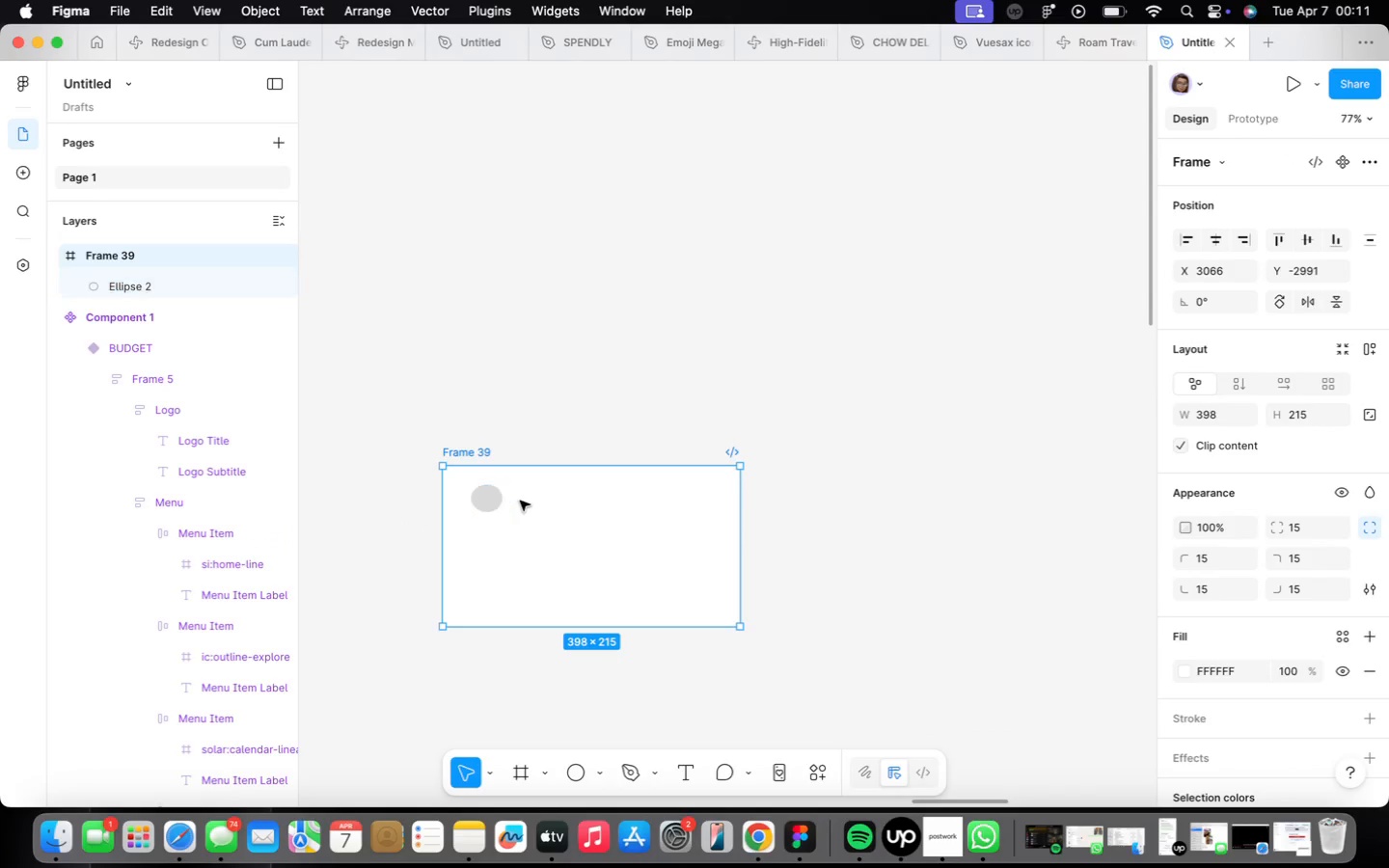 
left_click([503, 503])
 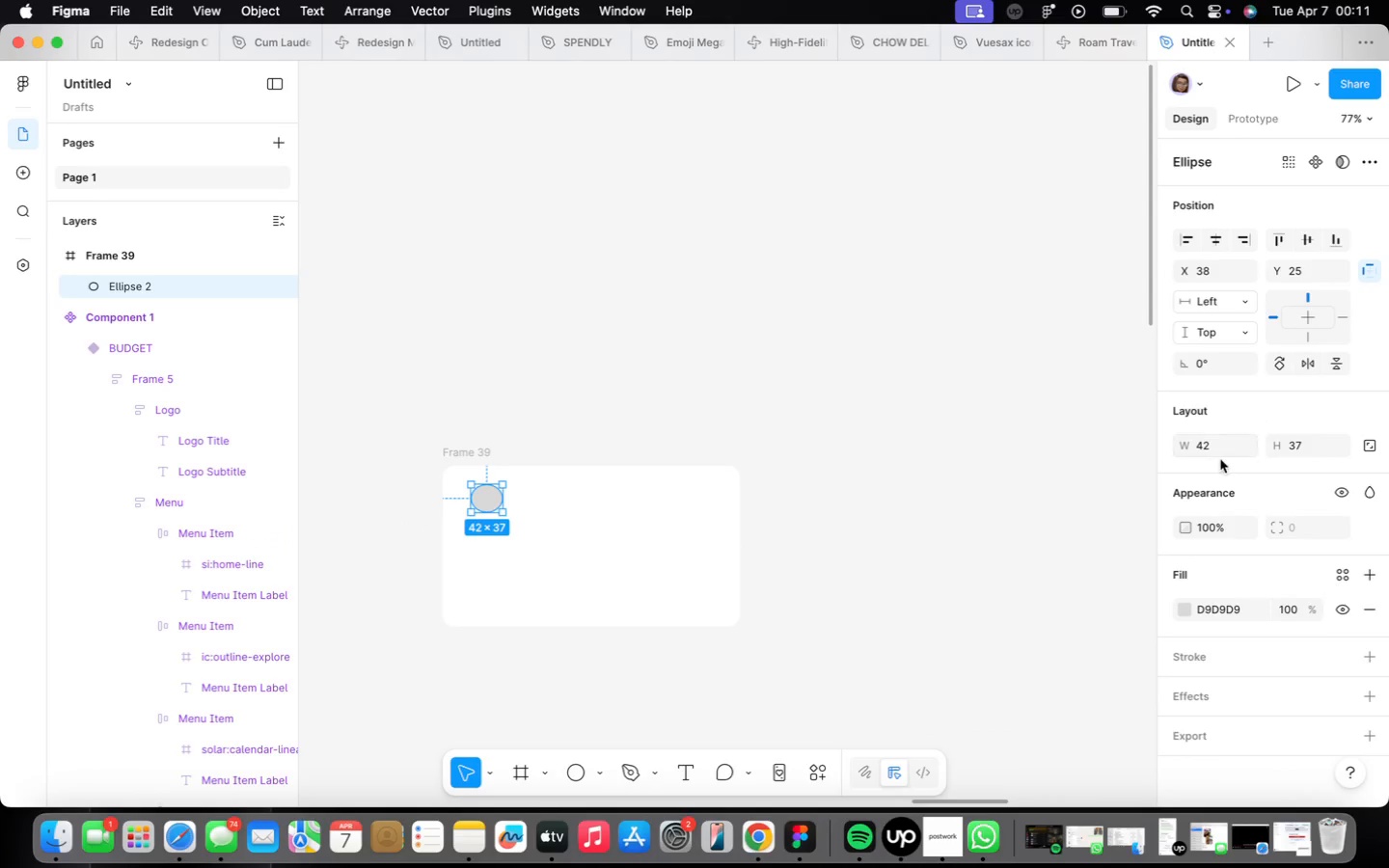 
left_click([1217, 448])
 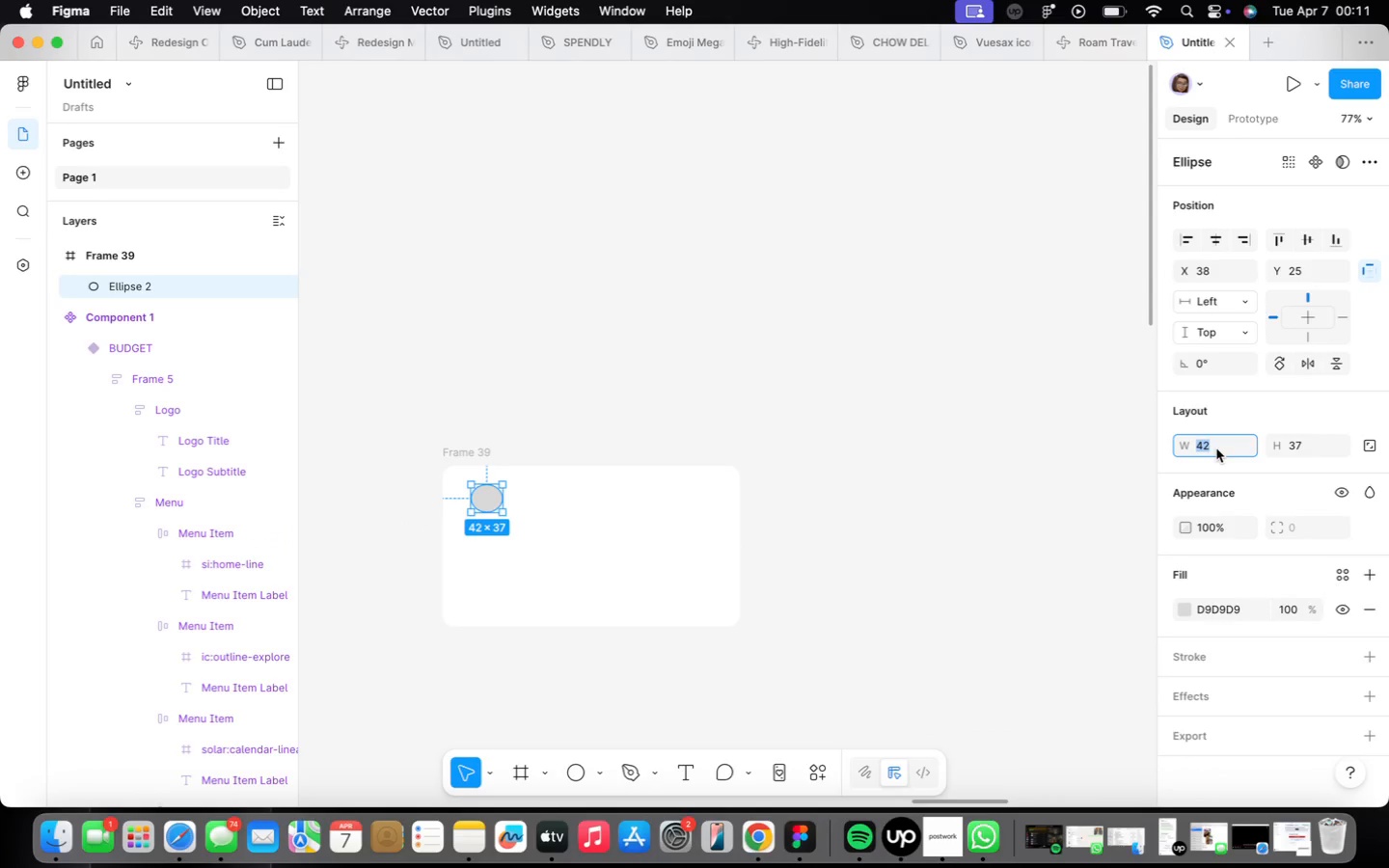 
key(6)
 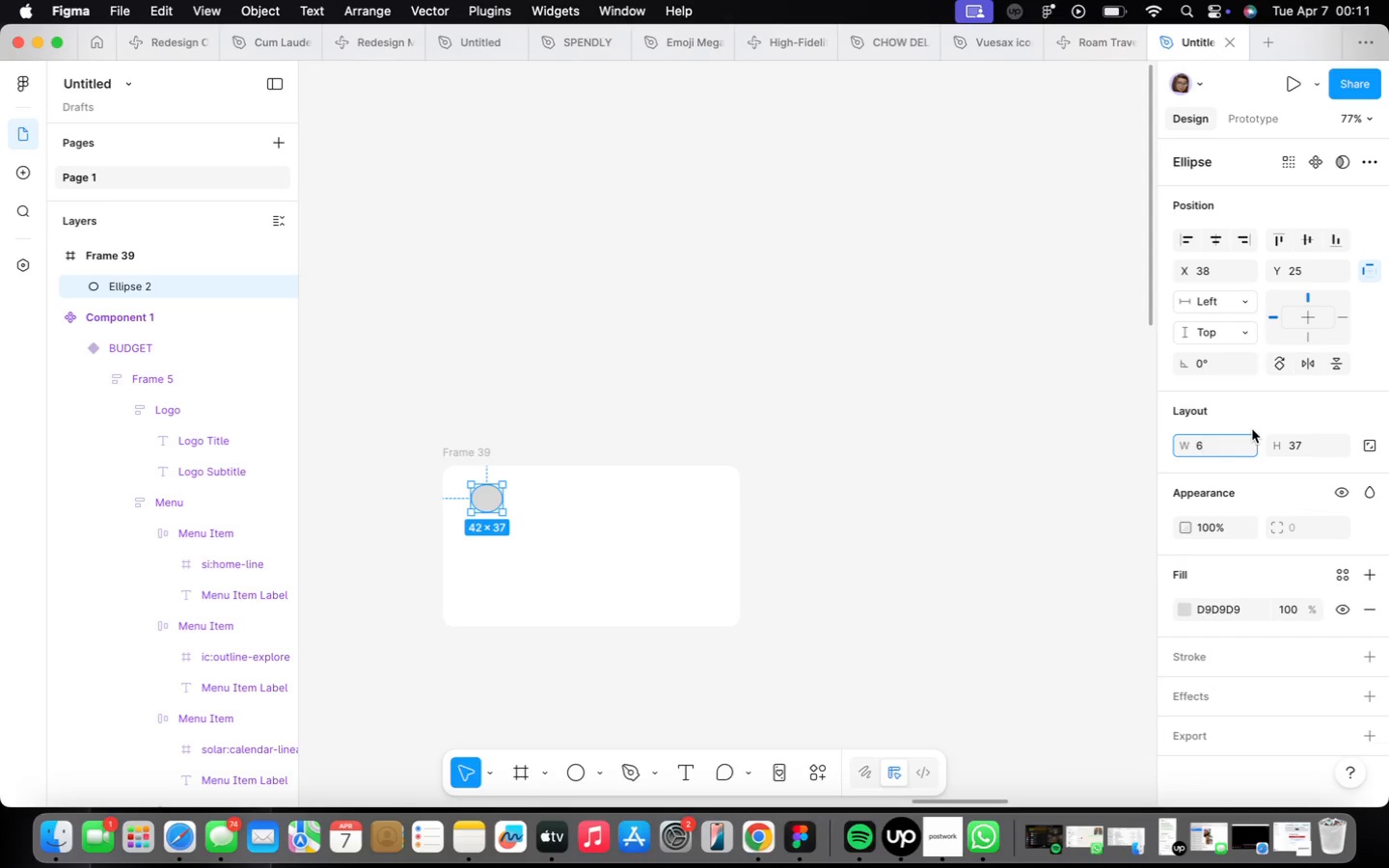 
key(0)
 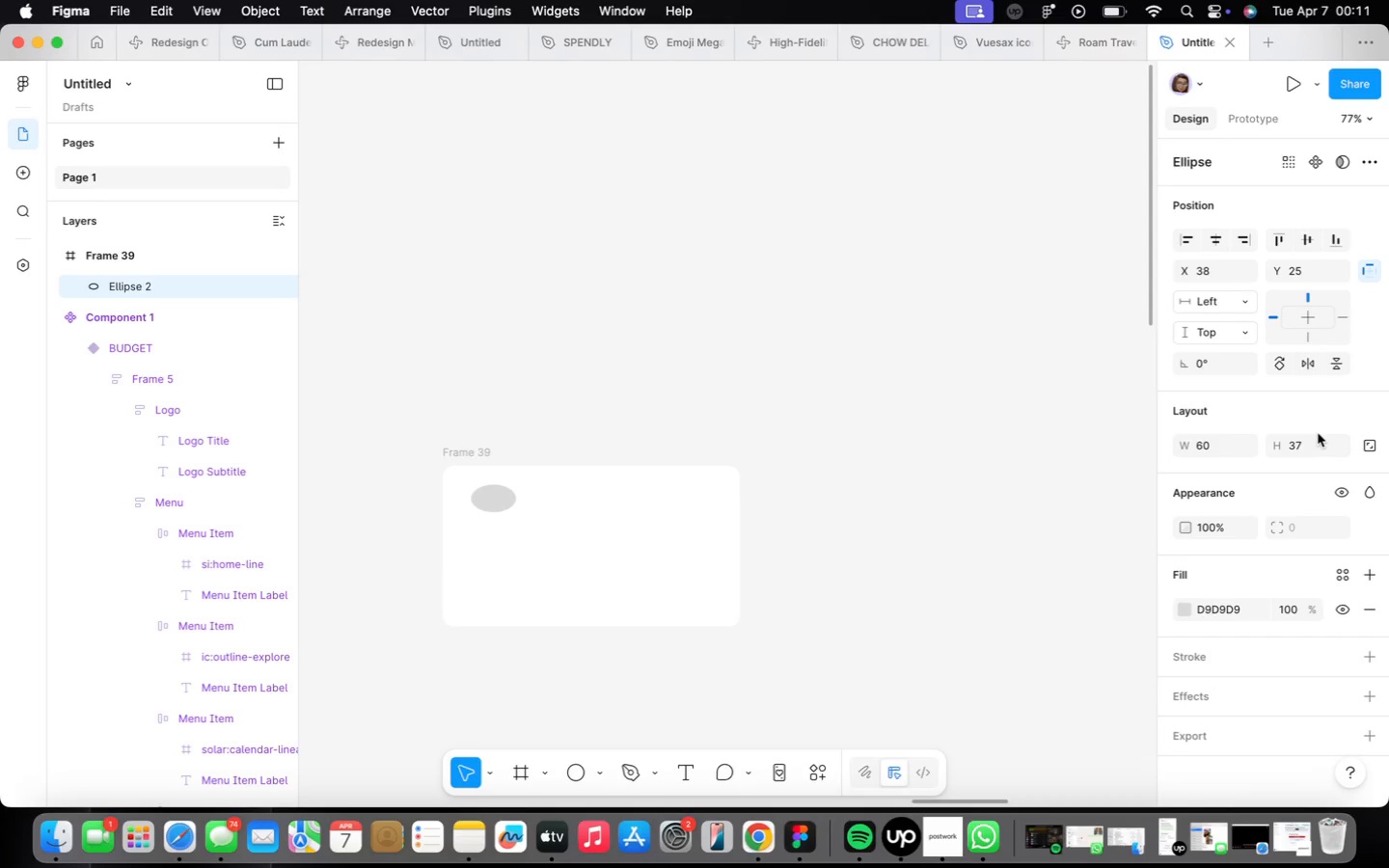 
wait(5.65)
 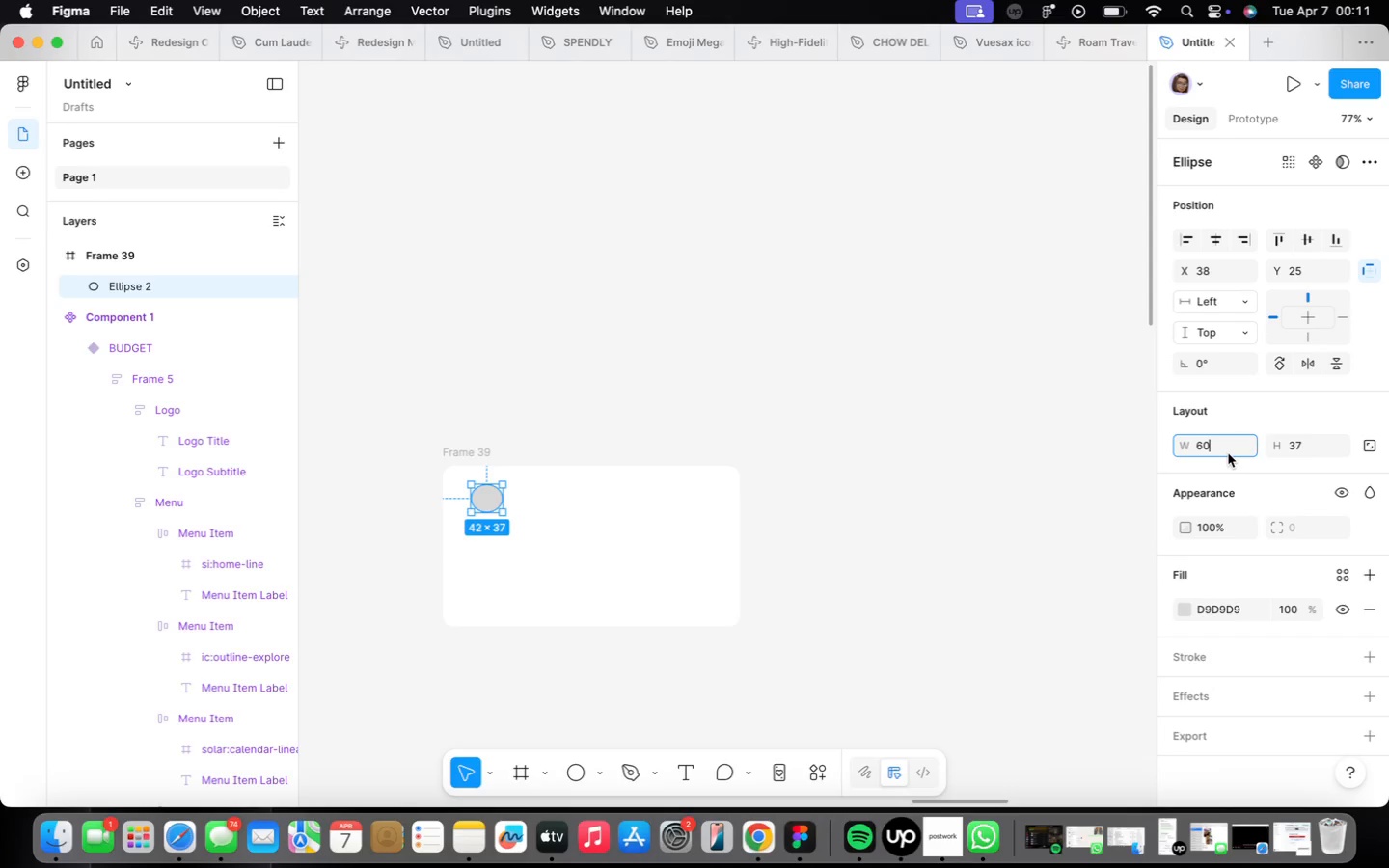 
type(60)
 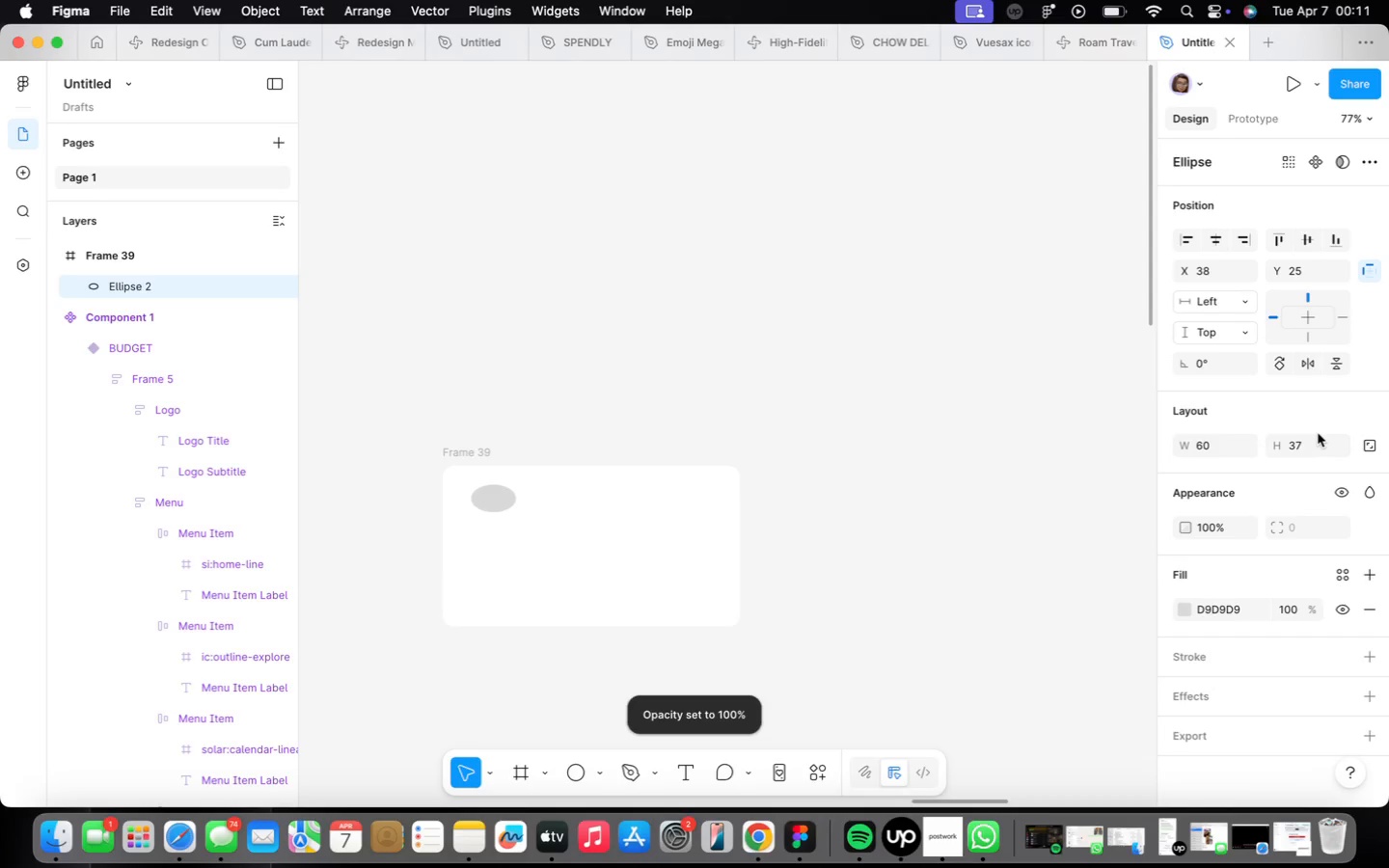 
key(Enter)
 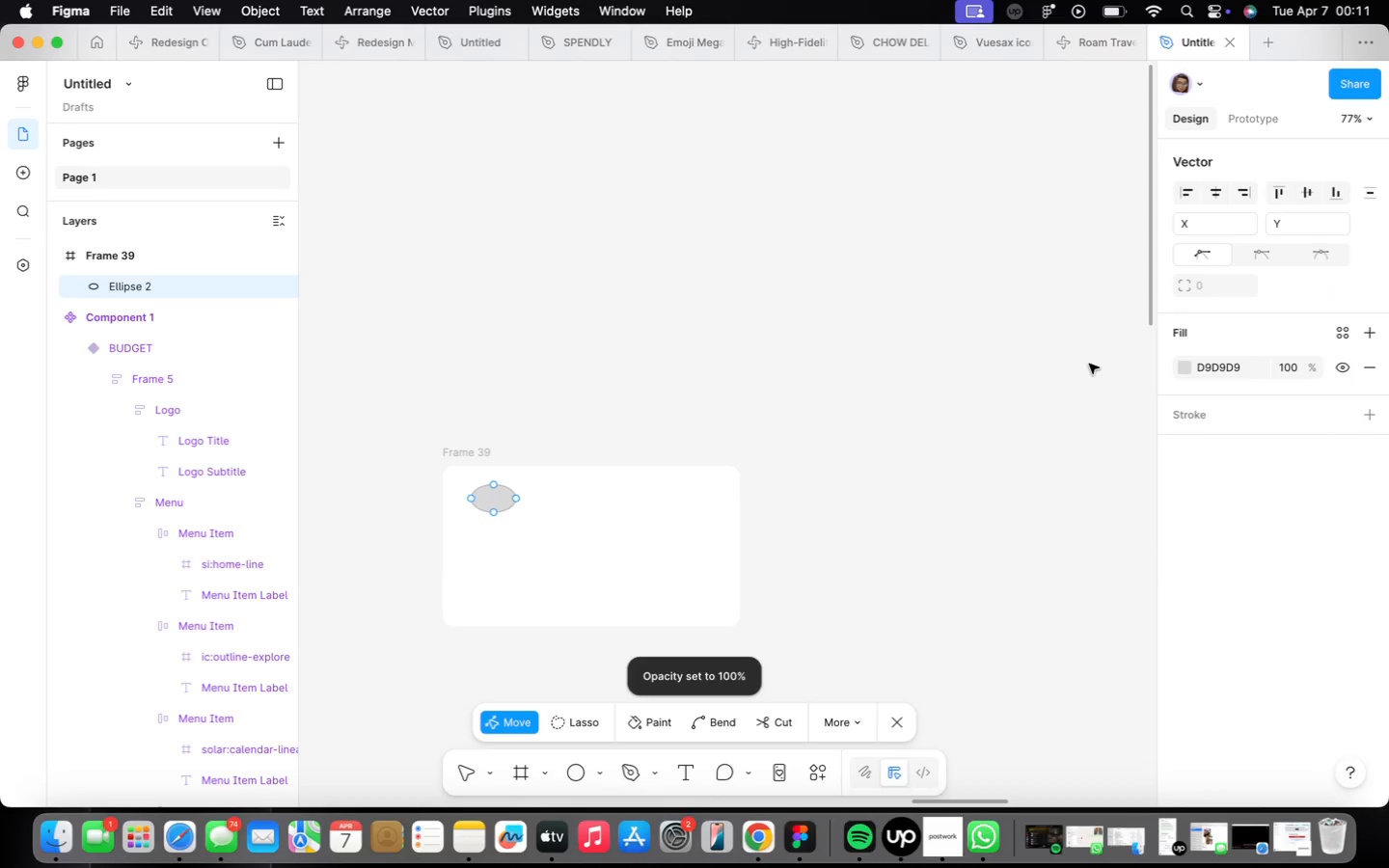 
key(Meta+CommandLeft)
 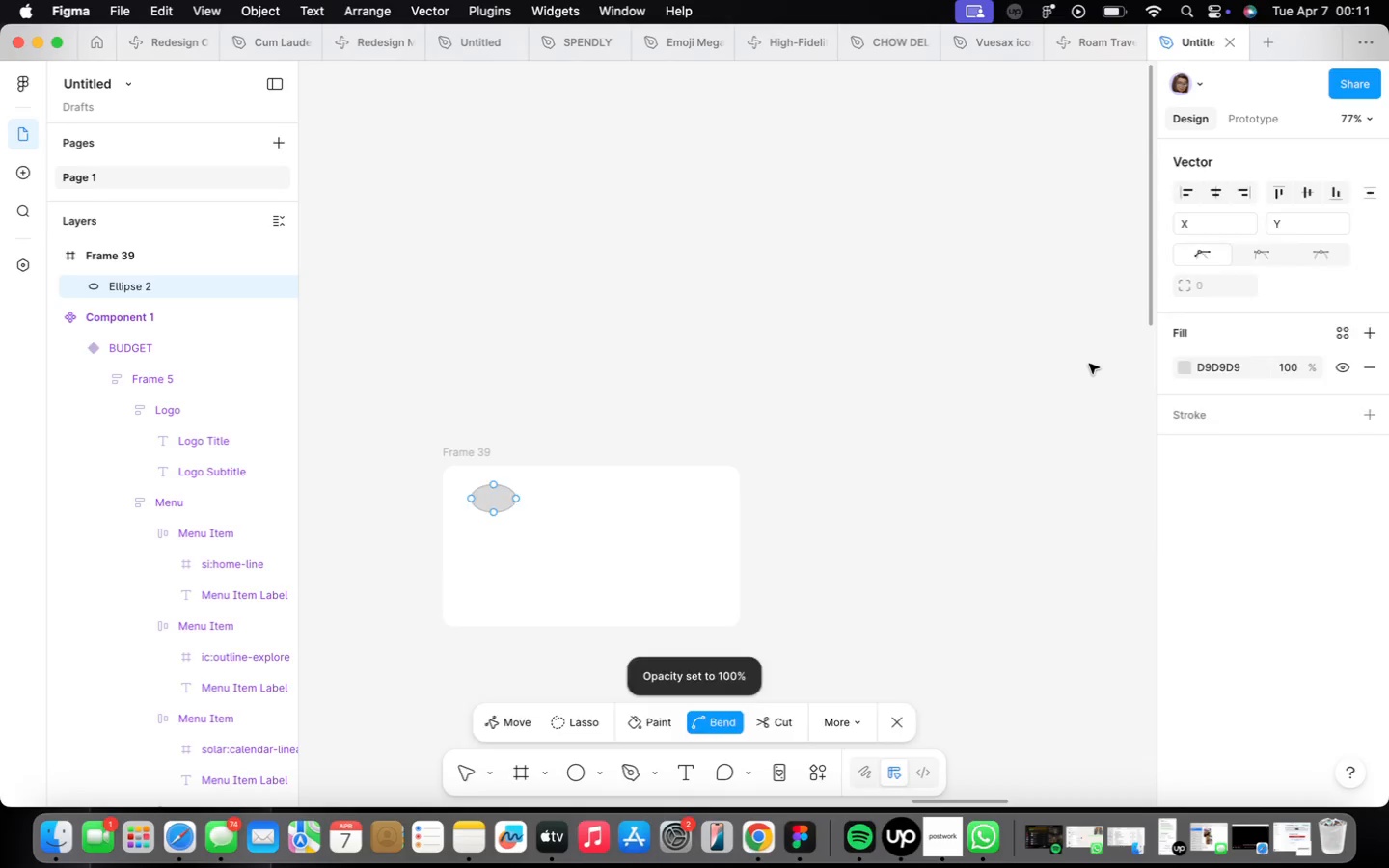 
key(Meta+Z)
 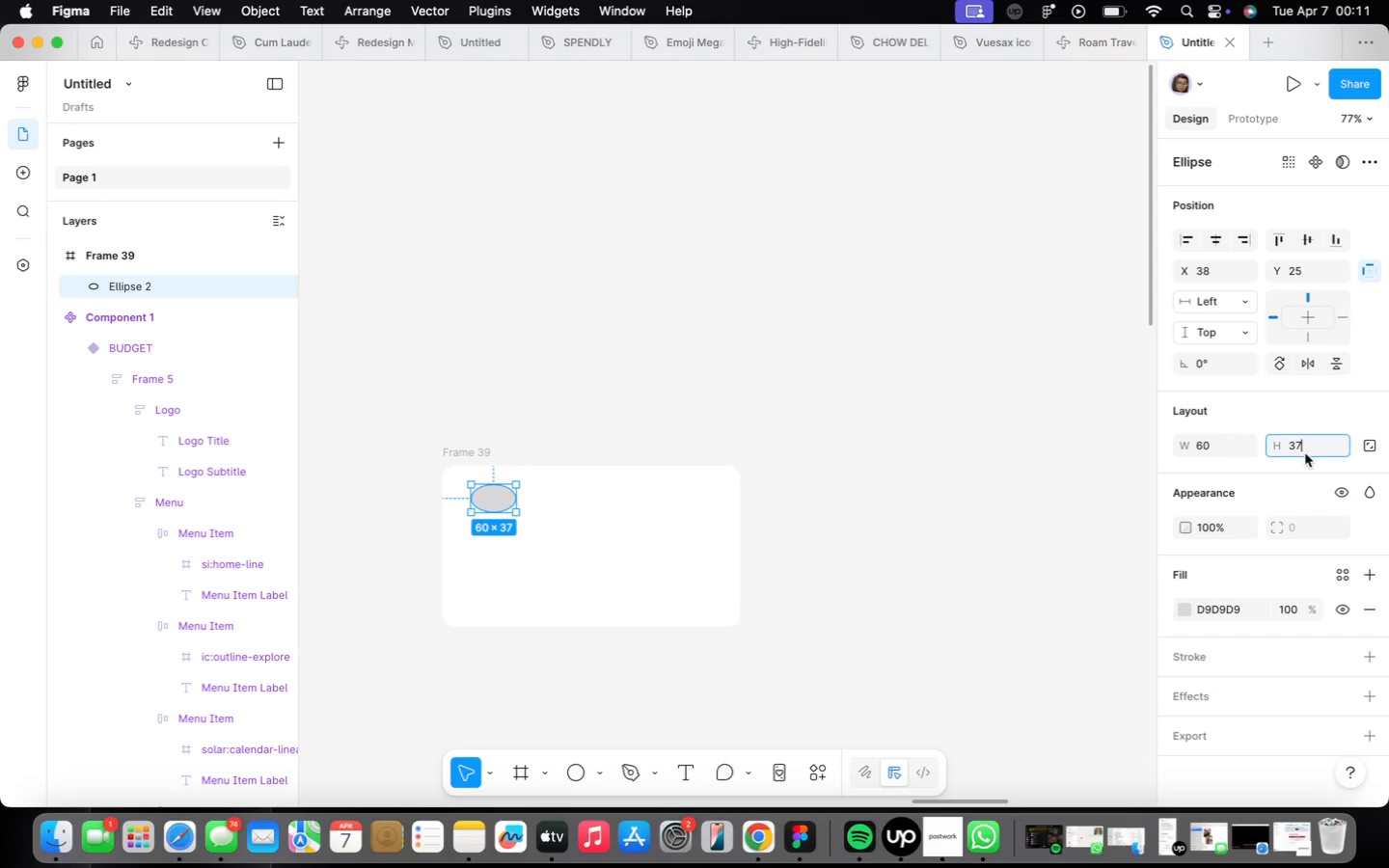 
type(60)
 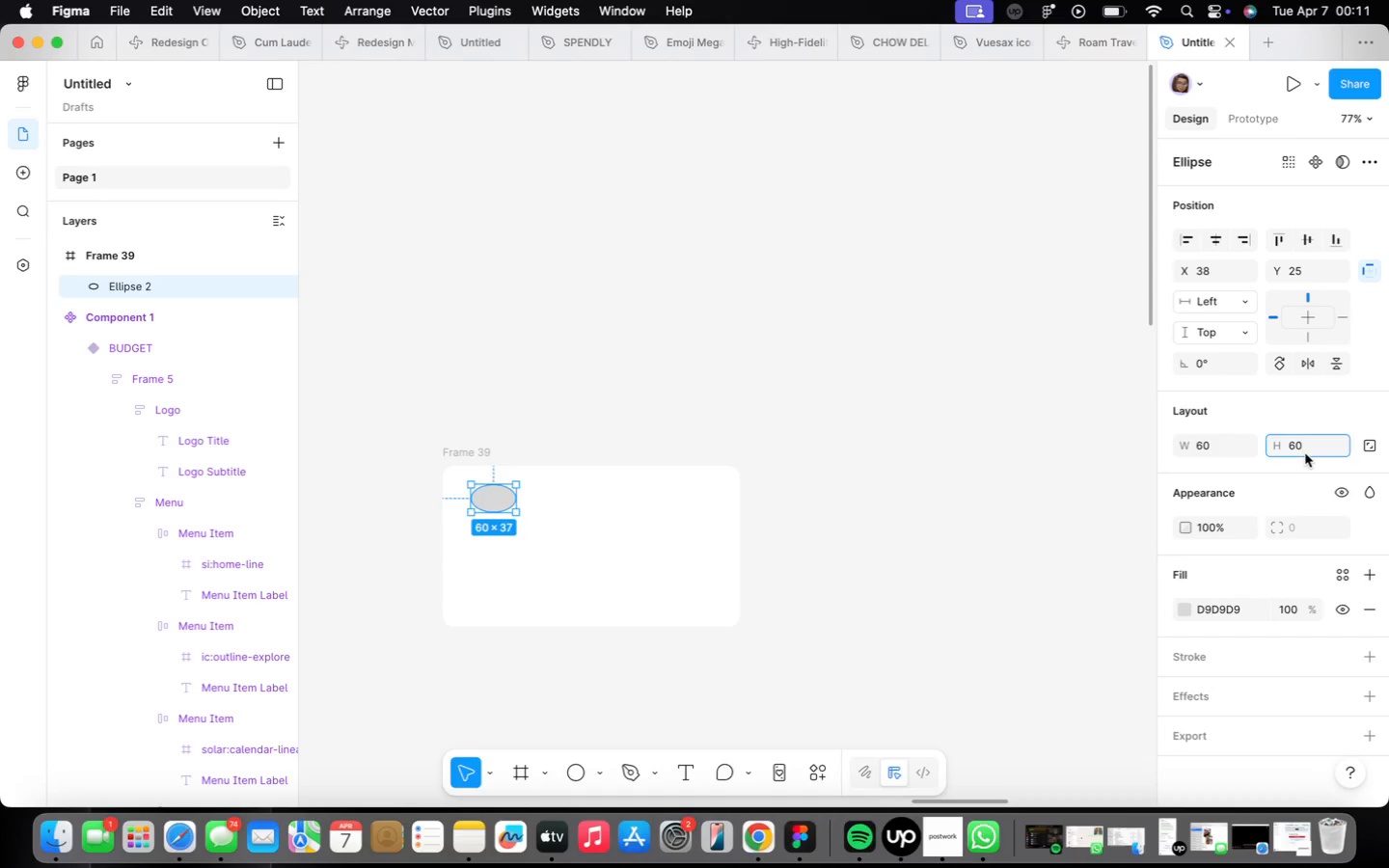 
key(Enter)
 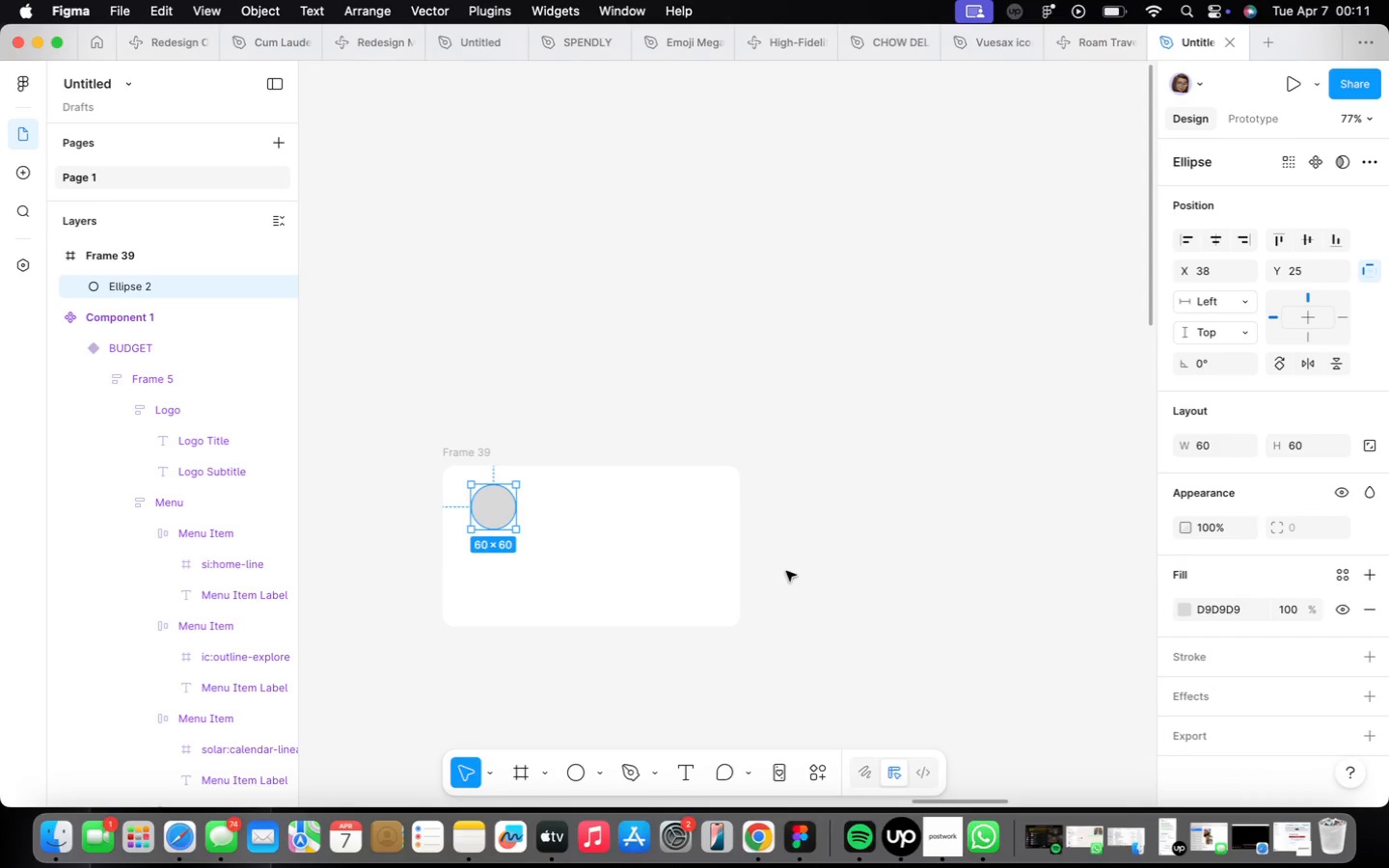 
left_click([617, 583])
 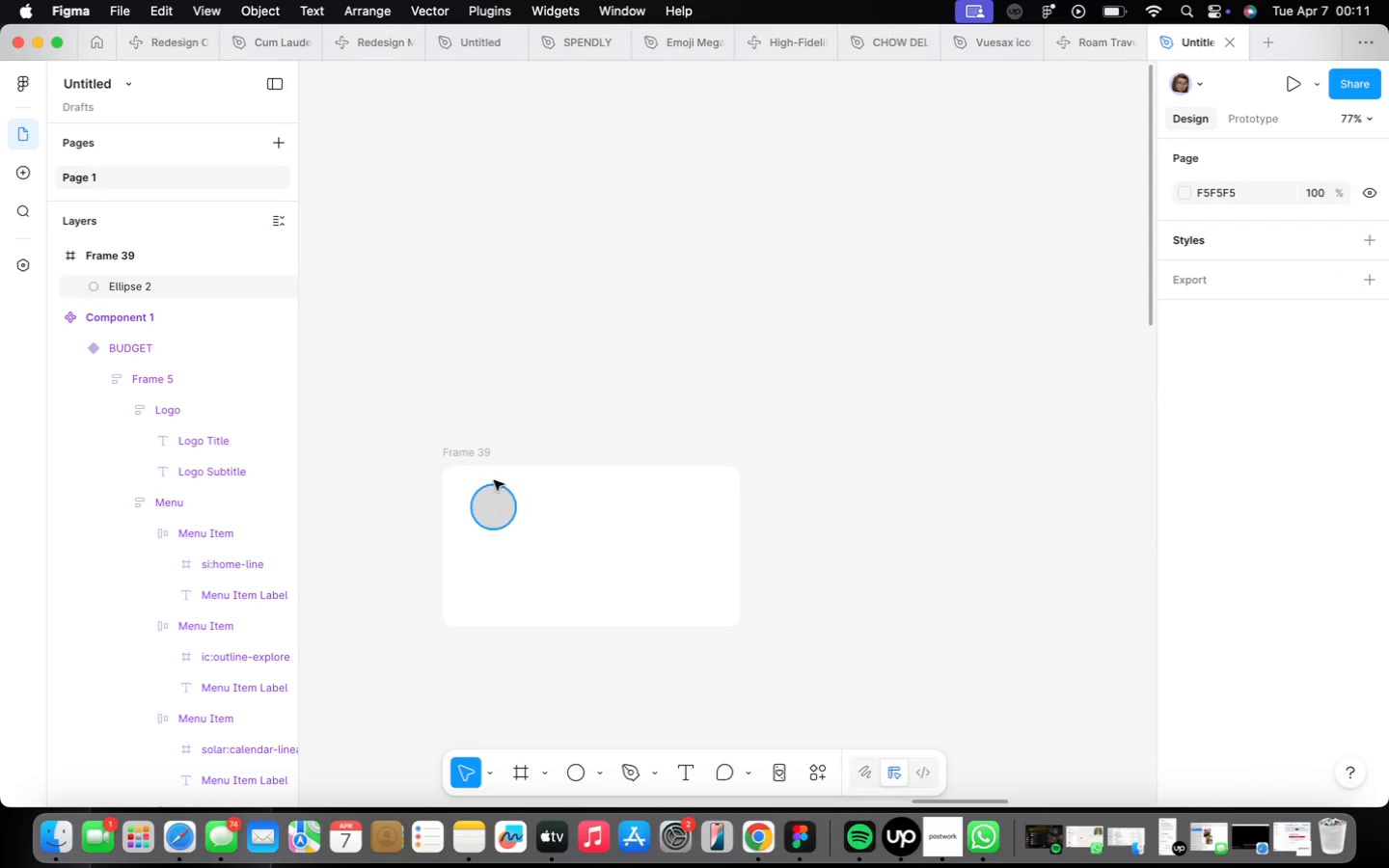 
left_click([481, 451])
 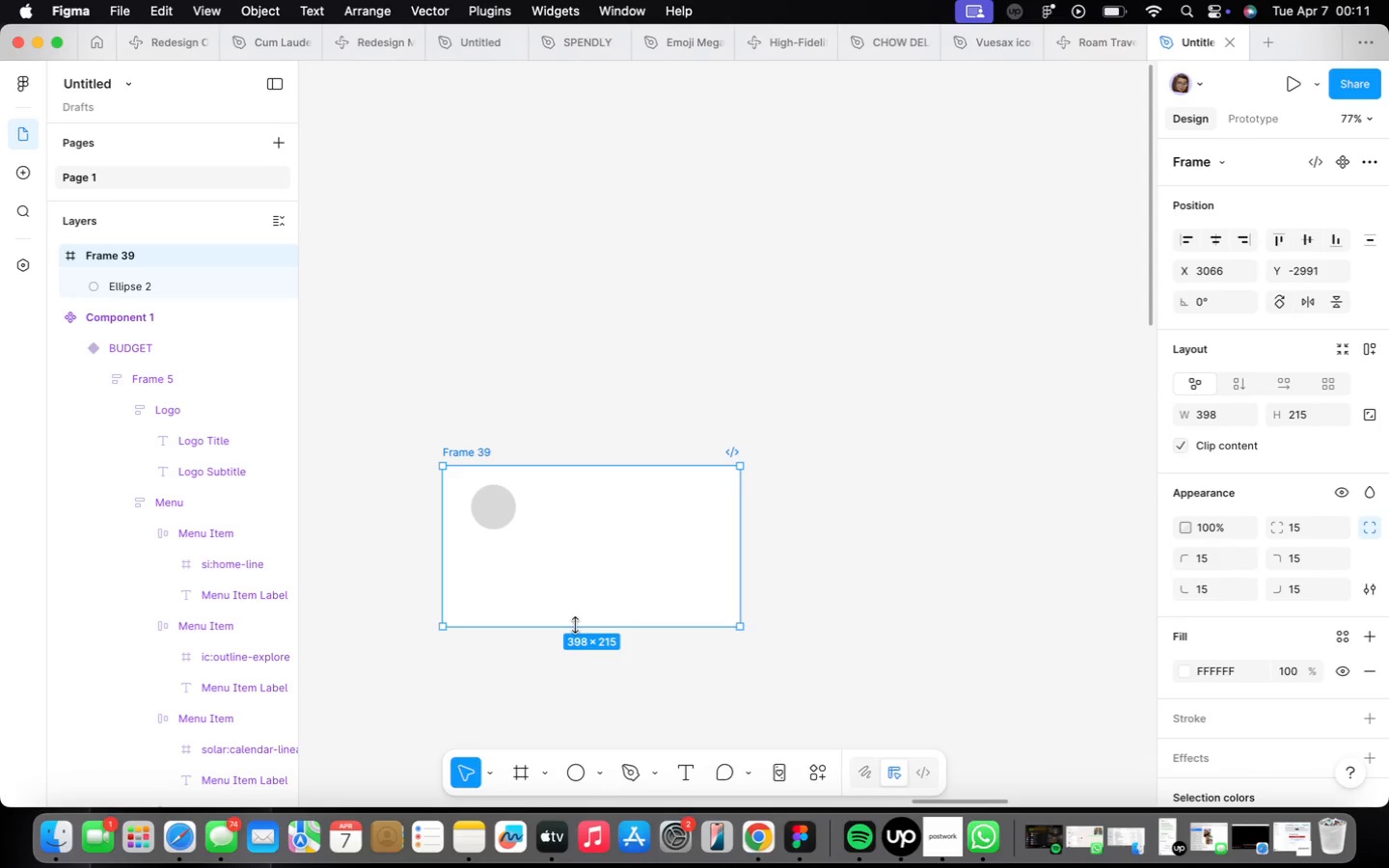 
left_click_drag(start_coordinate=[575, 624], to_coordinate=[581, 582])
 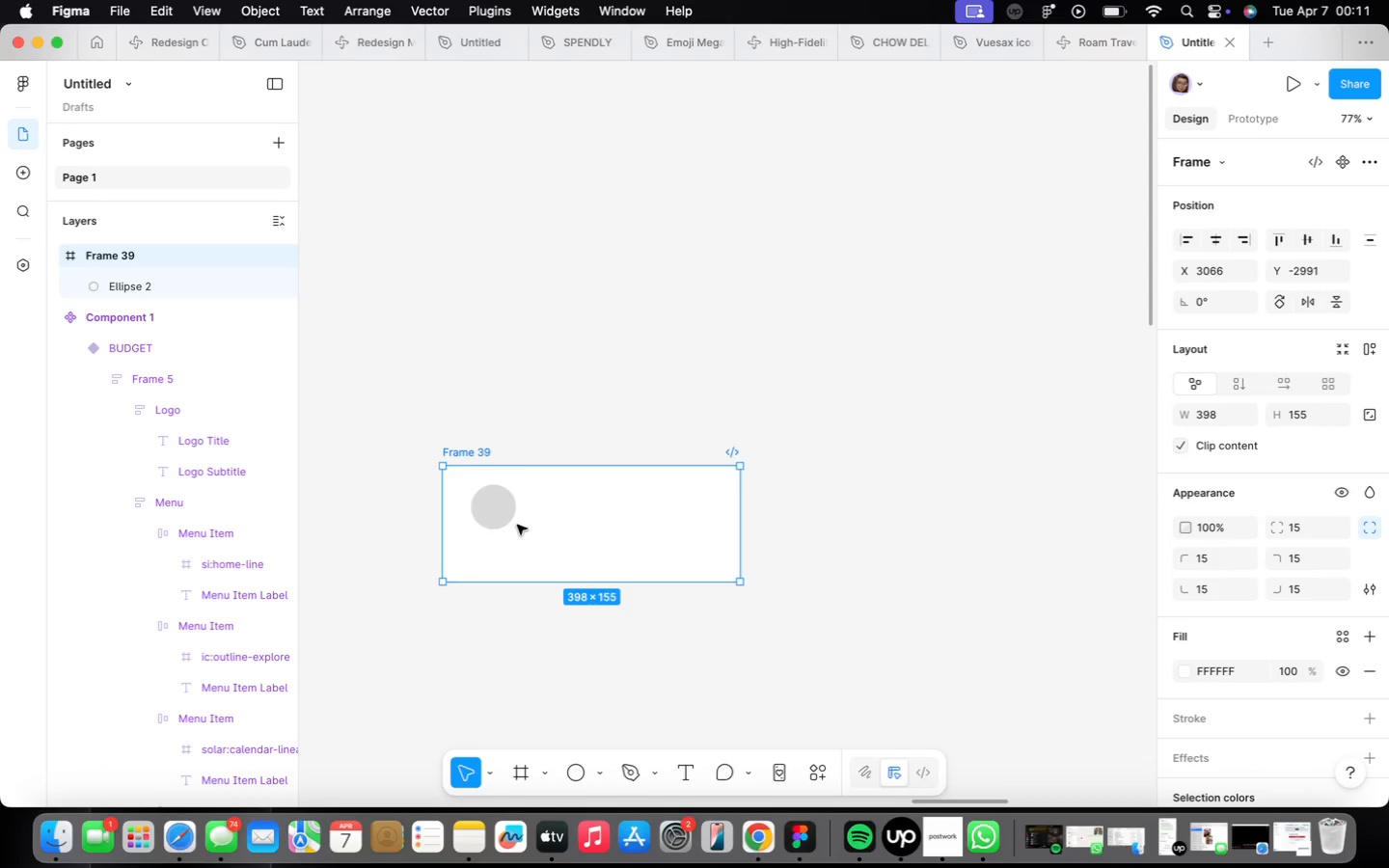 
left_click([508, 513])
 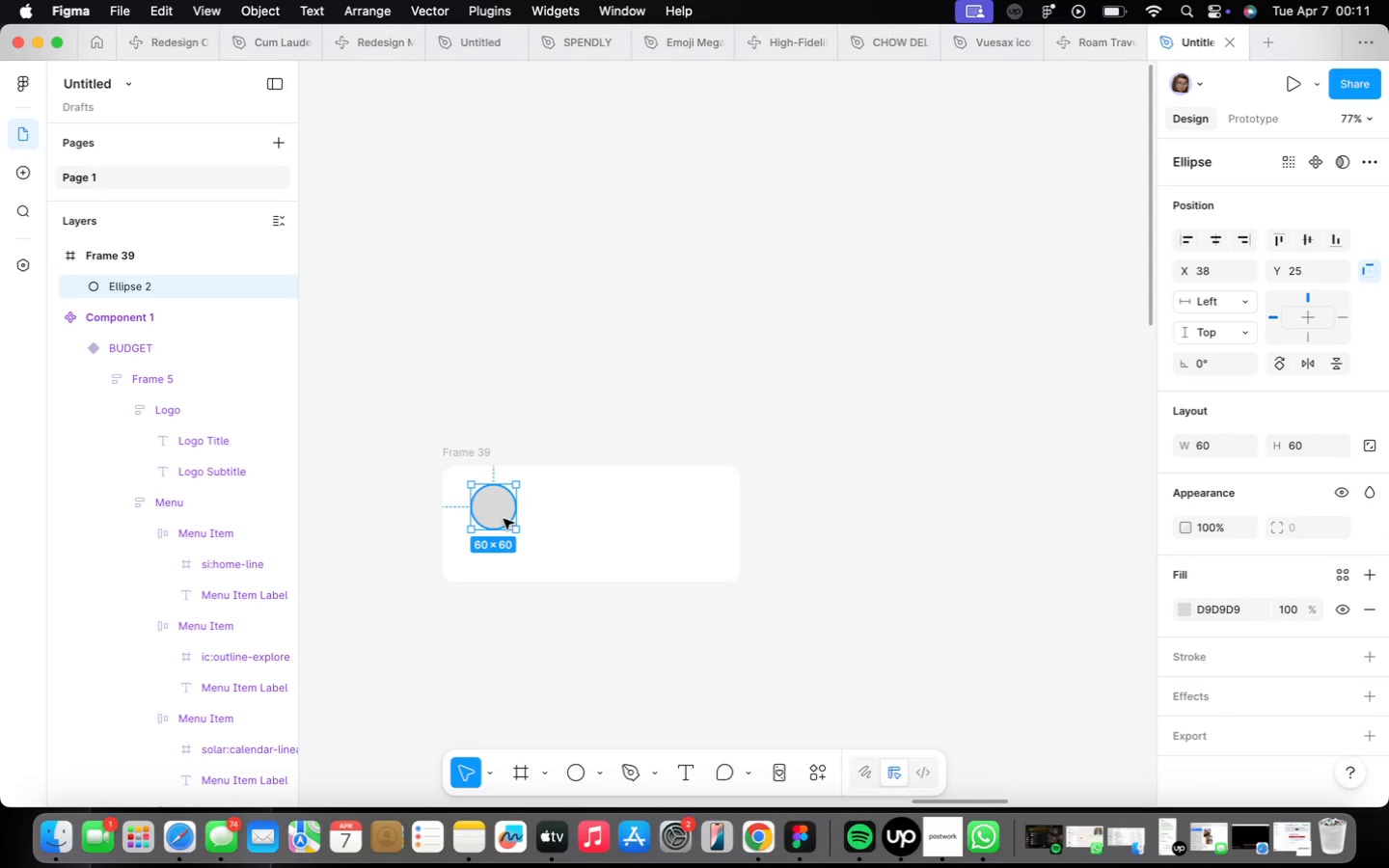 
left_click_drag(start_coordinate=[504, 519], to_coordinate=[500, 533])
 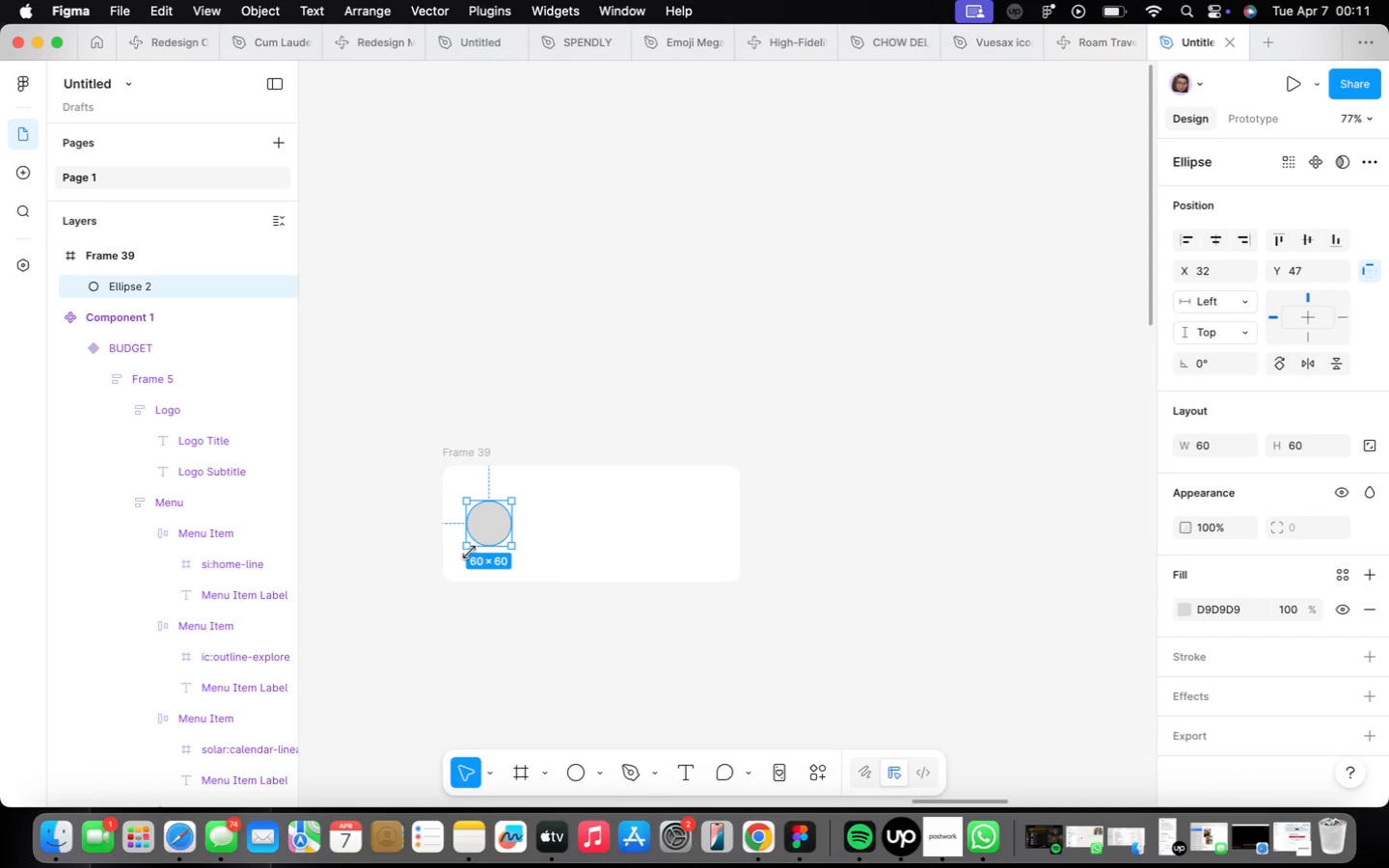 
scroll: coordinate [462, 554], scroll_direction: up, amount: 9.0
 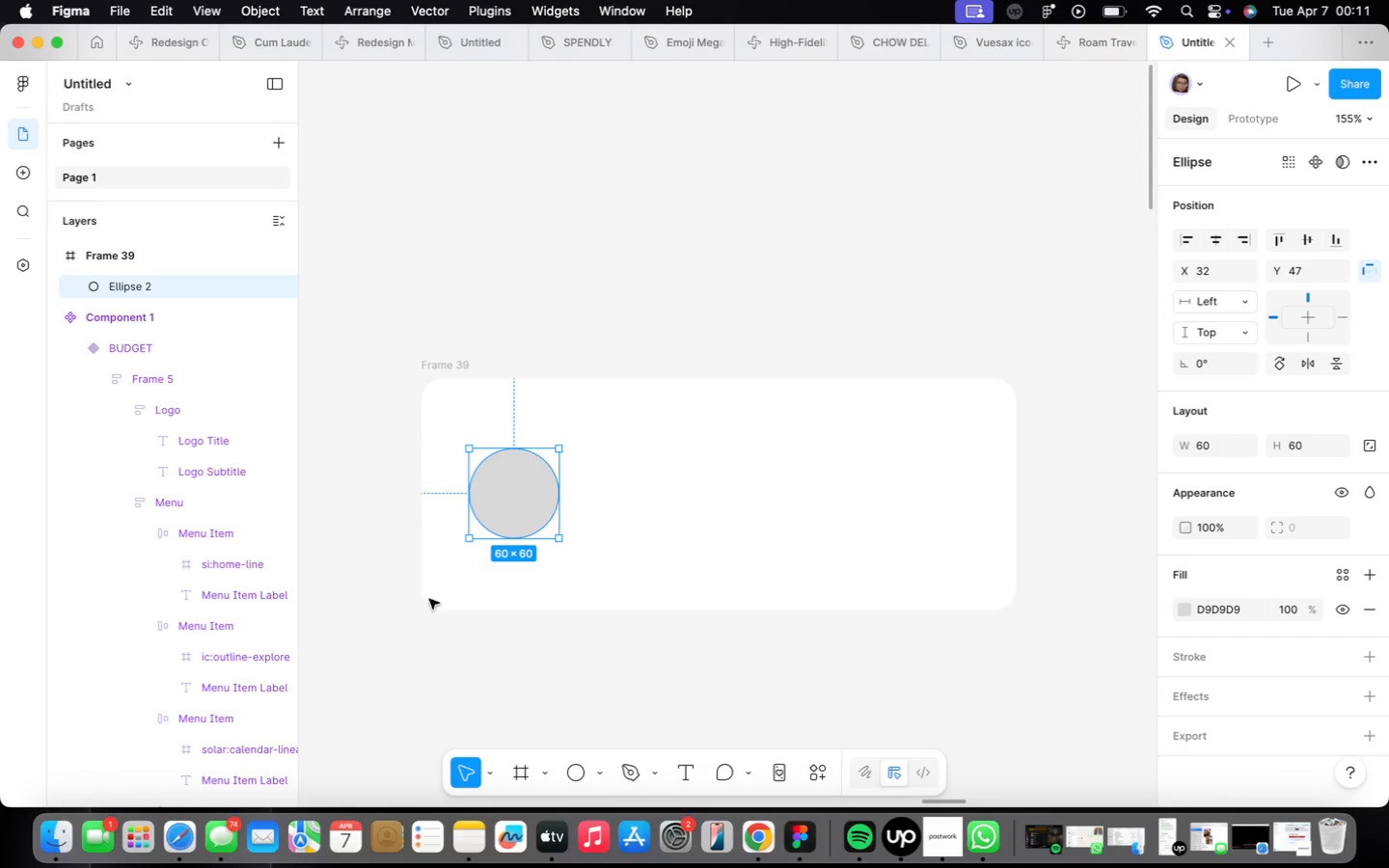 
left_click([422, 614])
 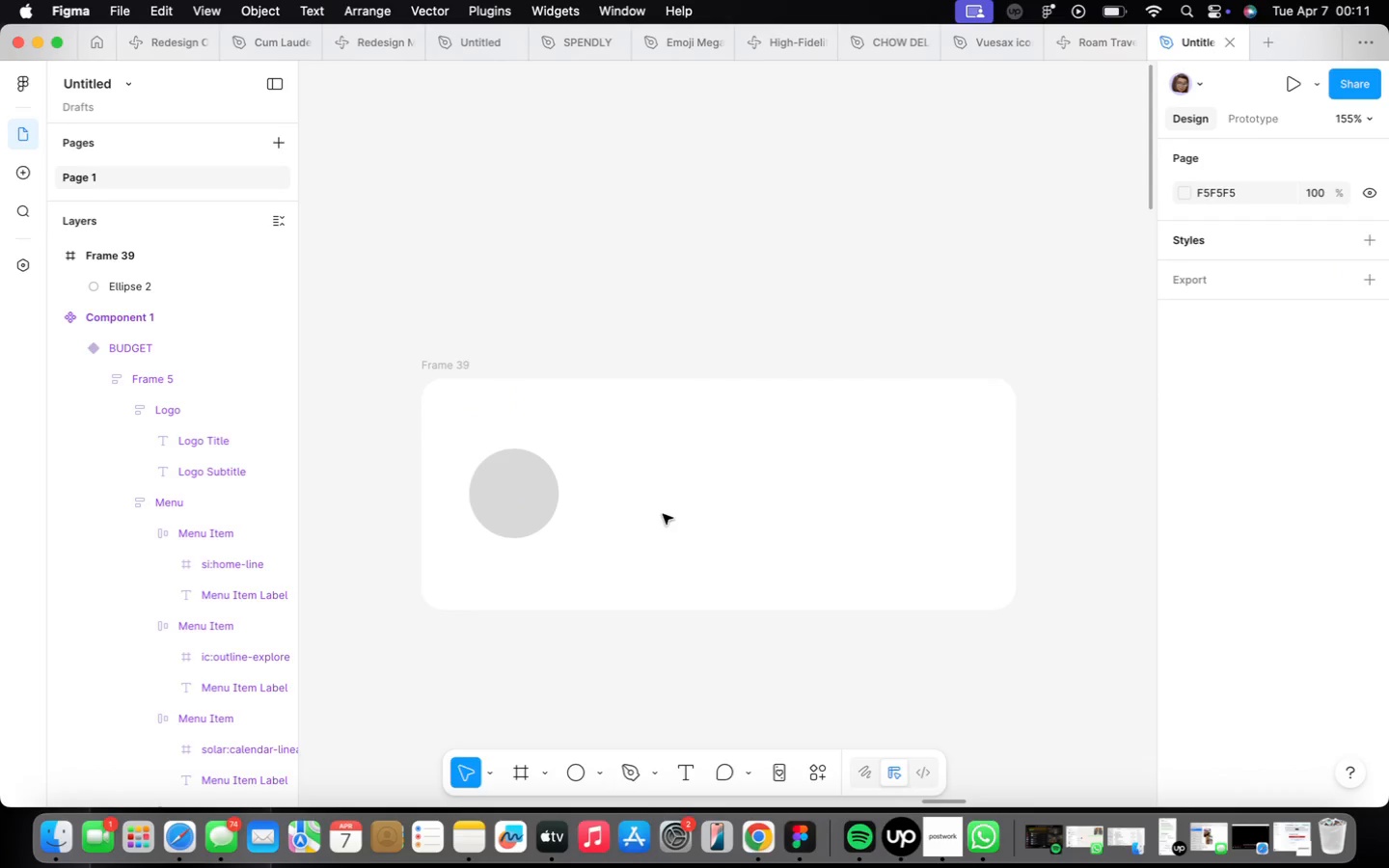 
right_click([663, 513])
 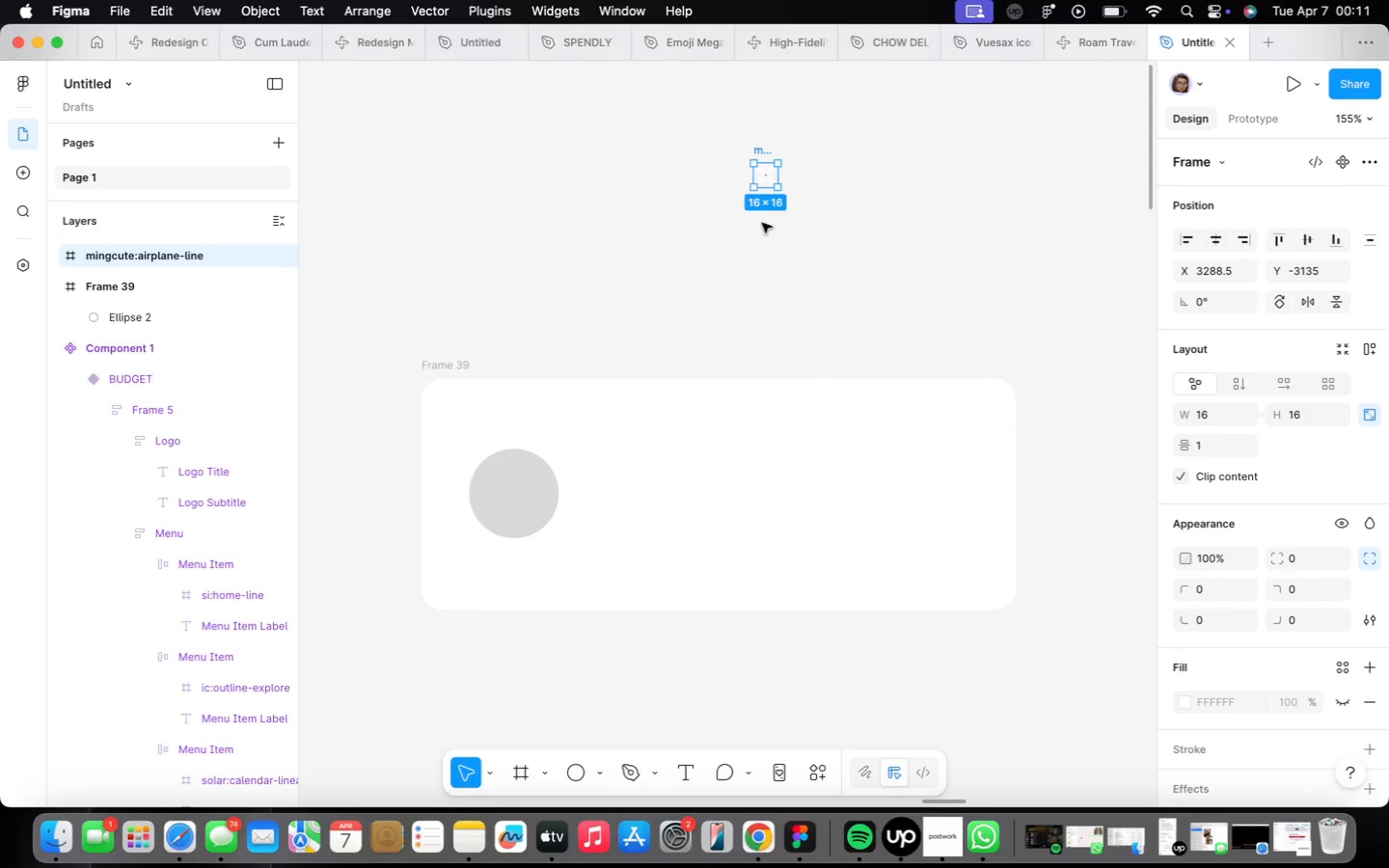 
left_click_drag(start_coordinate=[766, 176], to_coordinate=[515, 498])
 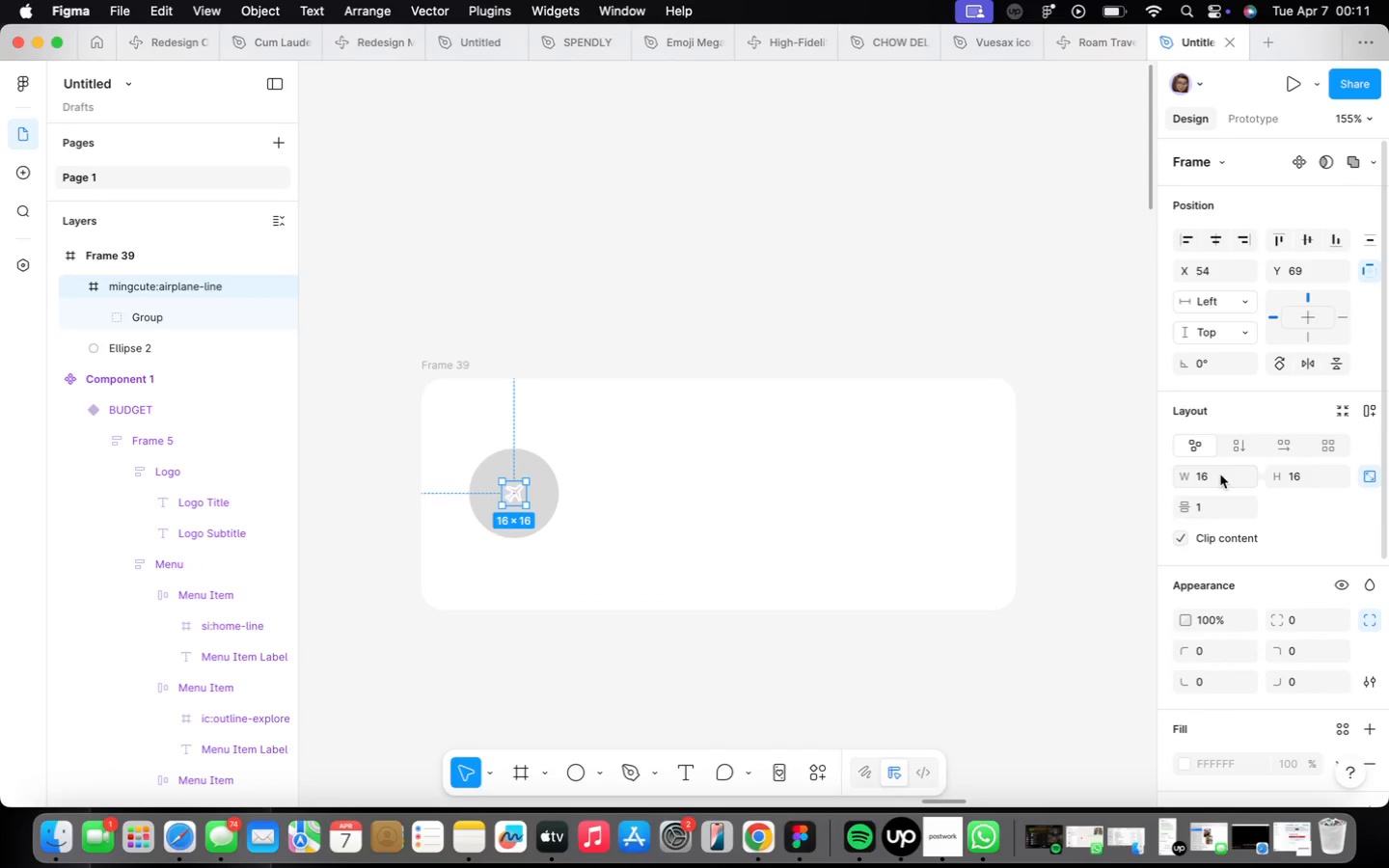 
left_click([1213, 470])
 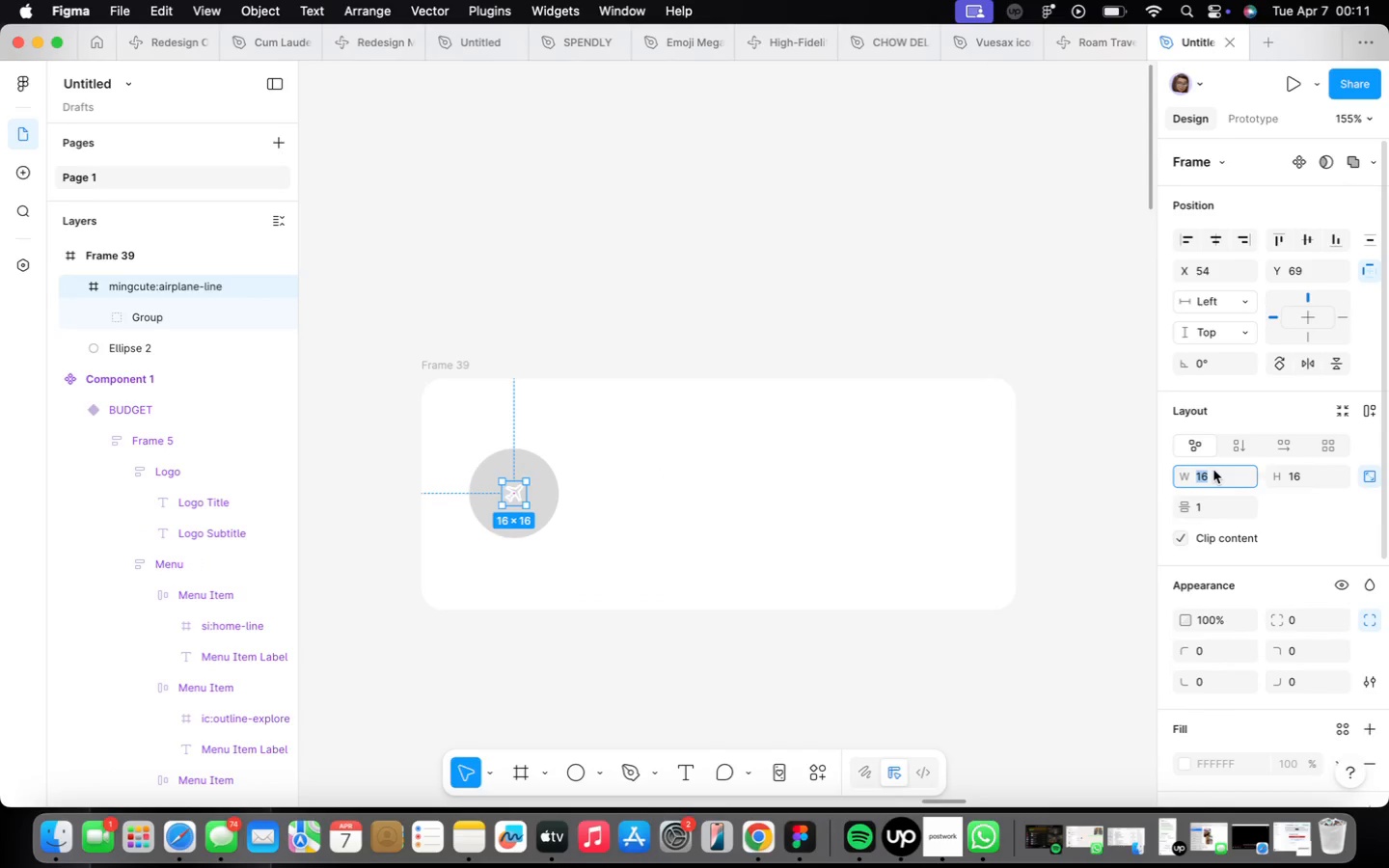 
key(3)
 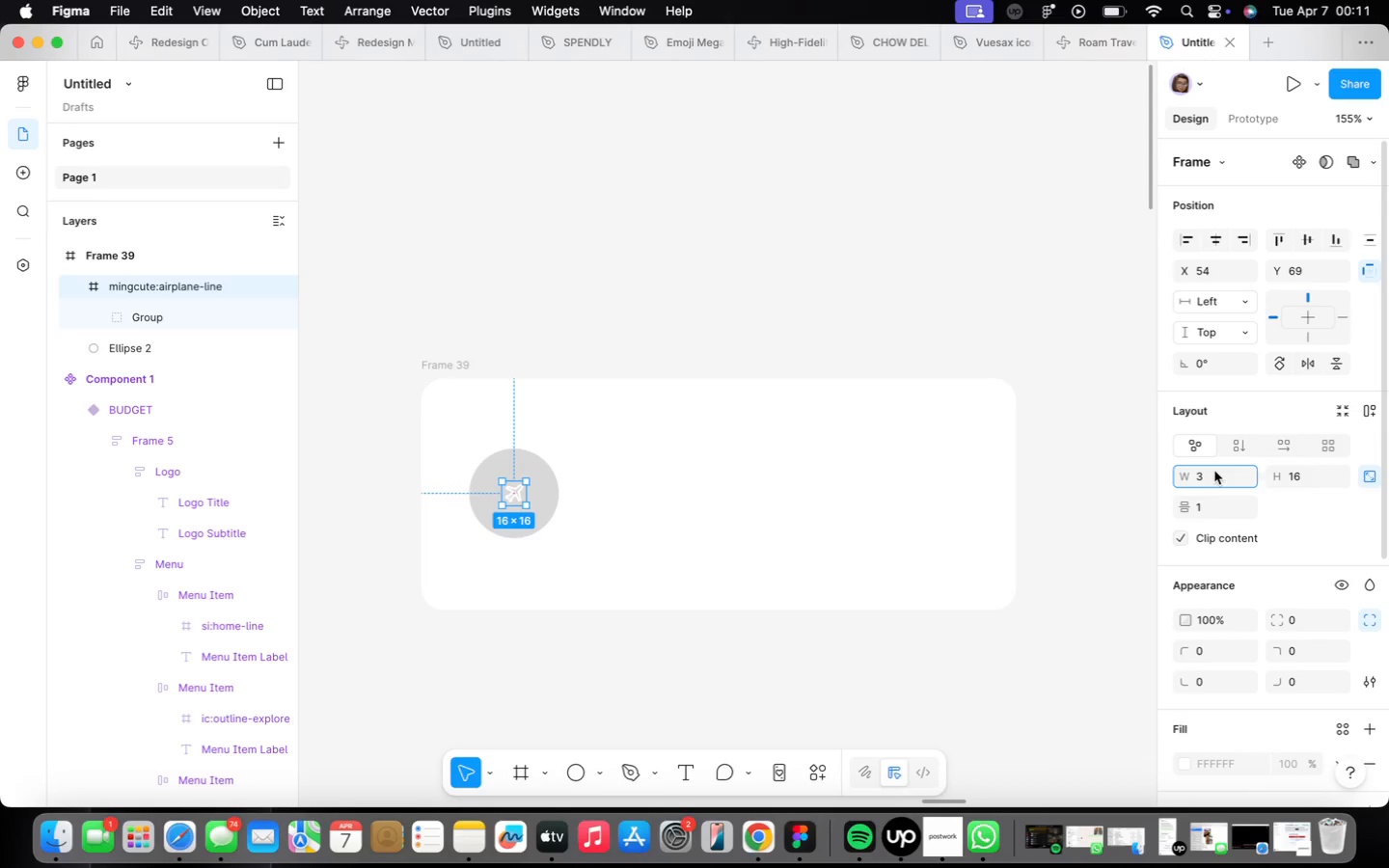 
key(0)
 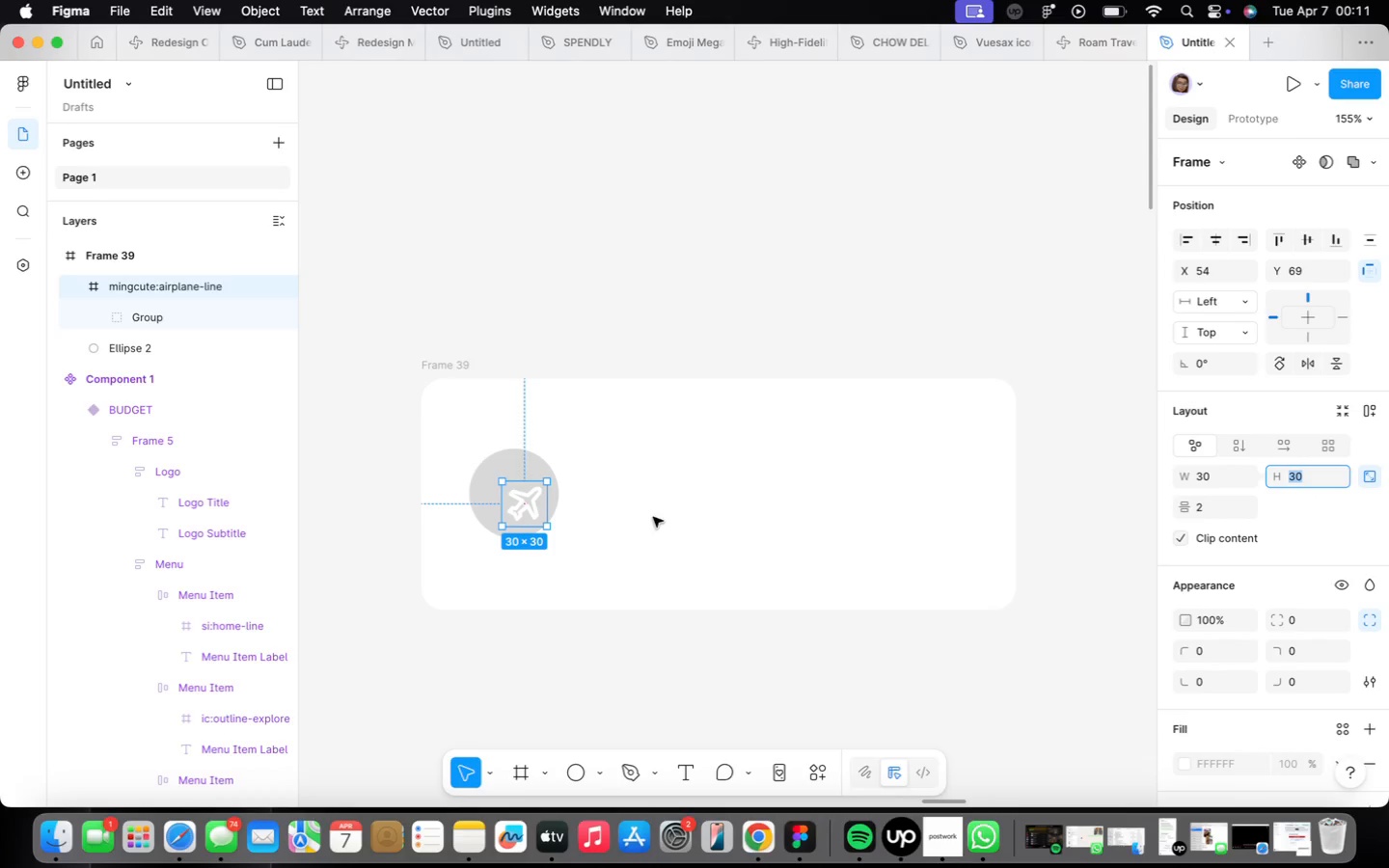 
left_click_drag(start_coordinate=[519, 508], to_coordinate=[508, 499])
 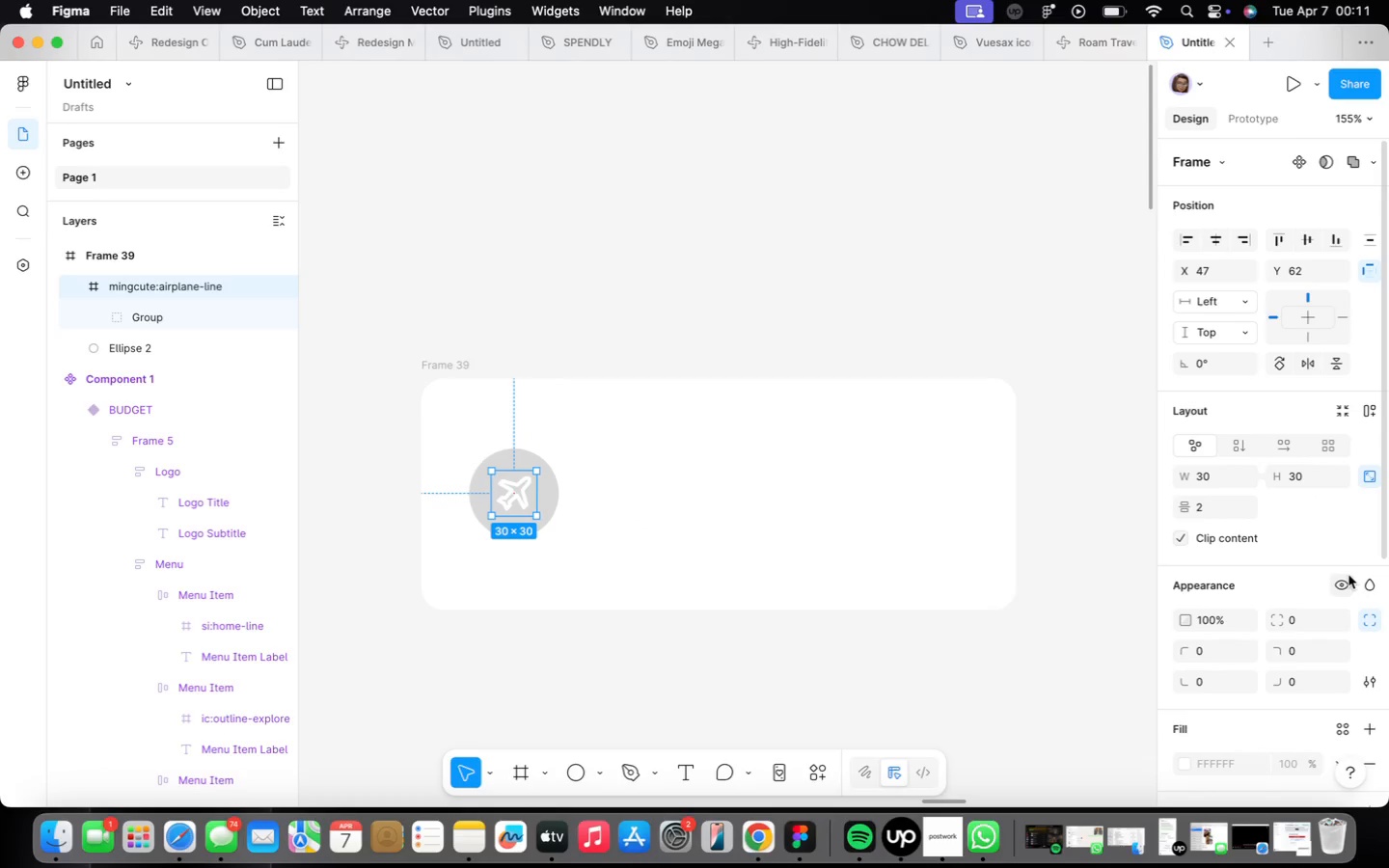 
scroll: coordinate [1388, 430], scroll_direction: down, amount: 30.0
 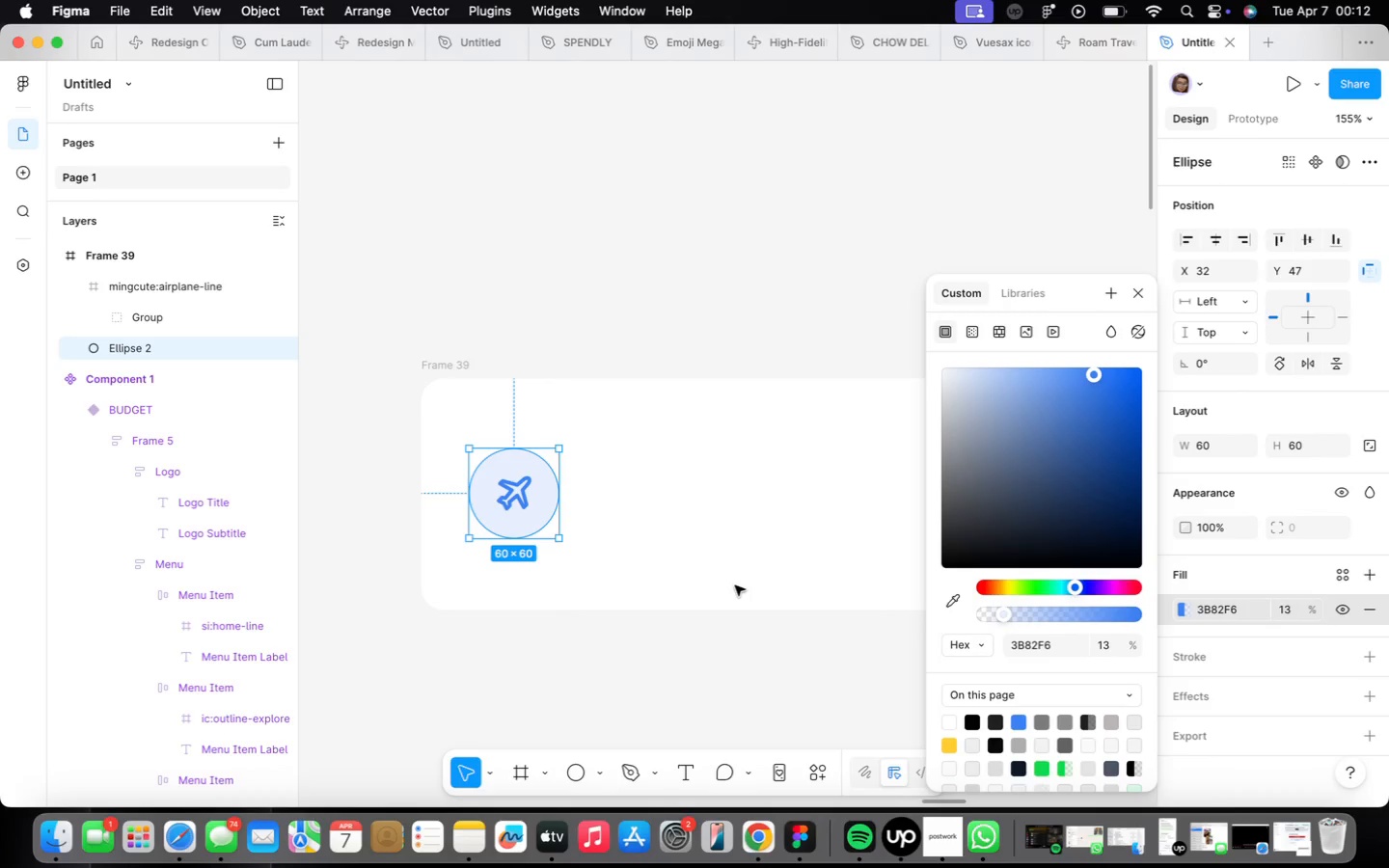 
wait(14.38)
 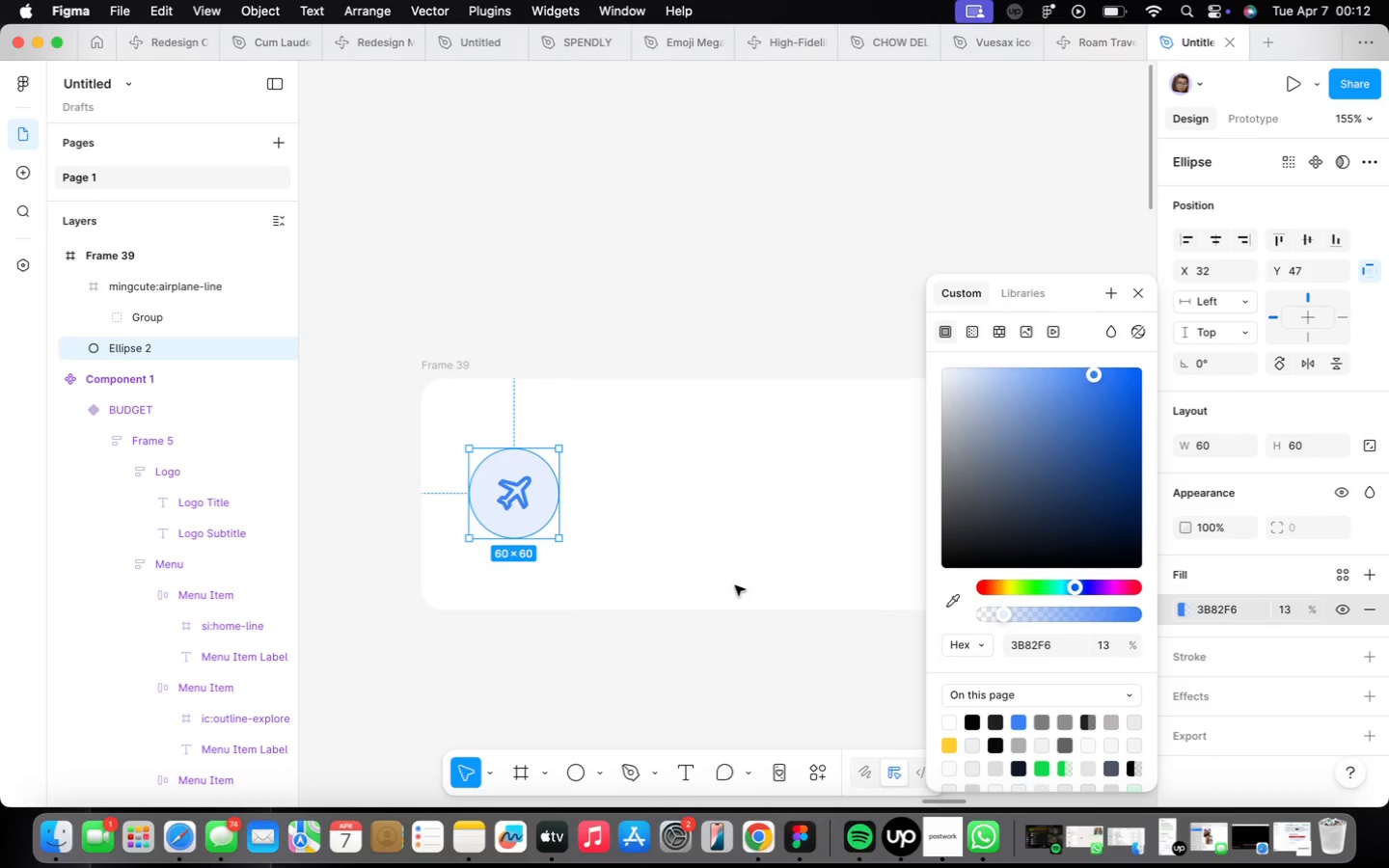 
scroll: coordinate [739, 557], scroll_direction: down, amount: 23.0
 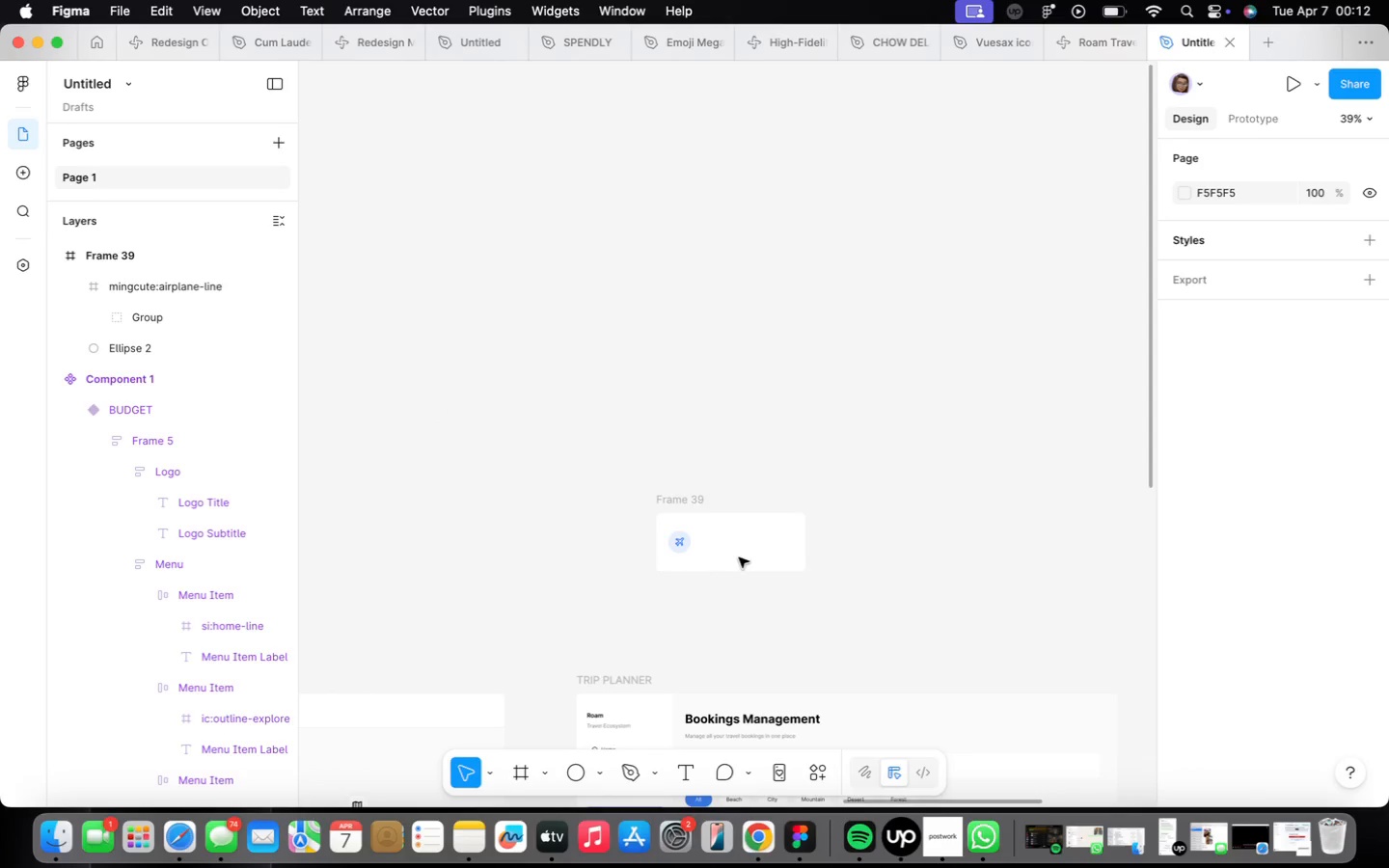 
scroll: coordinate [739, 557], scroll_direction: up, amount: 9.0
 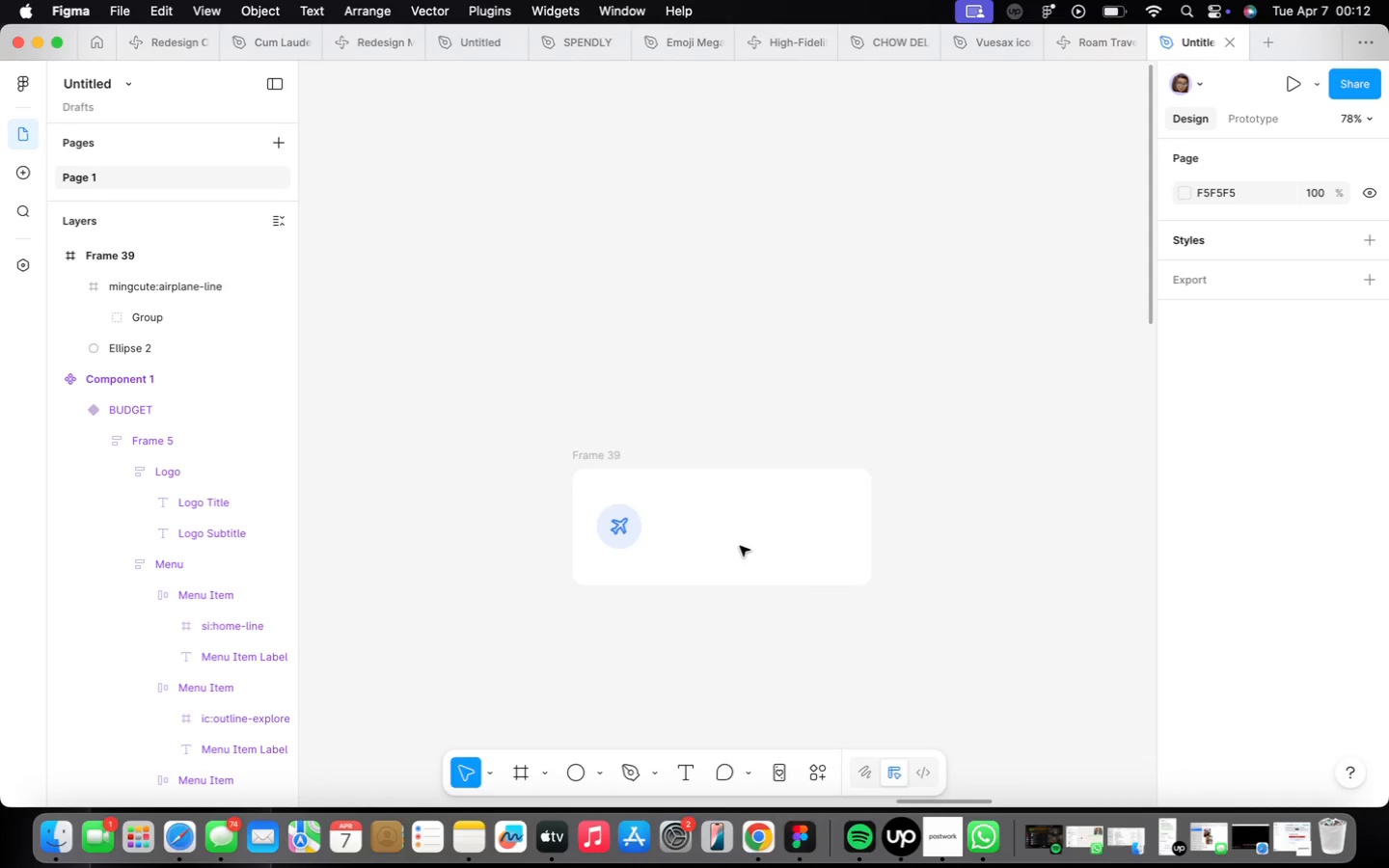 
wait(7.34)
 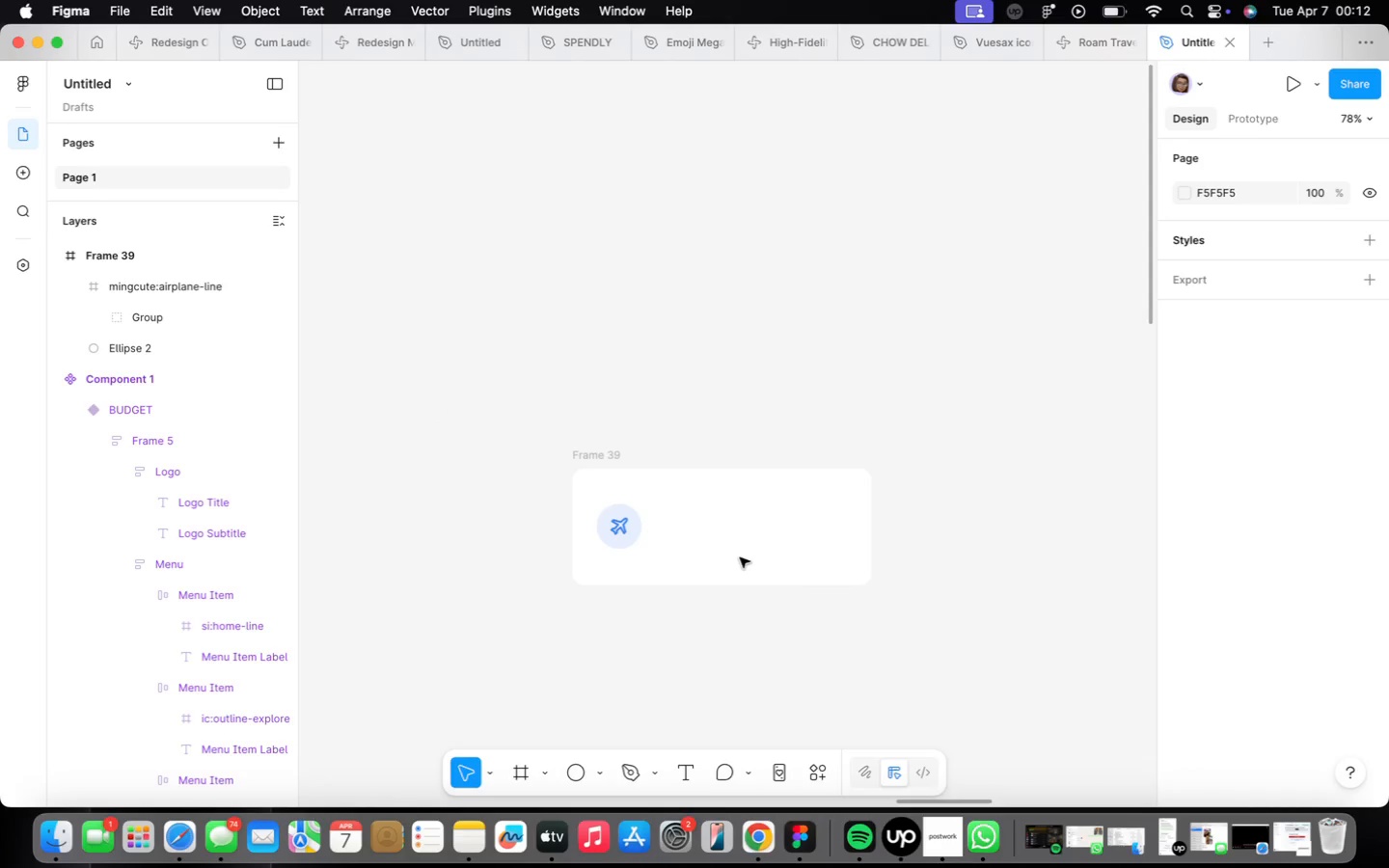 
scroll: coordinate [679, 422], scroll_direction: down, amount: 9.0
 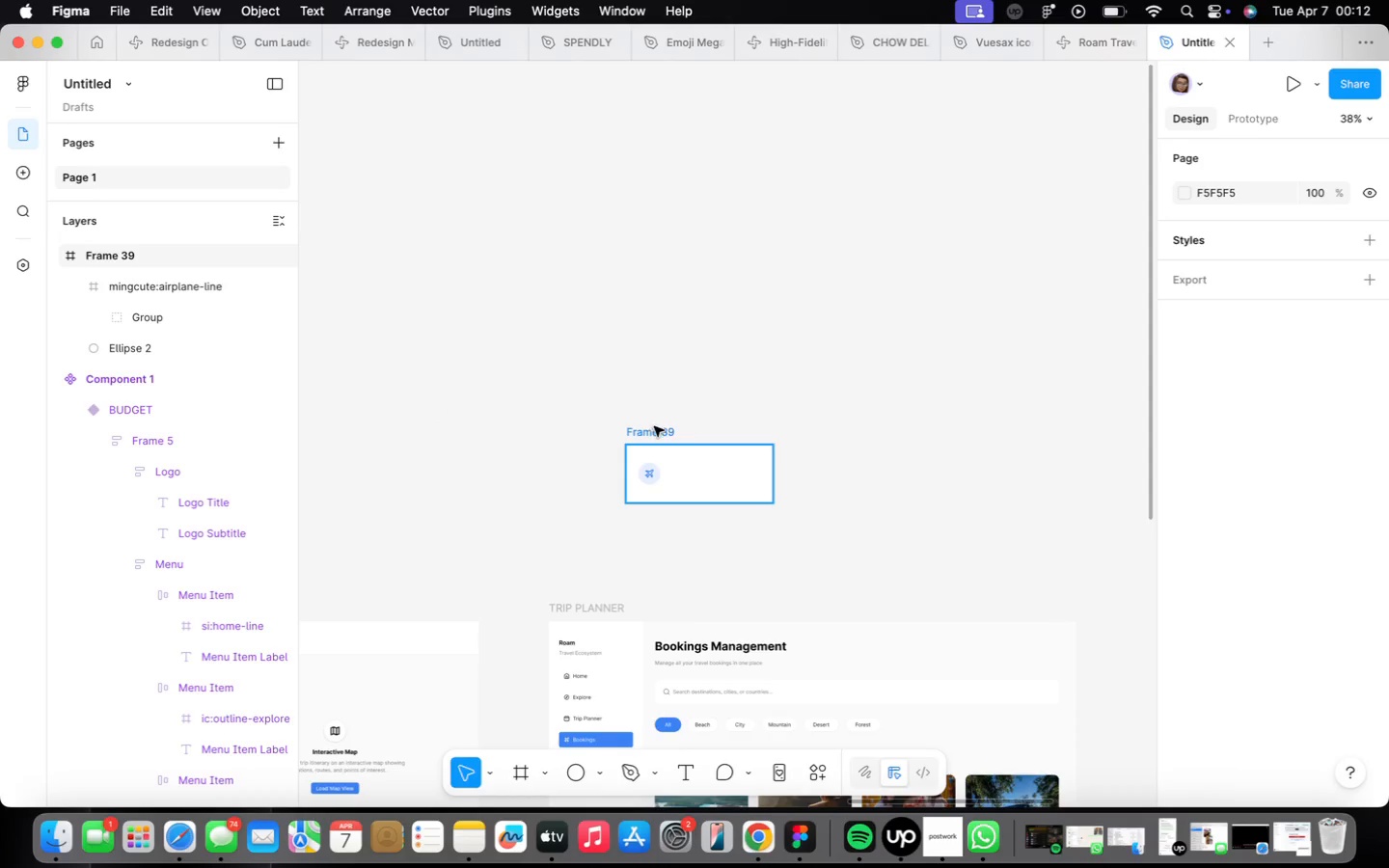 
left_click_drag(start_coordinate=[655, 426], to_coordinate=[661, 490])
 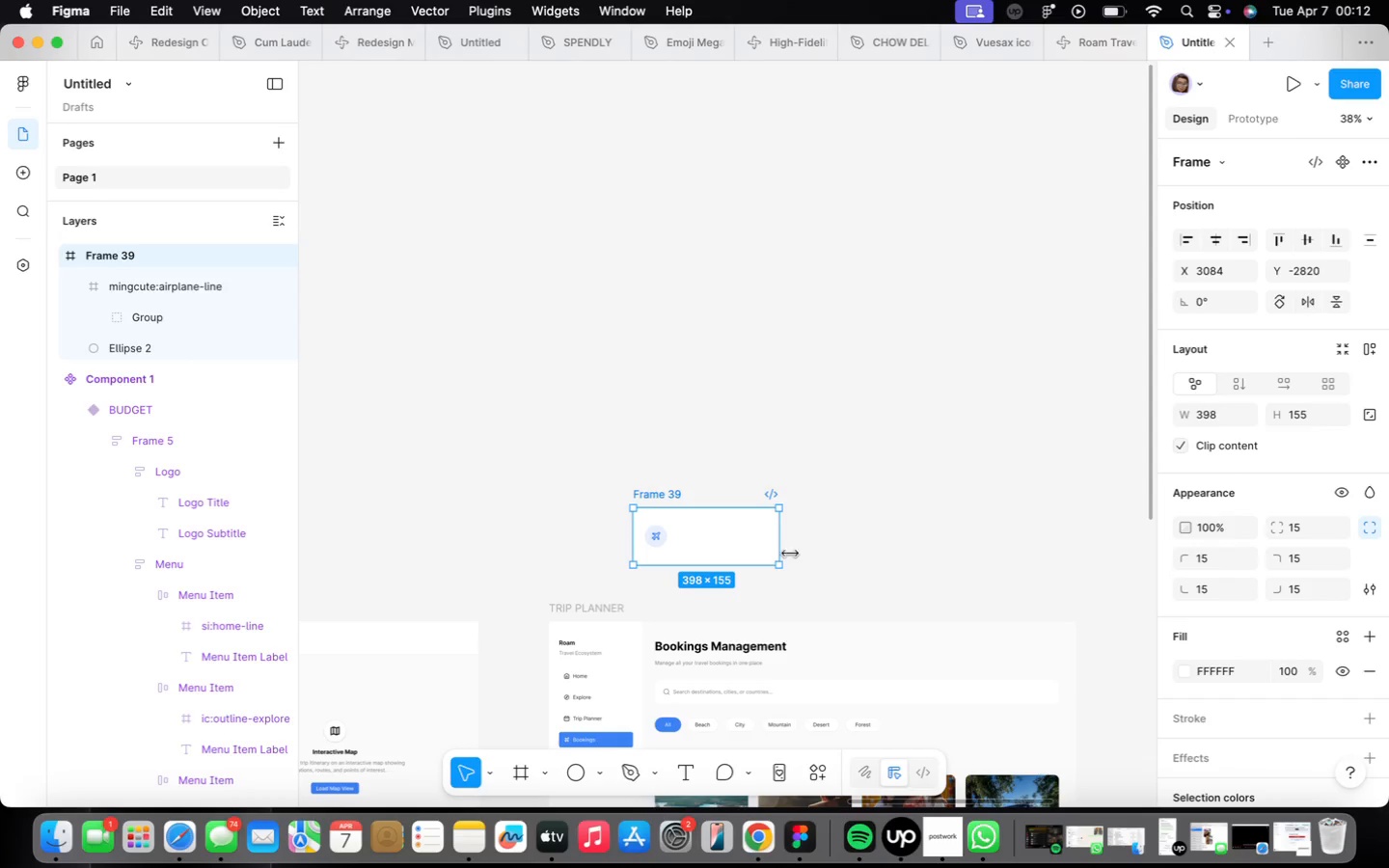 
scroll: coordinate [722, 554], scroll_direction: up, amount: 8.0
 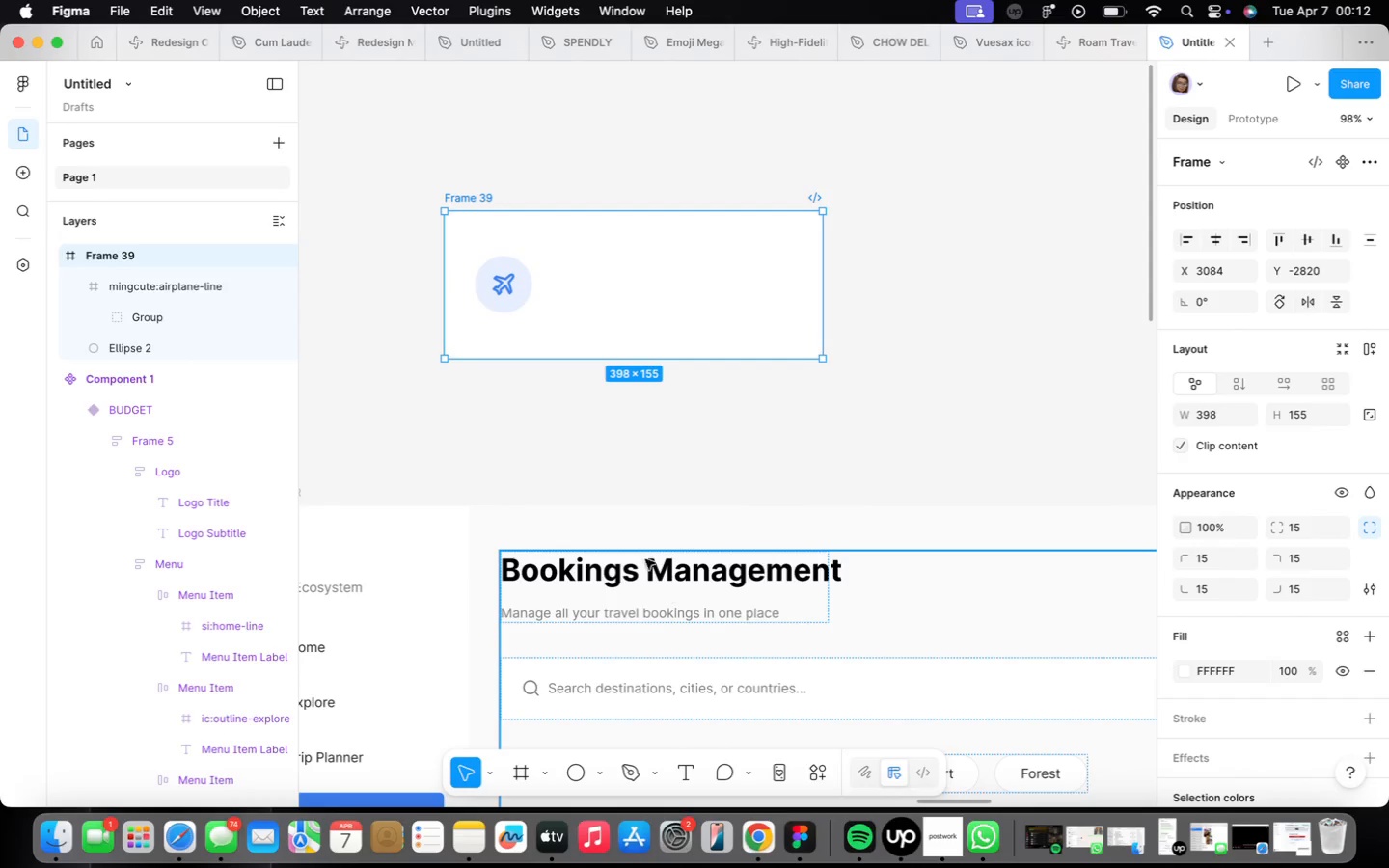 
double_click([659, 621])
 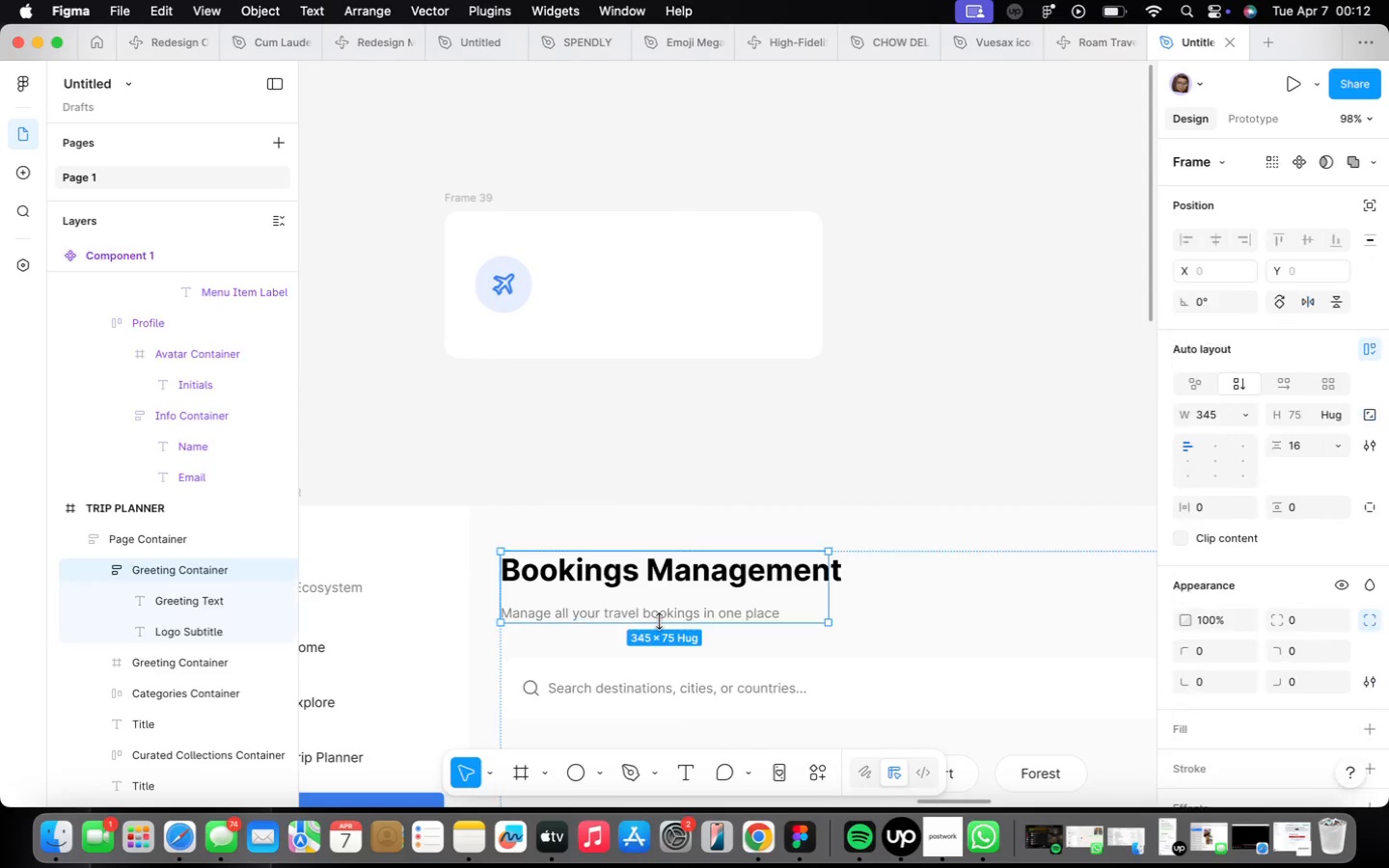 
triple_click([659, 621])
 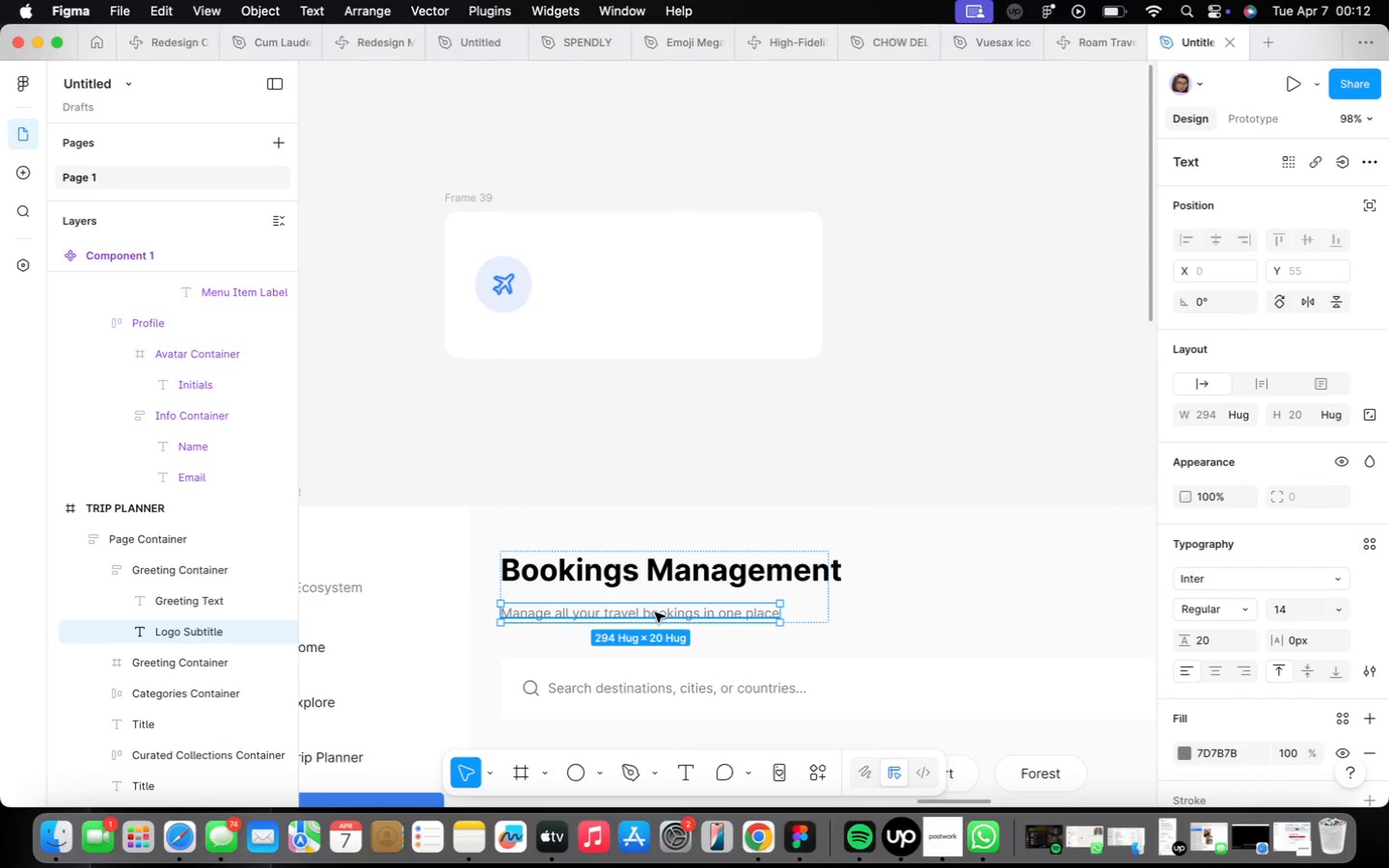 
hold_key(key=OptionLeft, duration=1.55)
left_click_drag(start_coordinate=[655, 612], to_coordinate=[719, 275])
 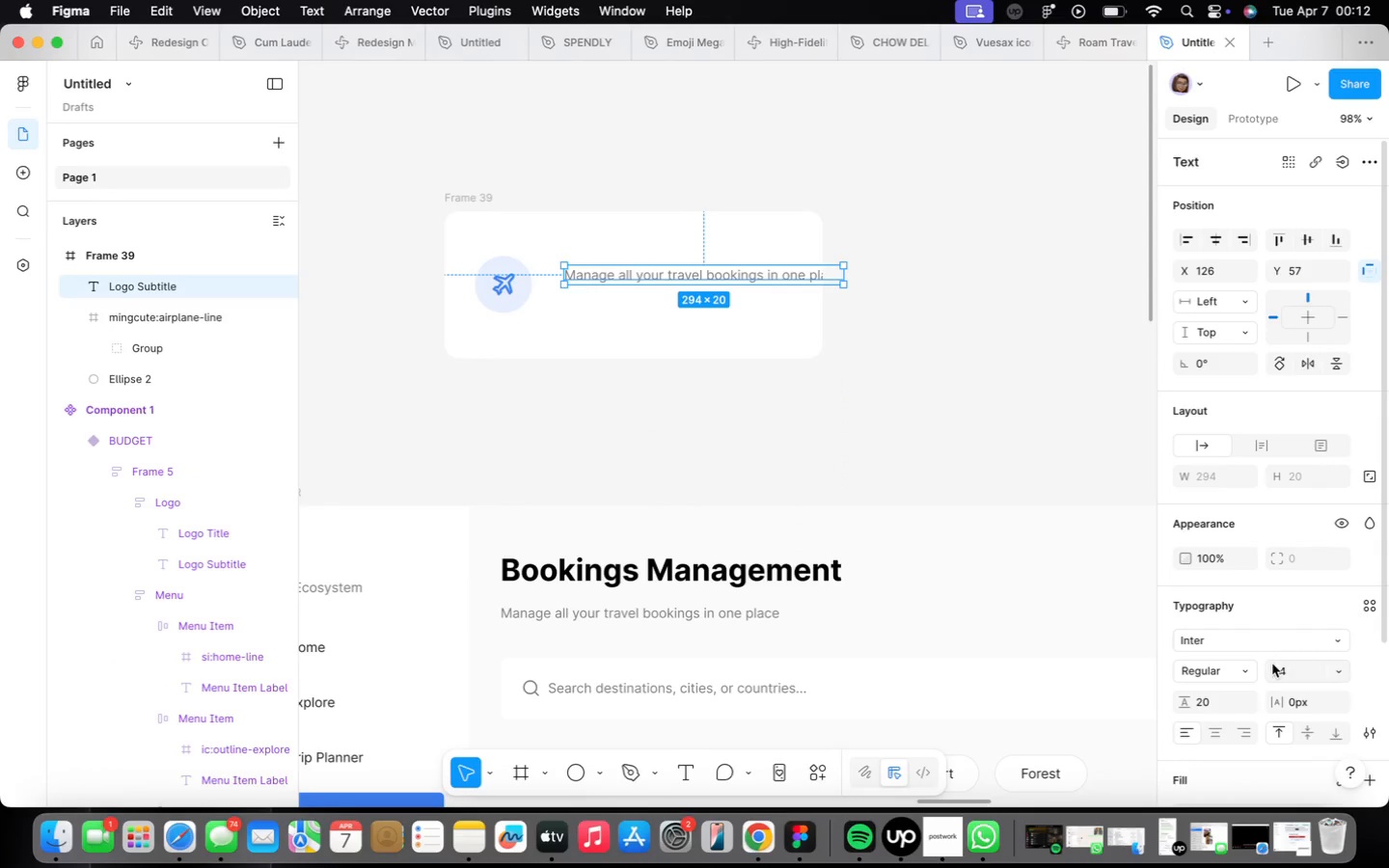 
left_click([1252, 673])
 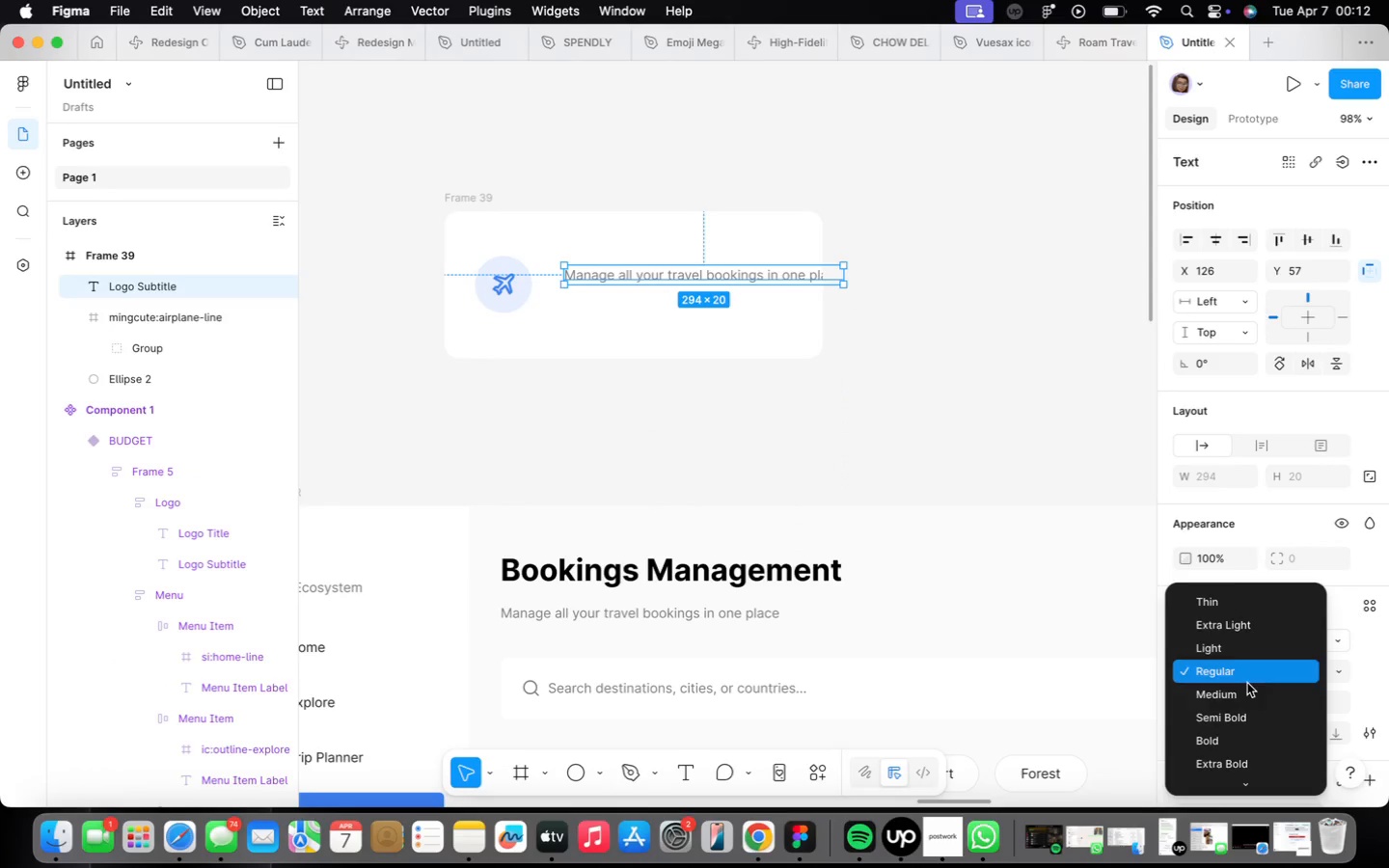 
left_click_drag(start_coordinate=[1234, 702], to_coordinate=[1227, 761])
 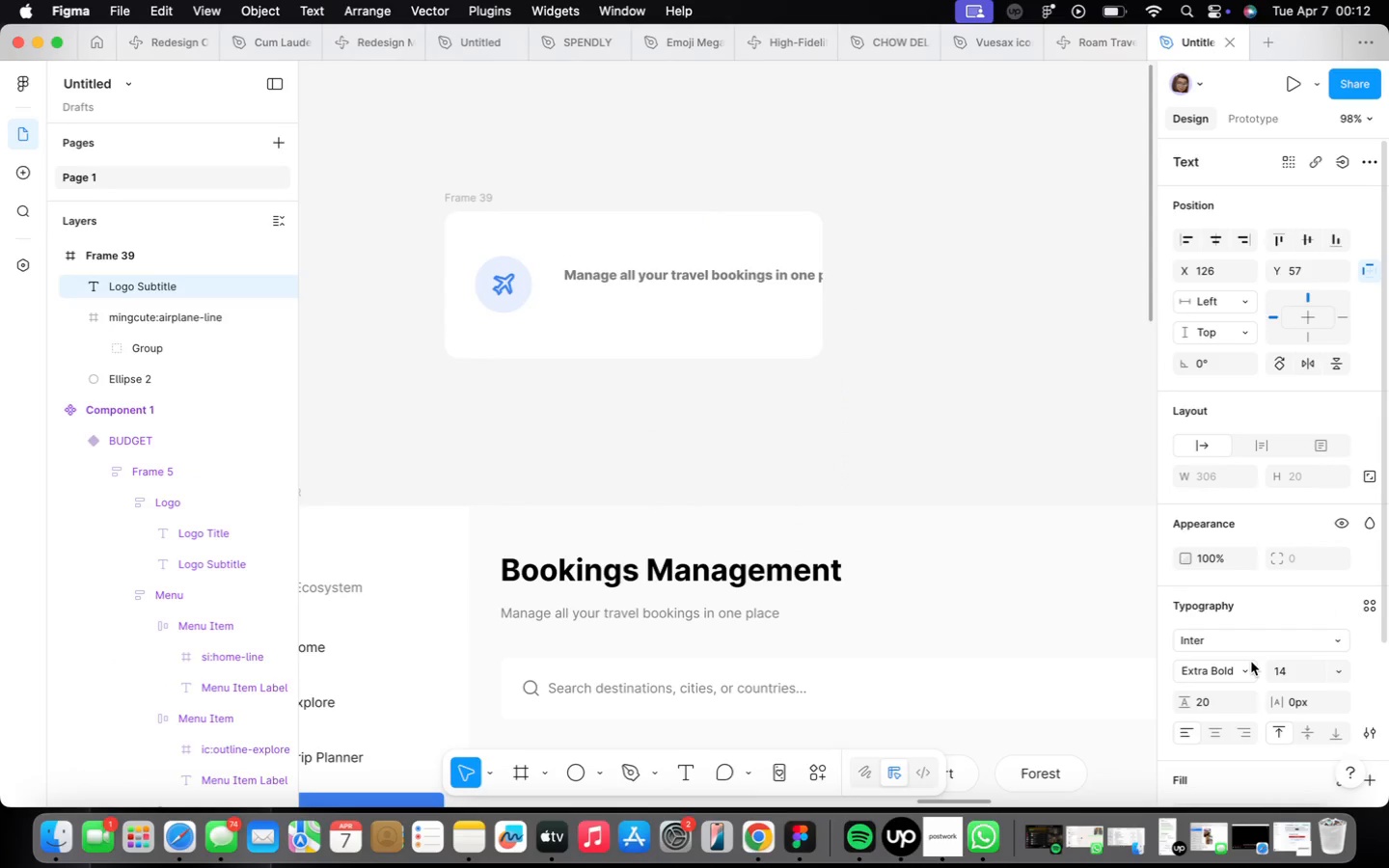 
left_click([1247, 669])
 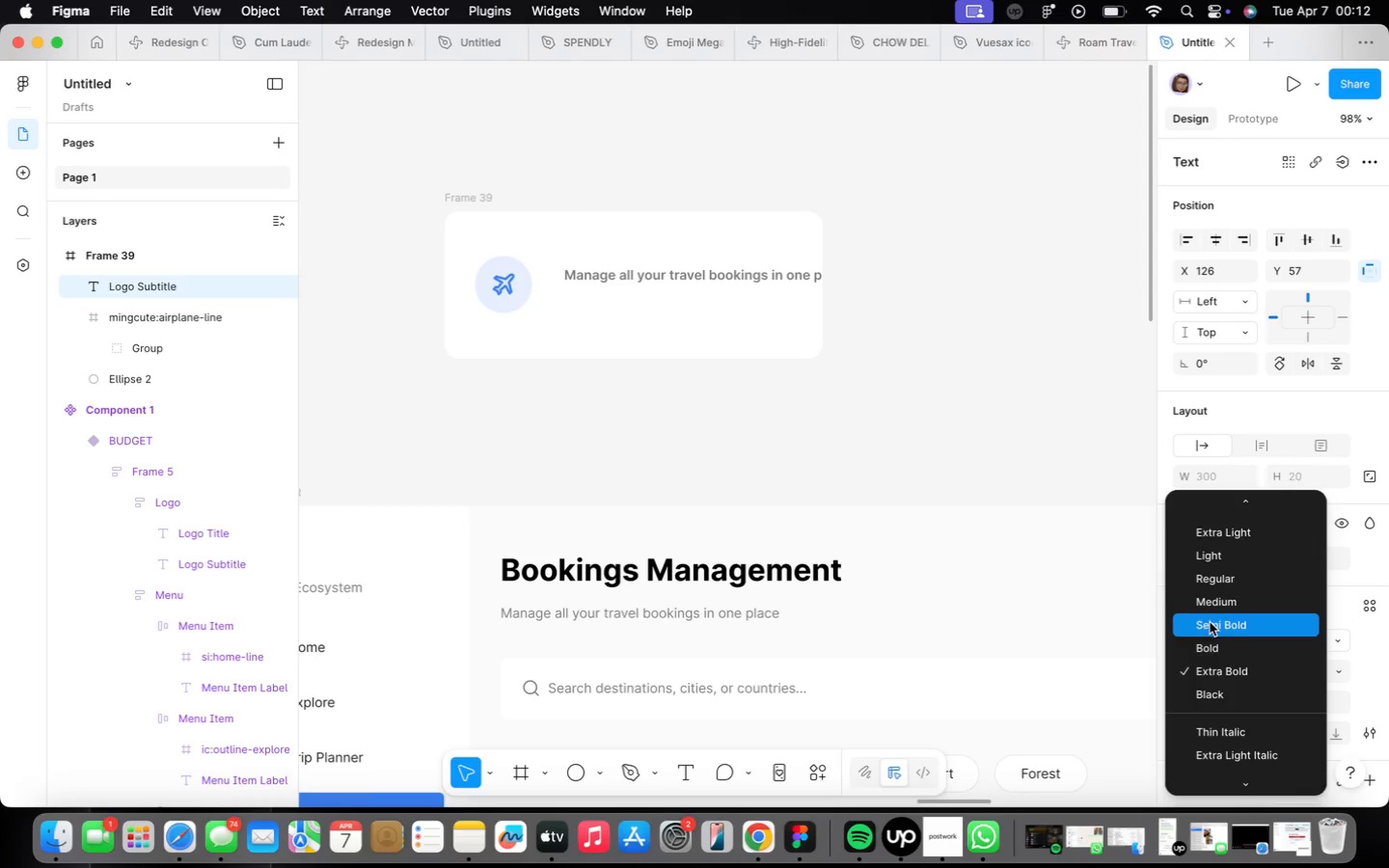 
left_click([1216, 654])
 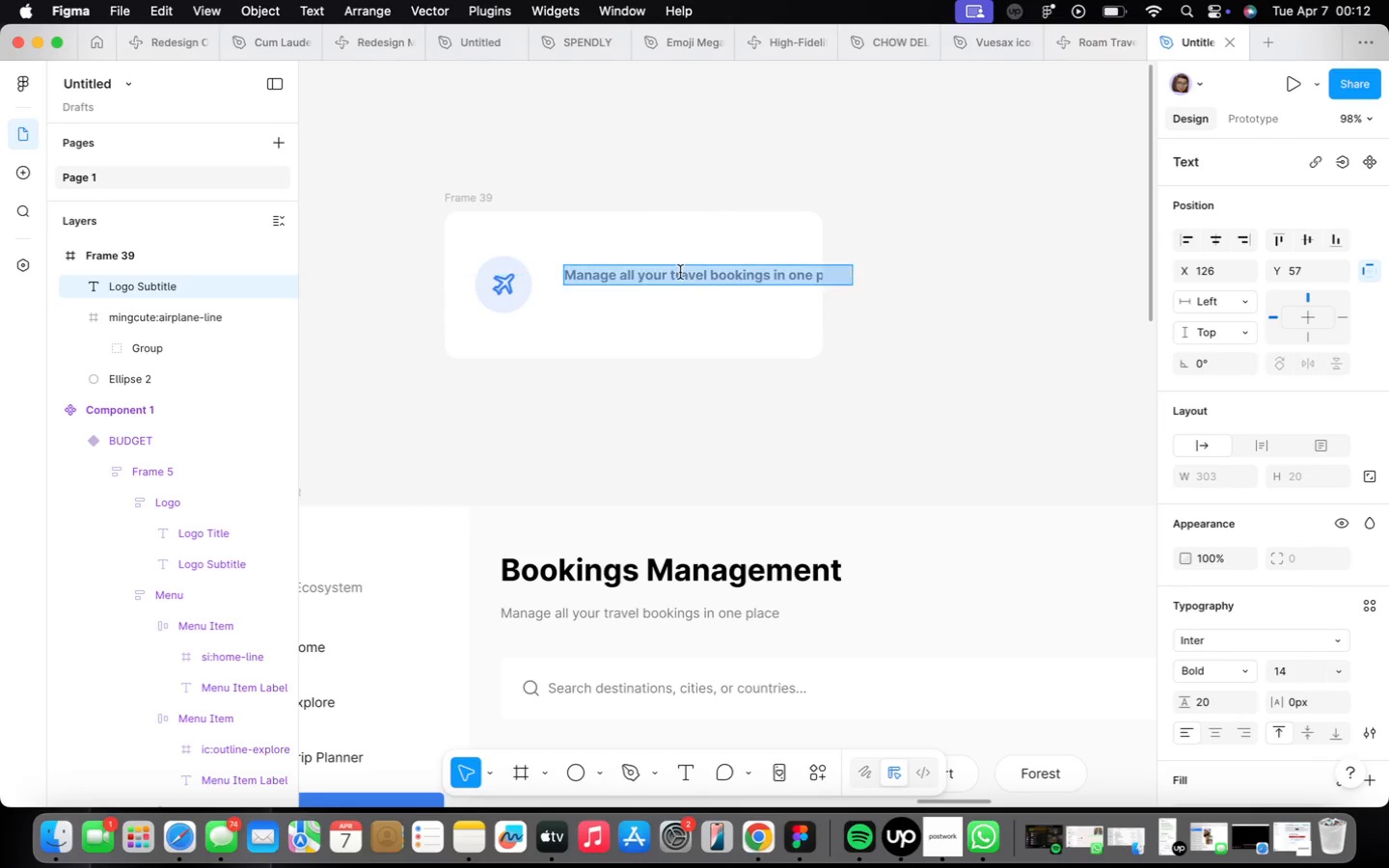 
type(Total Bookings)
 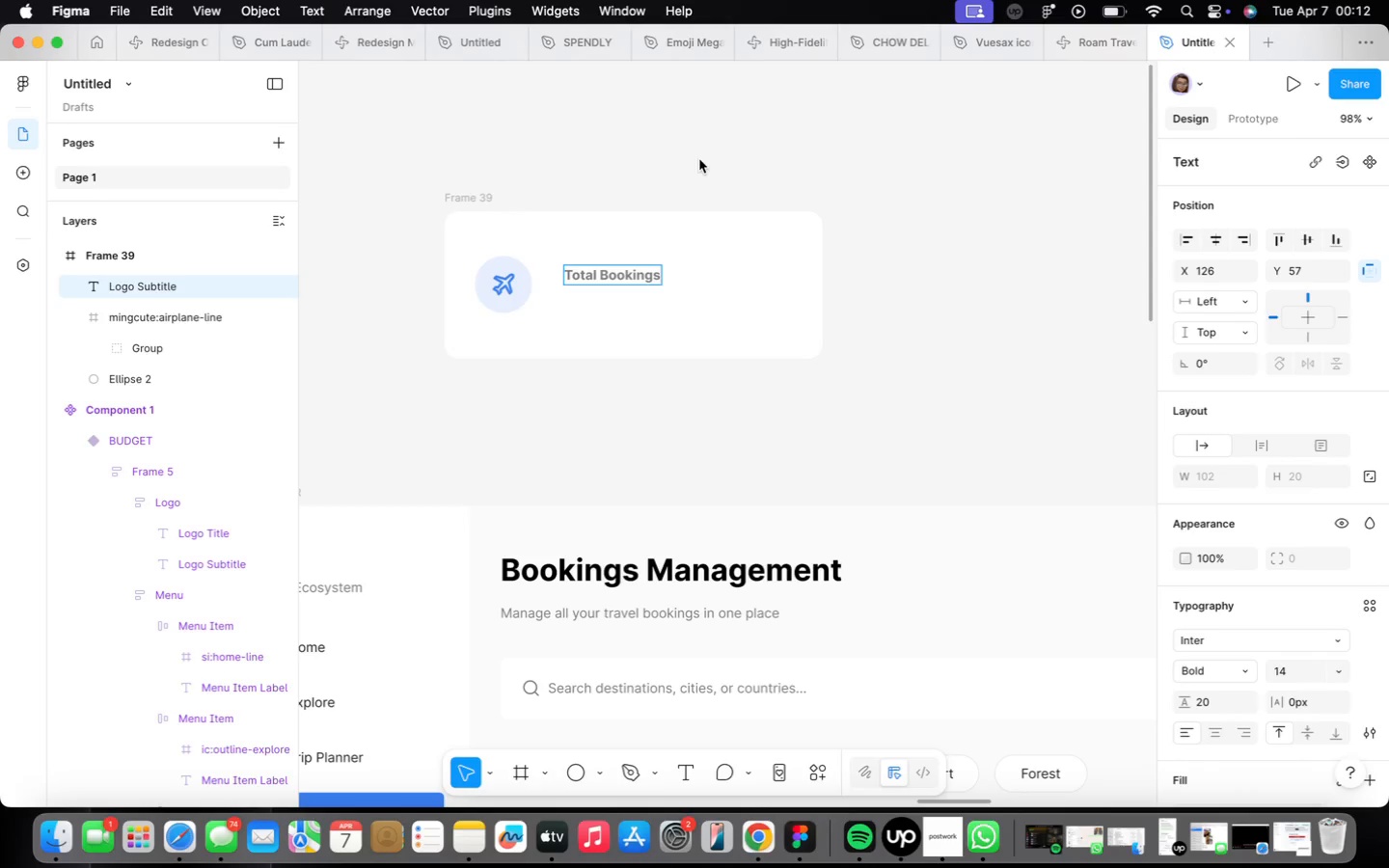 
left_click([781, 339])
 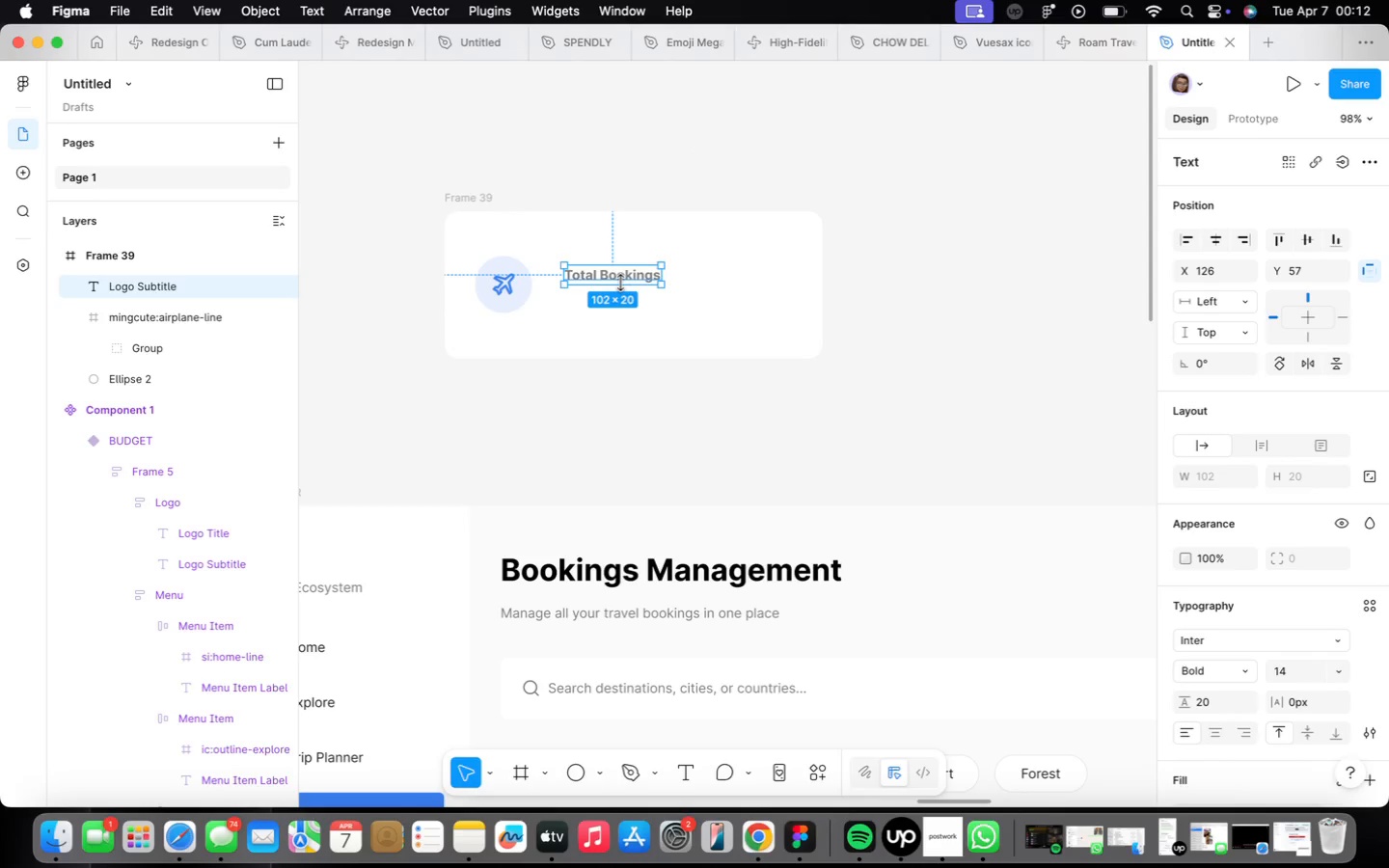 
left_click_drag(start_coordinate=[613, 281], to_coordinate=[596, 279])
 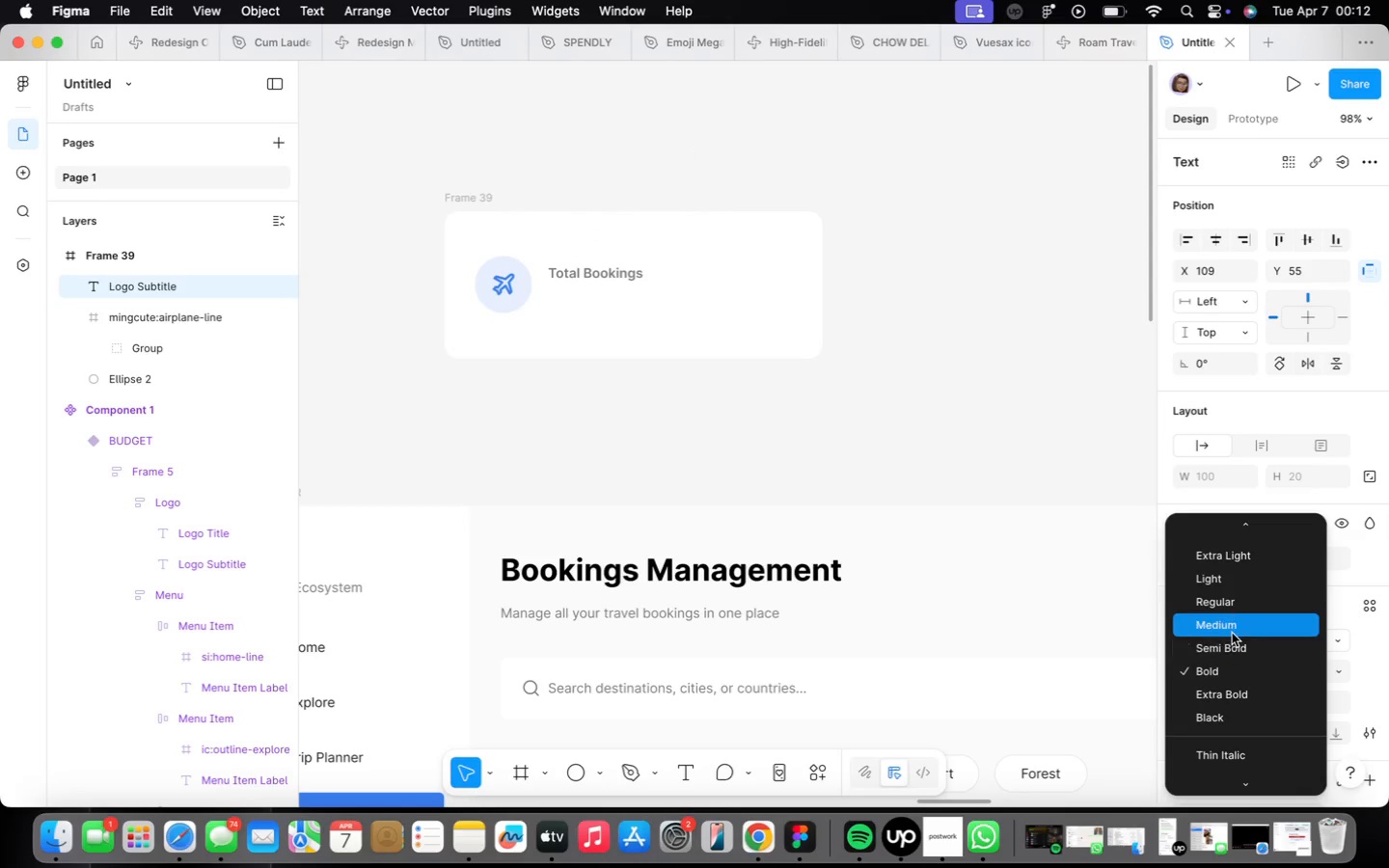 
left_click([1231, 630])
 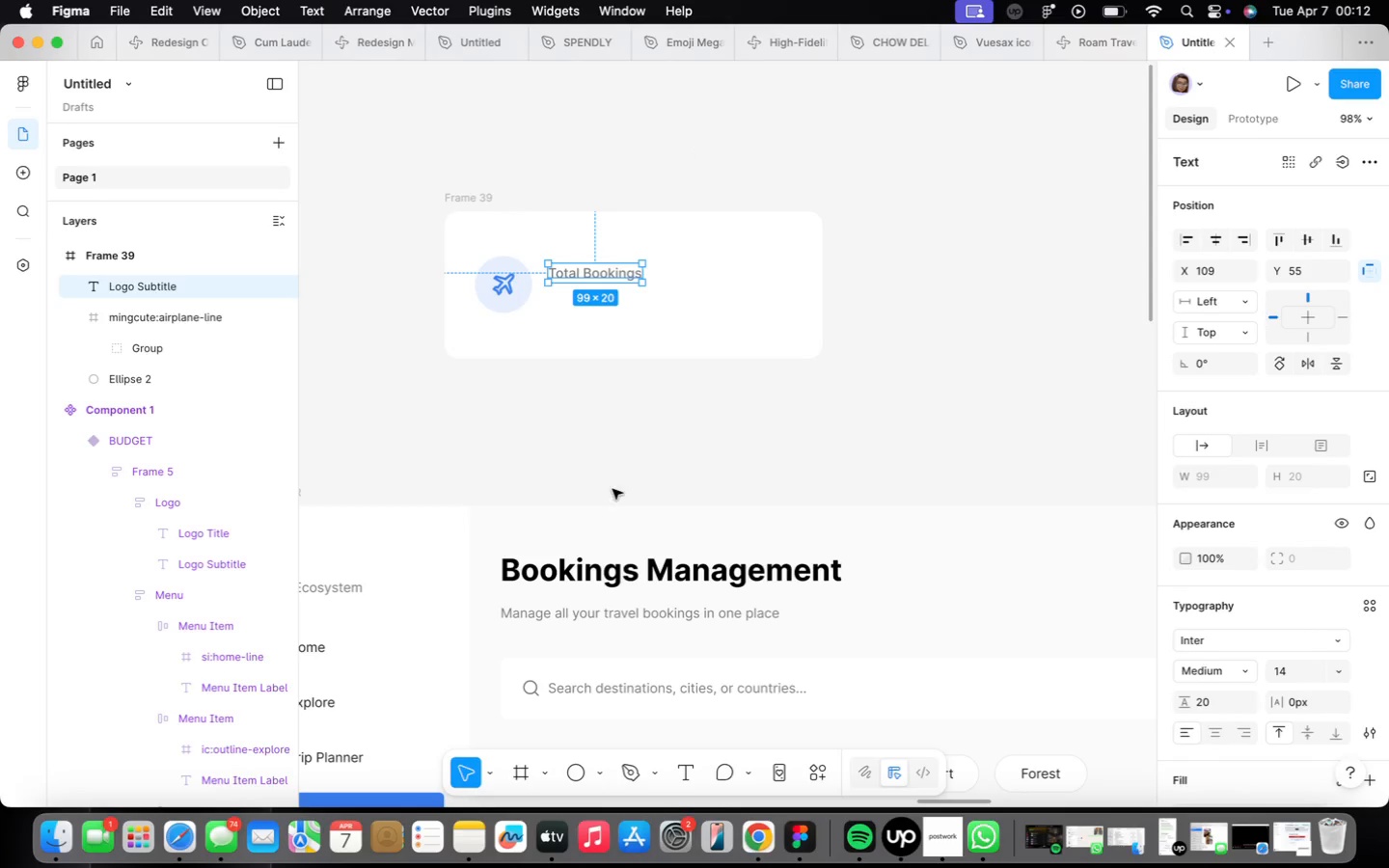 
double_click([629, 557])
 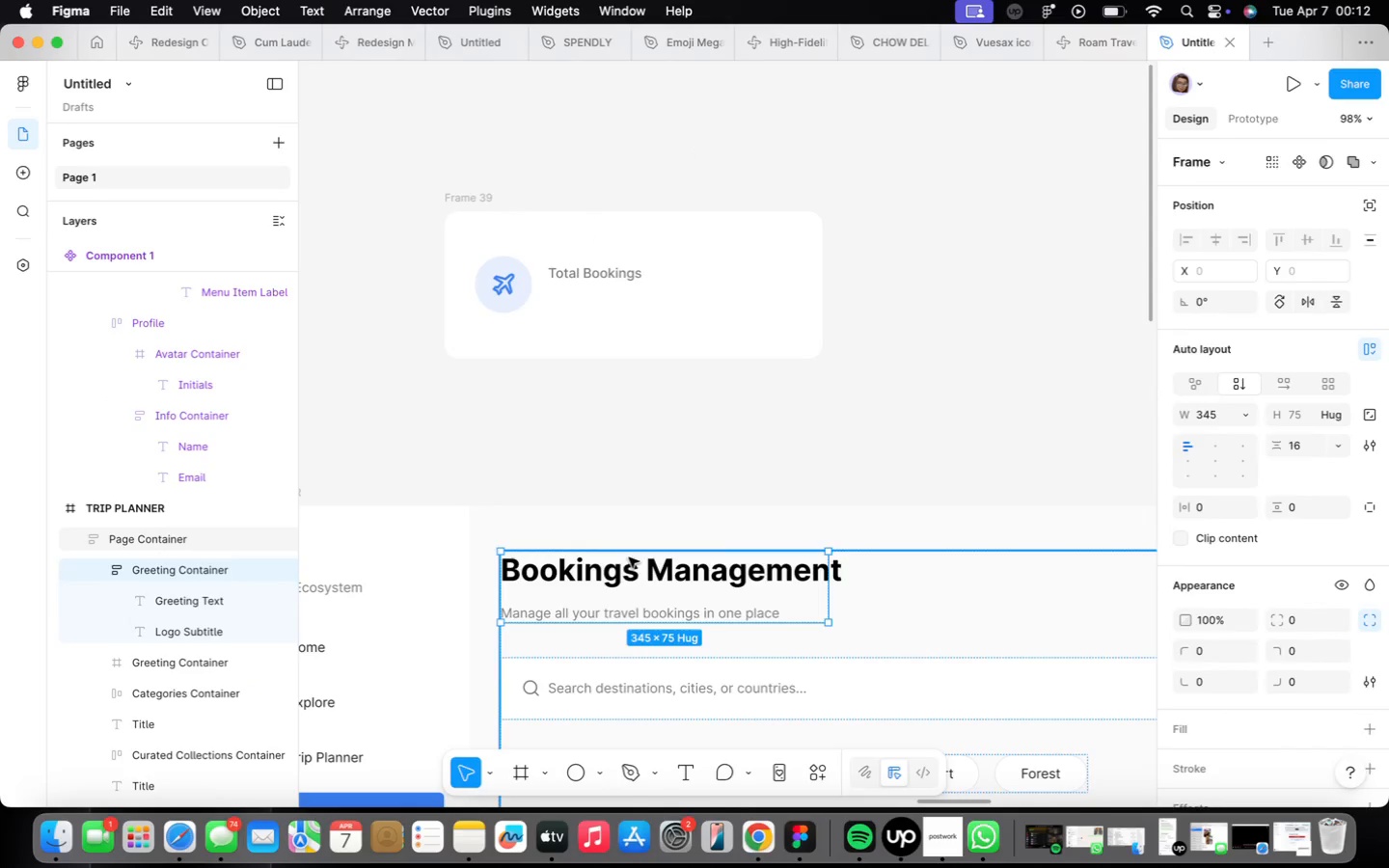 
triple_click([629, 557])
 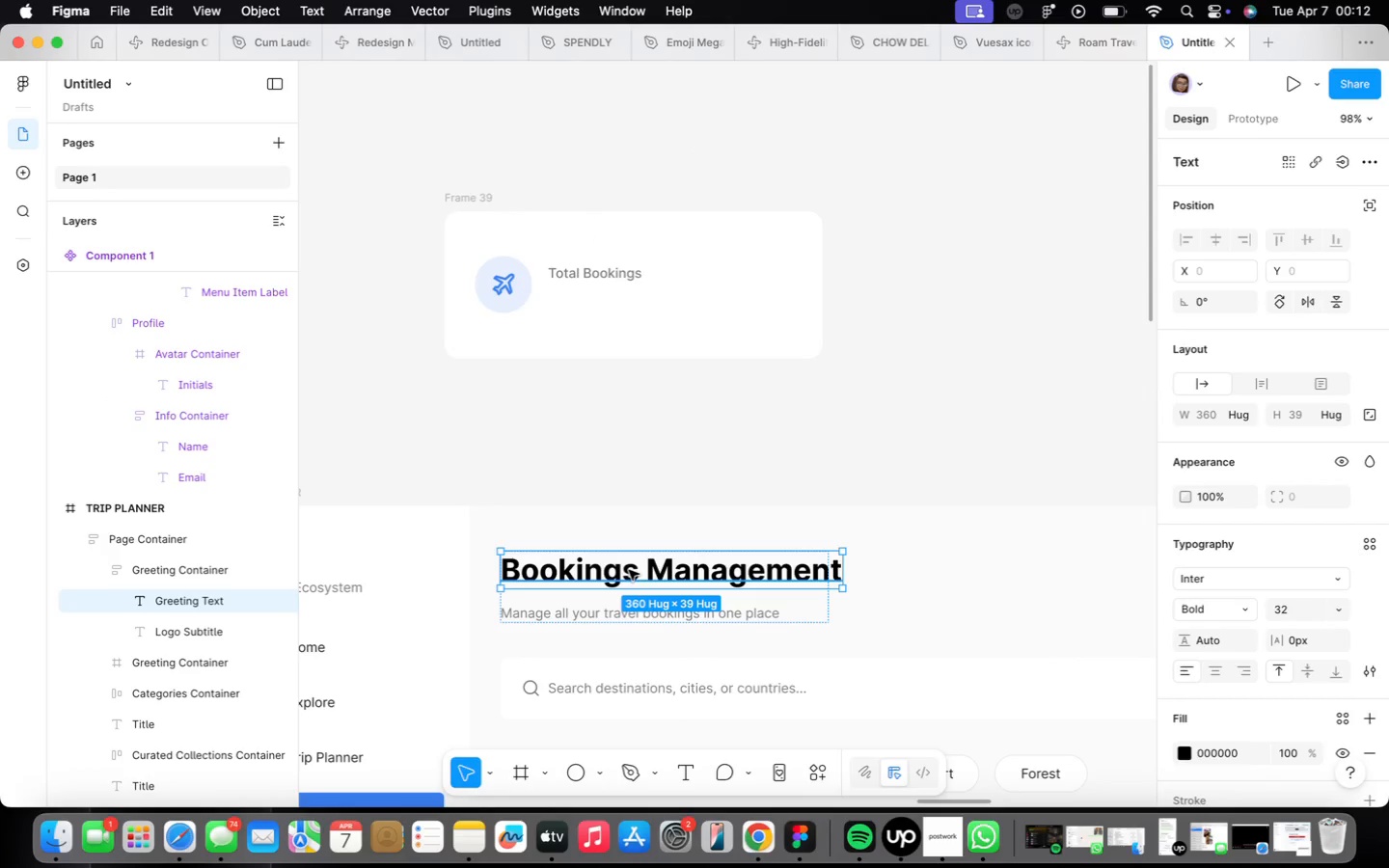 
hold_key(key=OptionLeft, duration=0.98)
left_click_drag(start_coordinate=[629, 570], to_coordinate=[638, 327])
 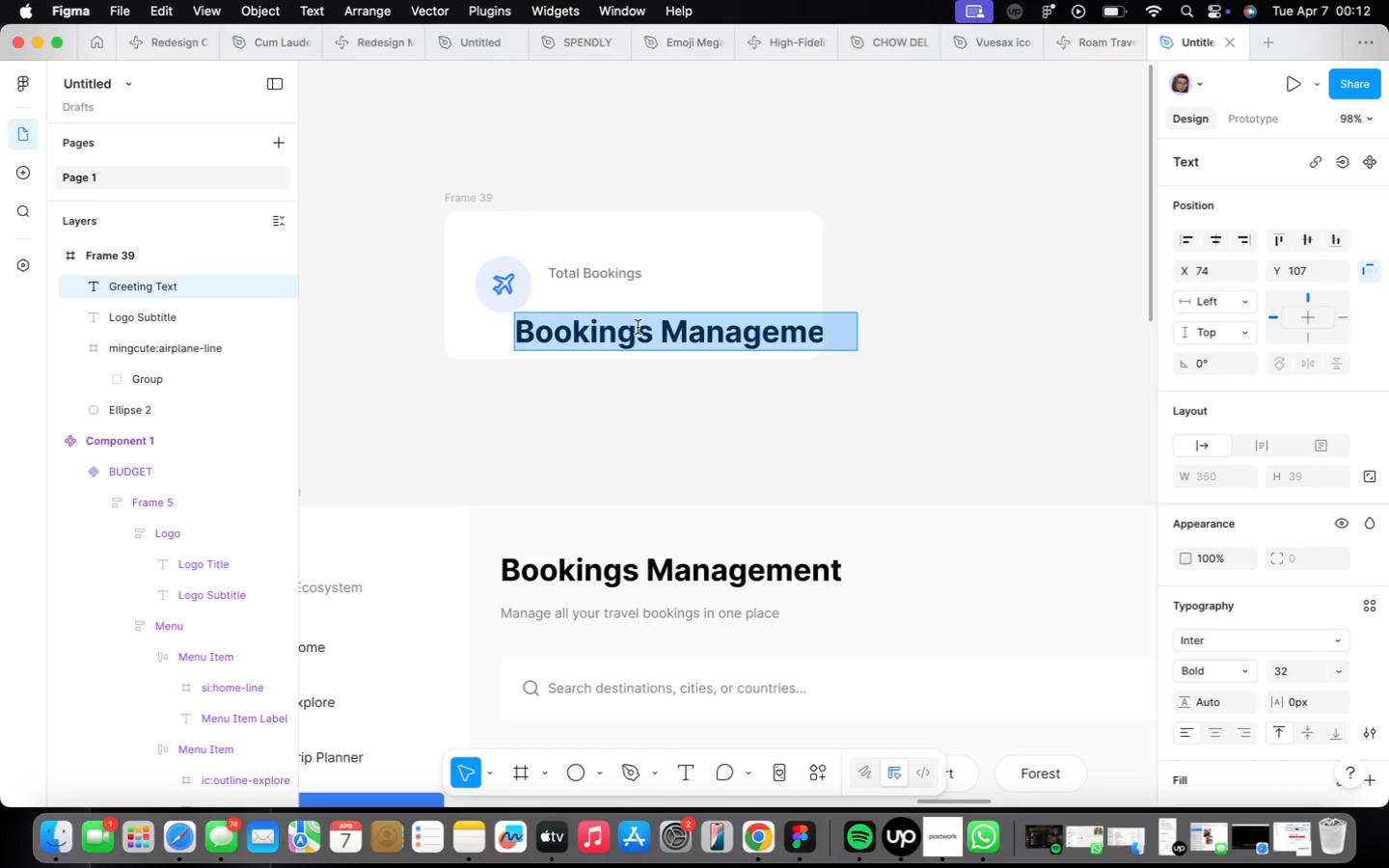 
key(CapsLock)
 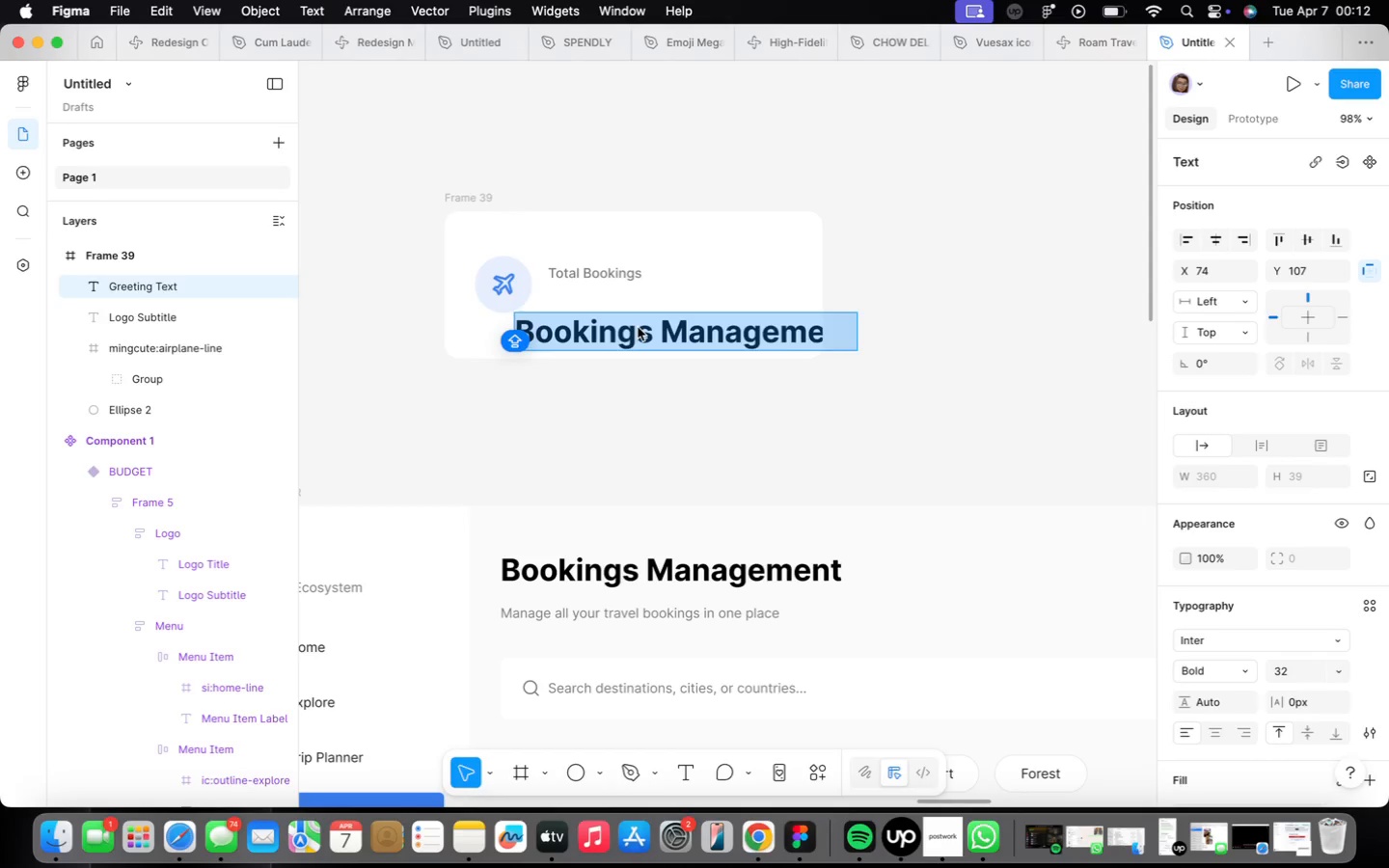 
key(4)
 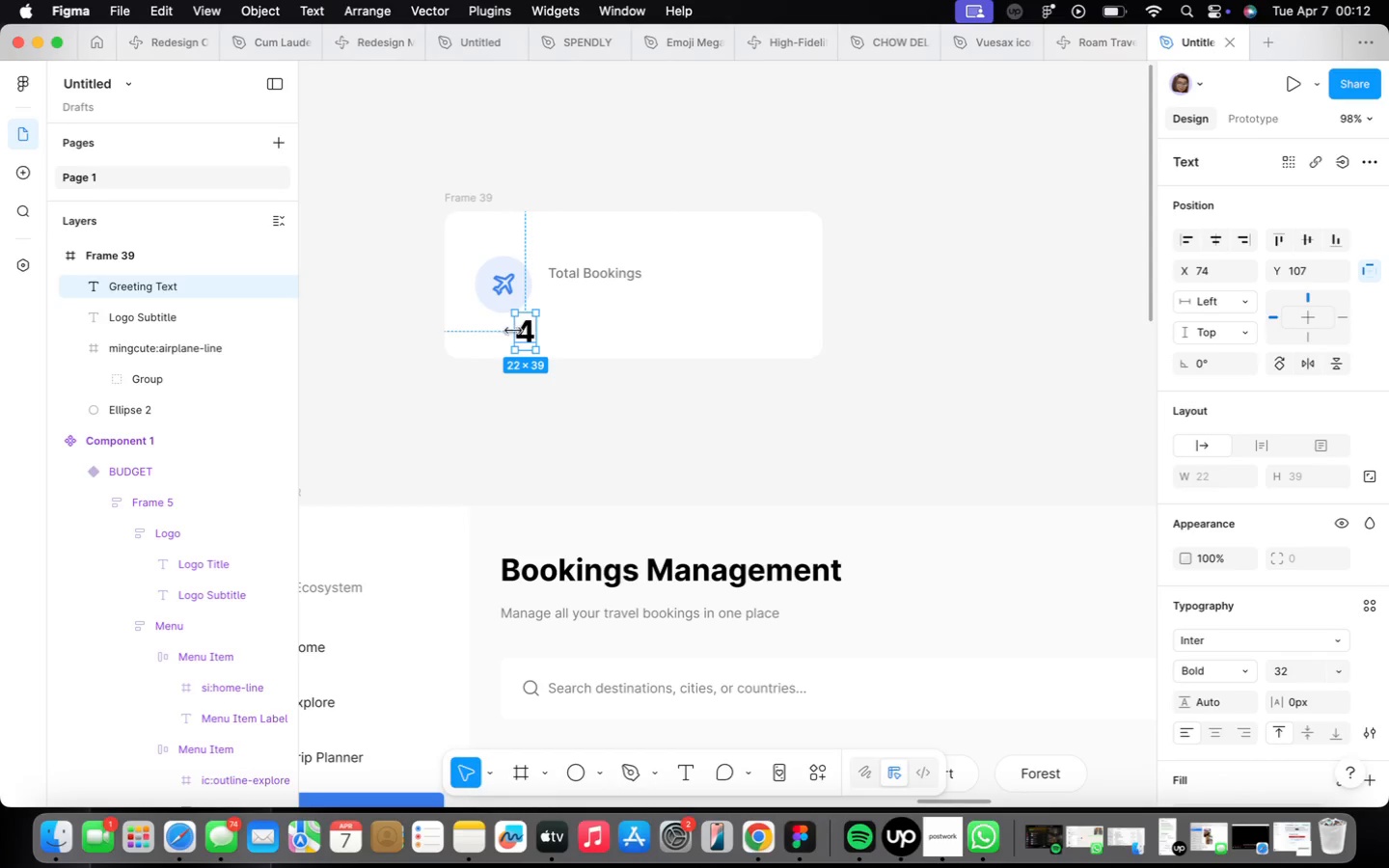 
left_click_drag(start_coordinate=[521, 330], to_coordinate=[532, 392])
 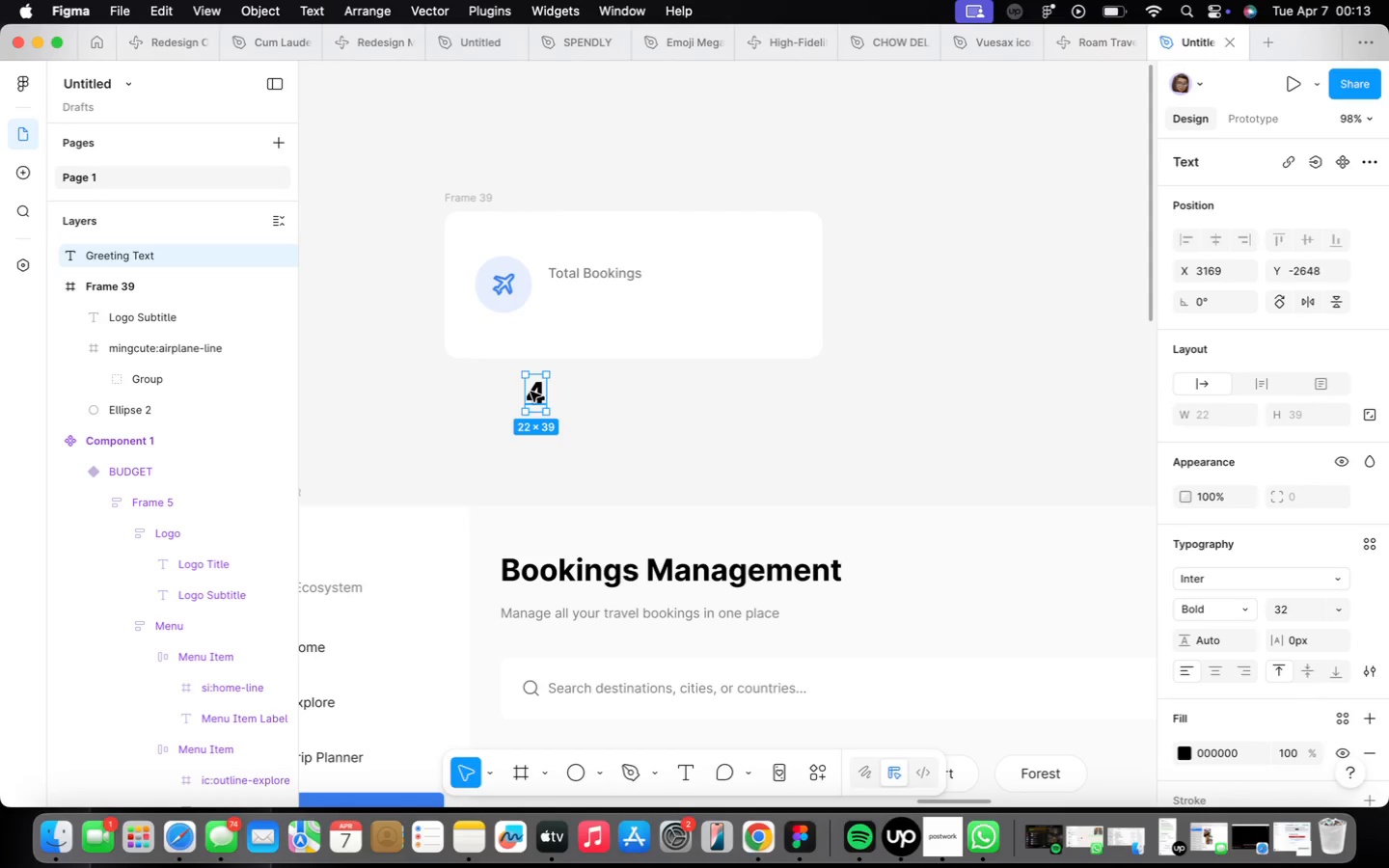 
left_click_drag(start_coordinate=[533, 397], to_coordinate=[558, 316])
 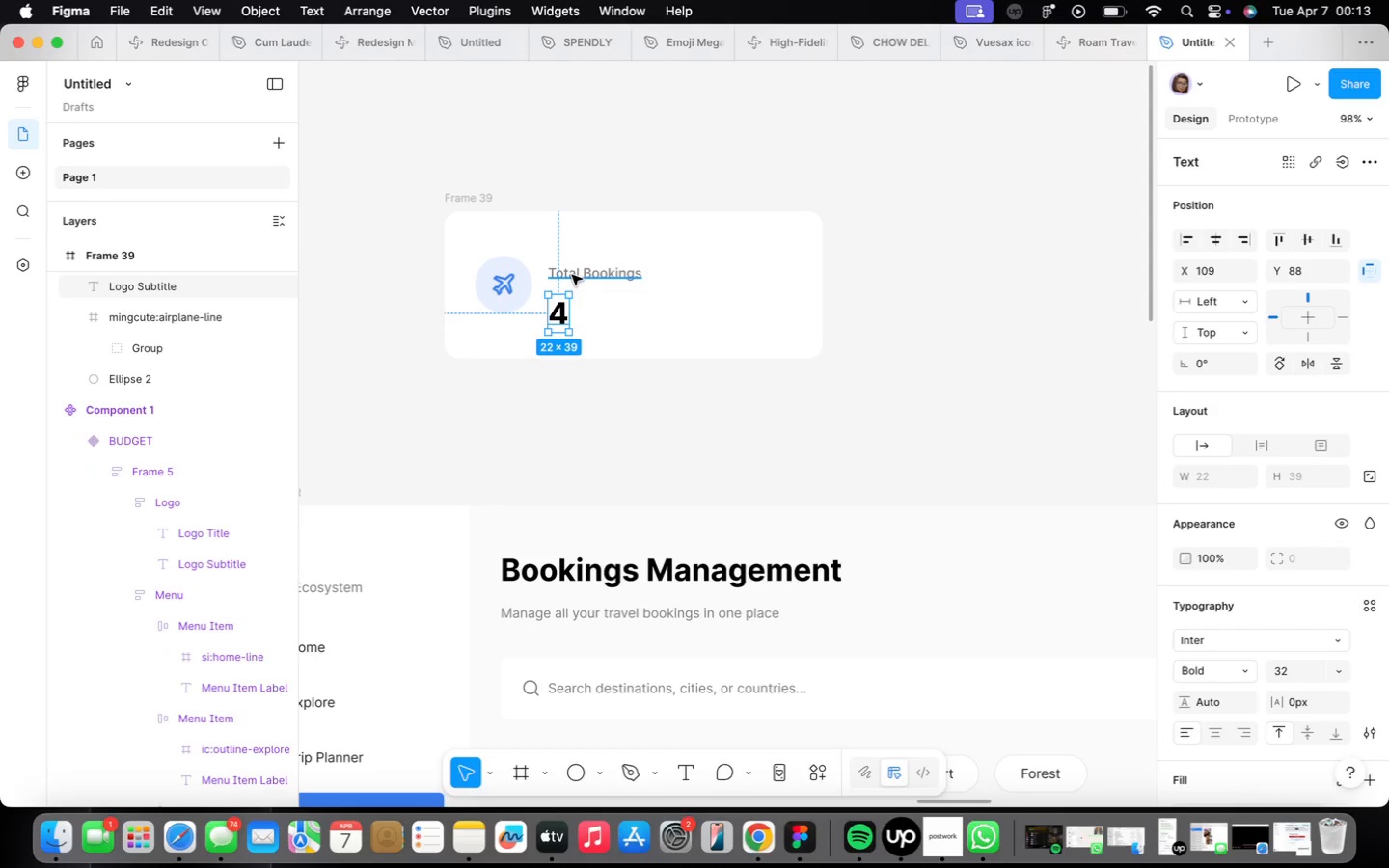 
key(Shift+ShiftLeft)
 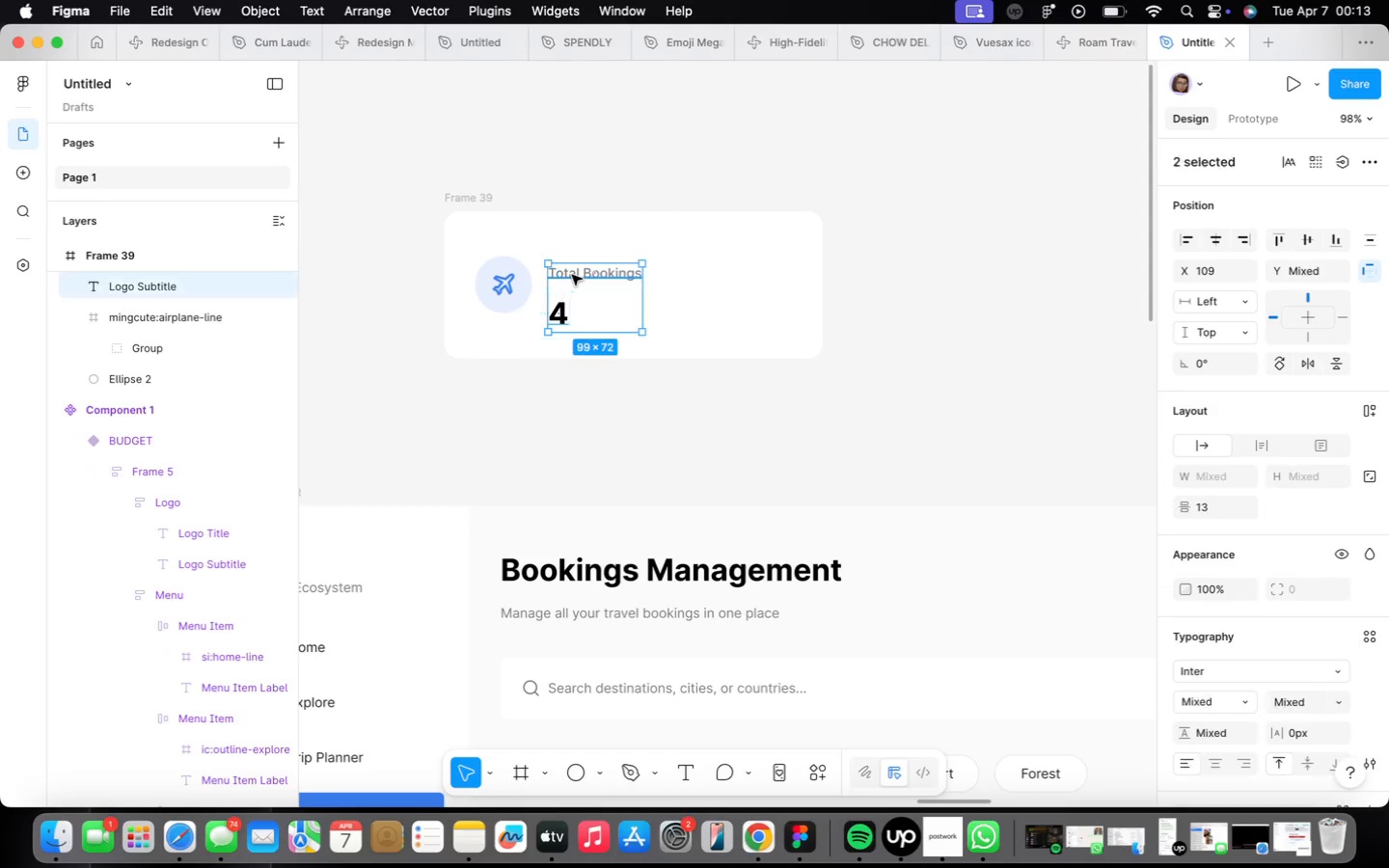 
left_click([572, 275])
 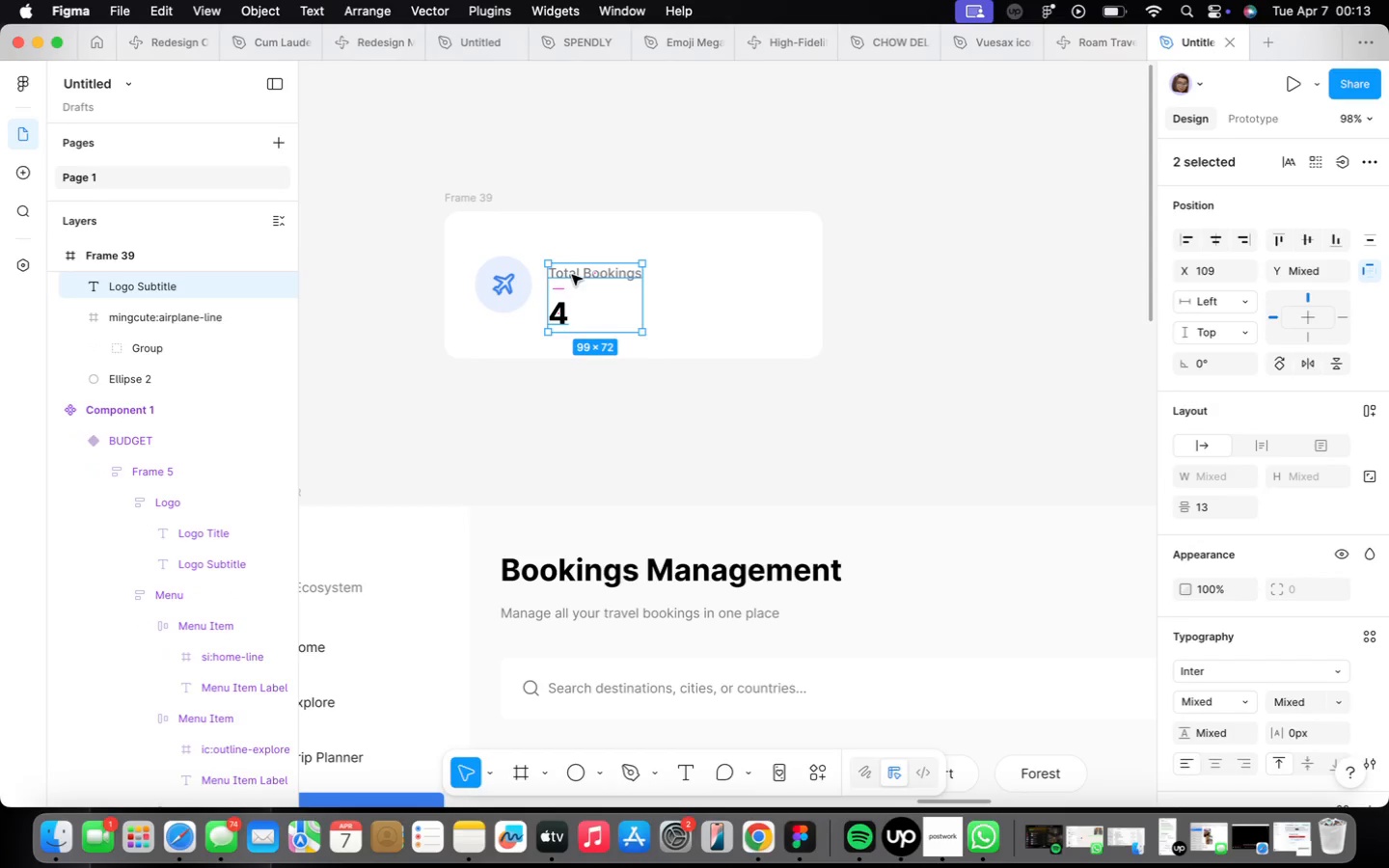 
key(Shift+A)
 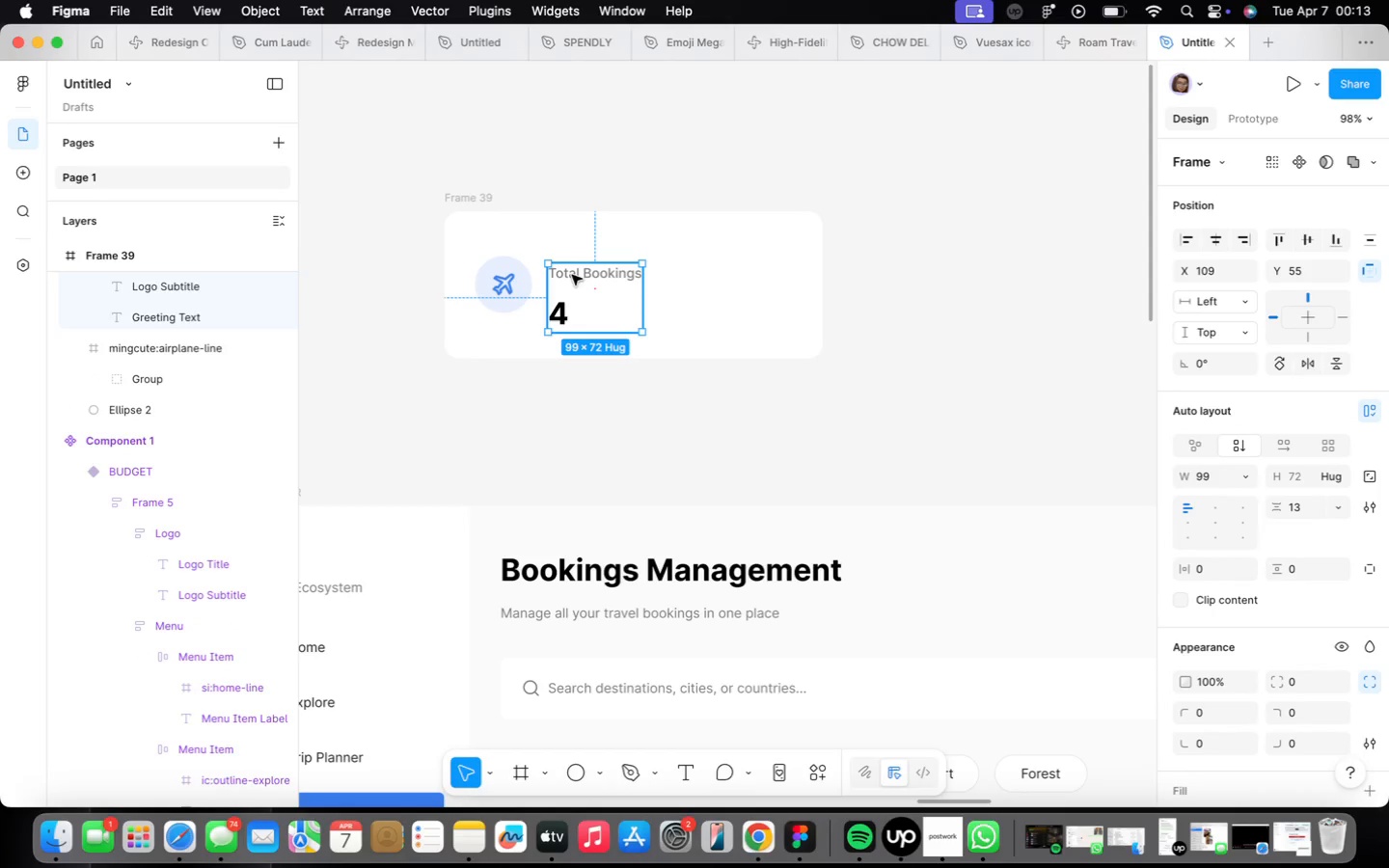 
hold_key(key=ShiftLeft, duration=0.94)
left_click([496, 290])
 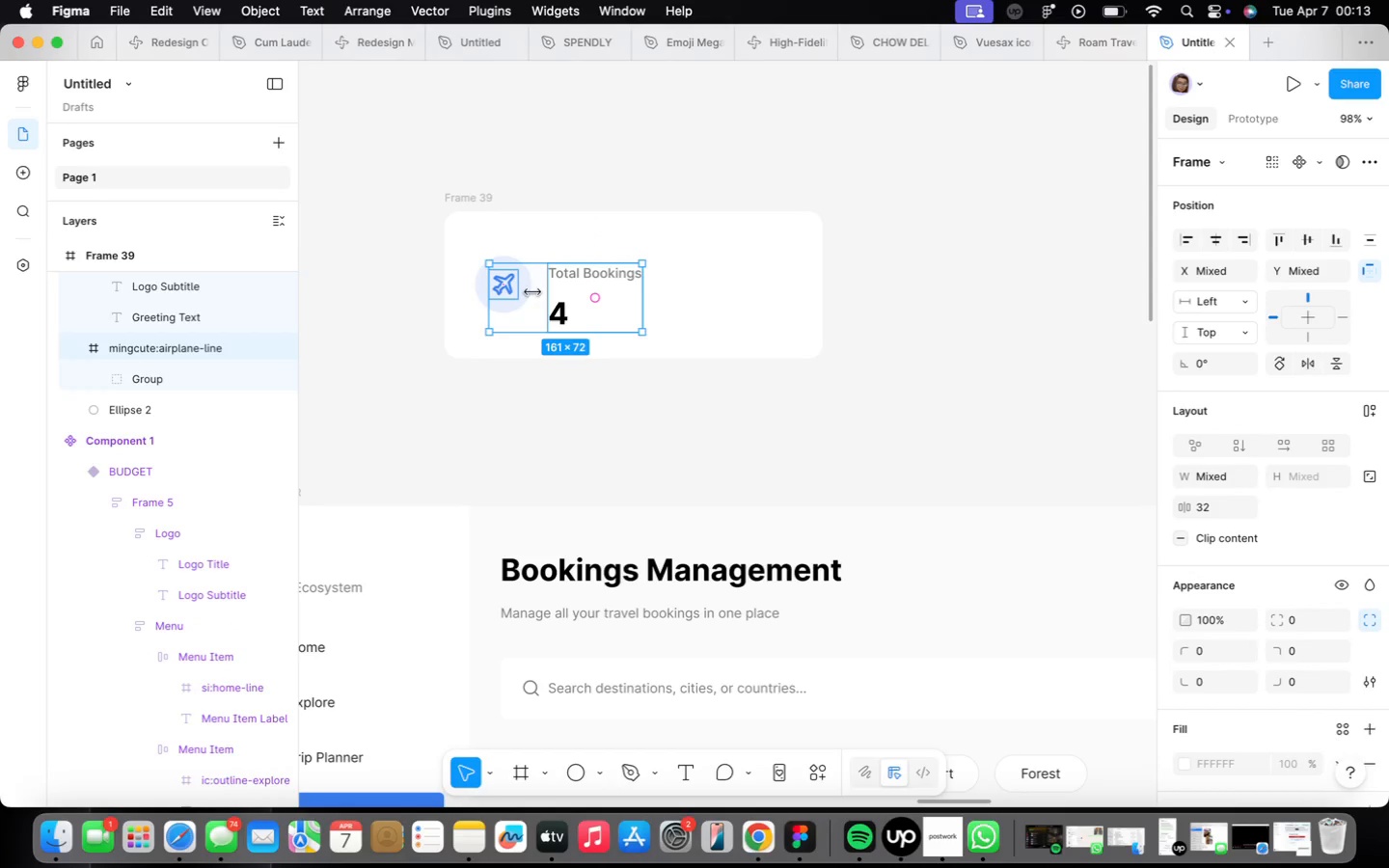 
left_click([563, 290])
 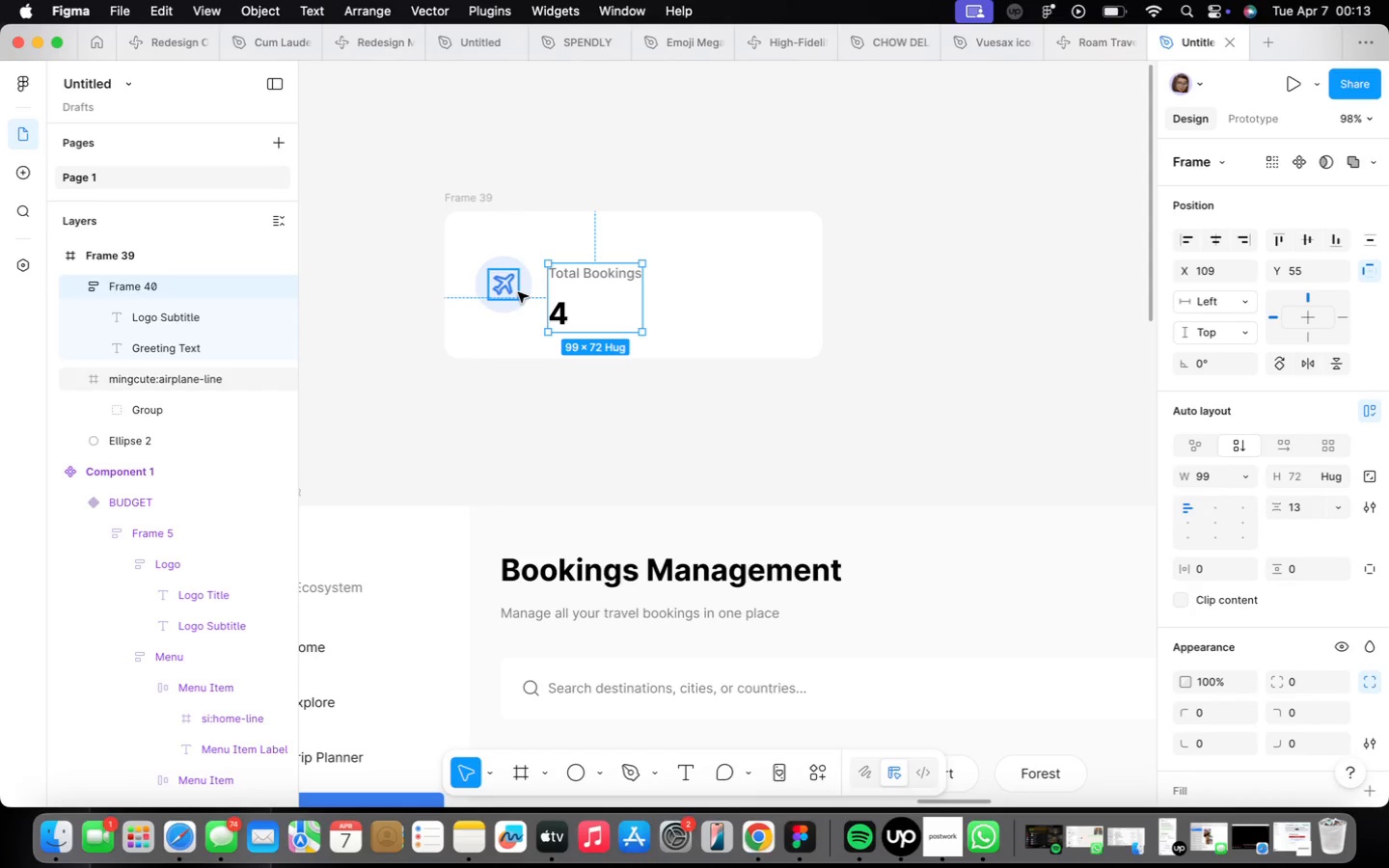 
left_click([526, 285])
 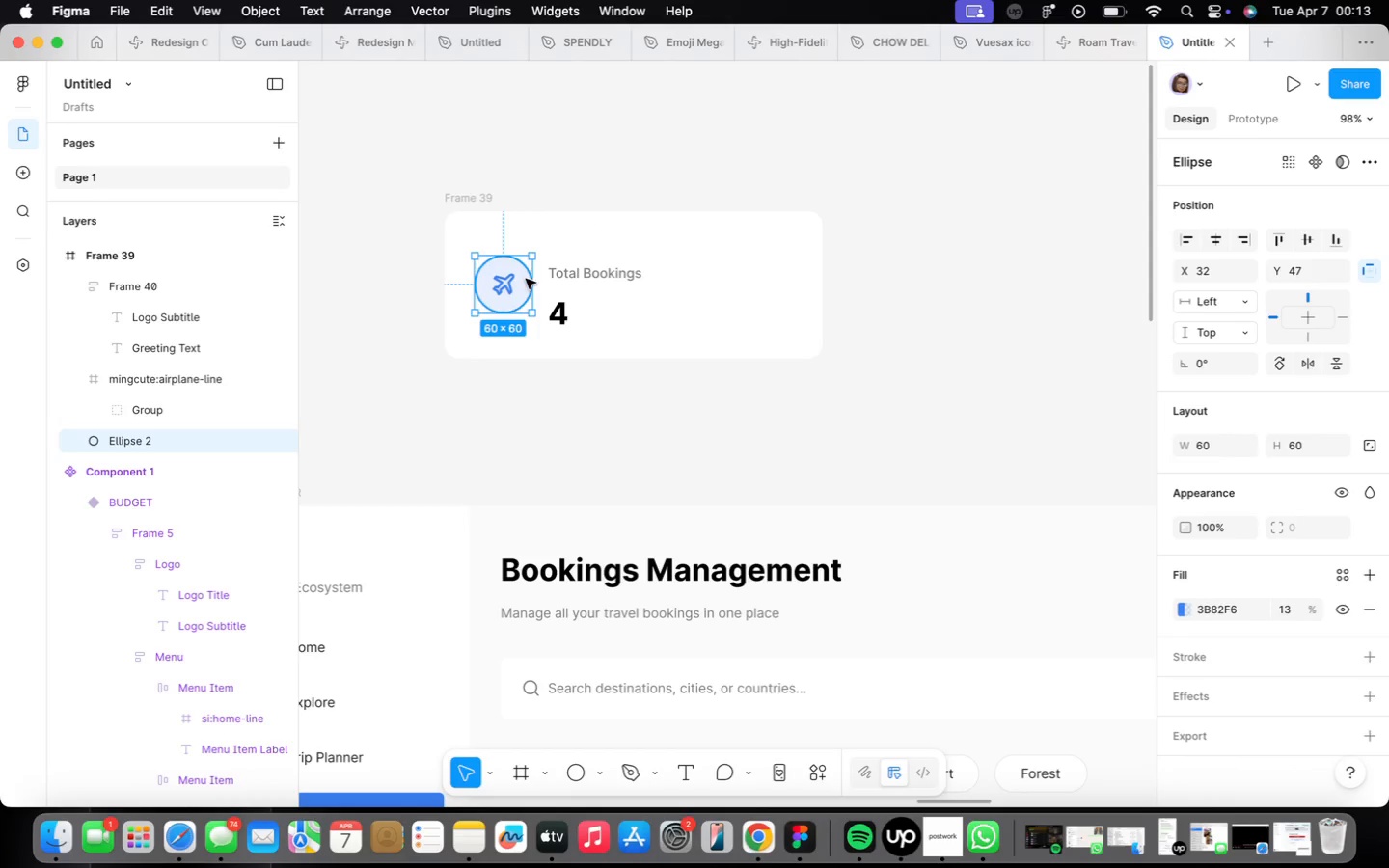 
scroll: coordinate [525, 286], scroll_direction: up, amount: 10.0
 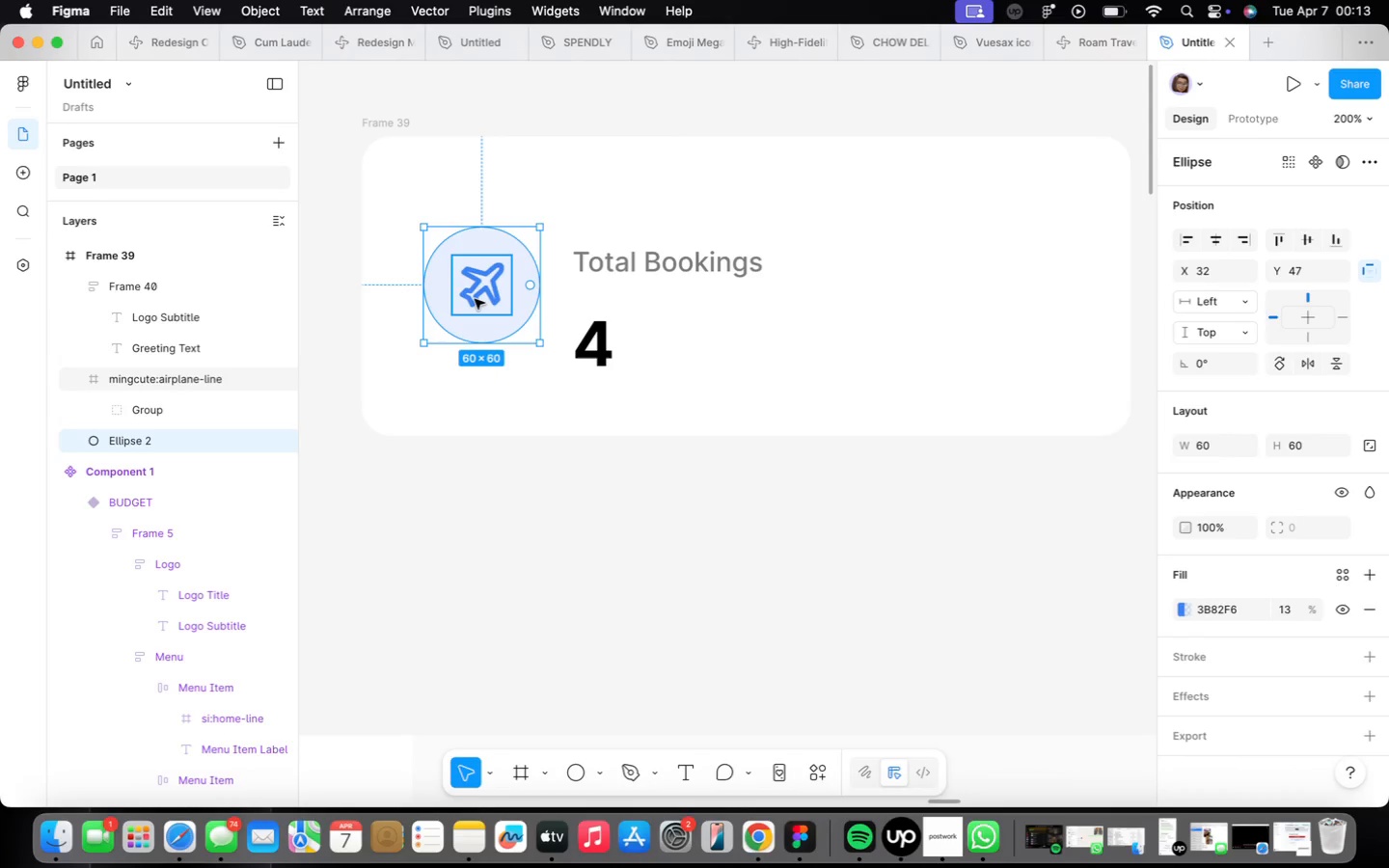 
hold_key(key=ShiftLeft, duration=0.54)
left_click([475, 299])
 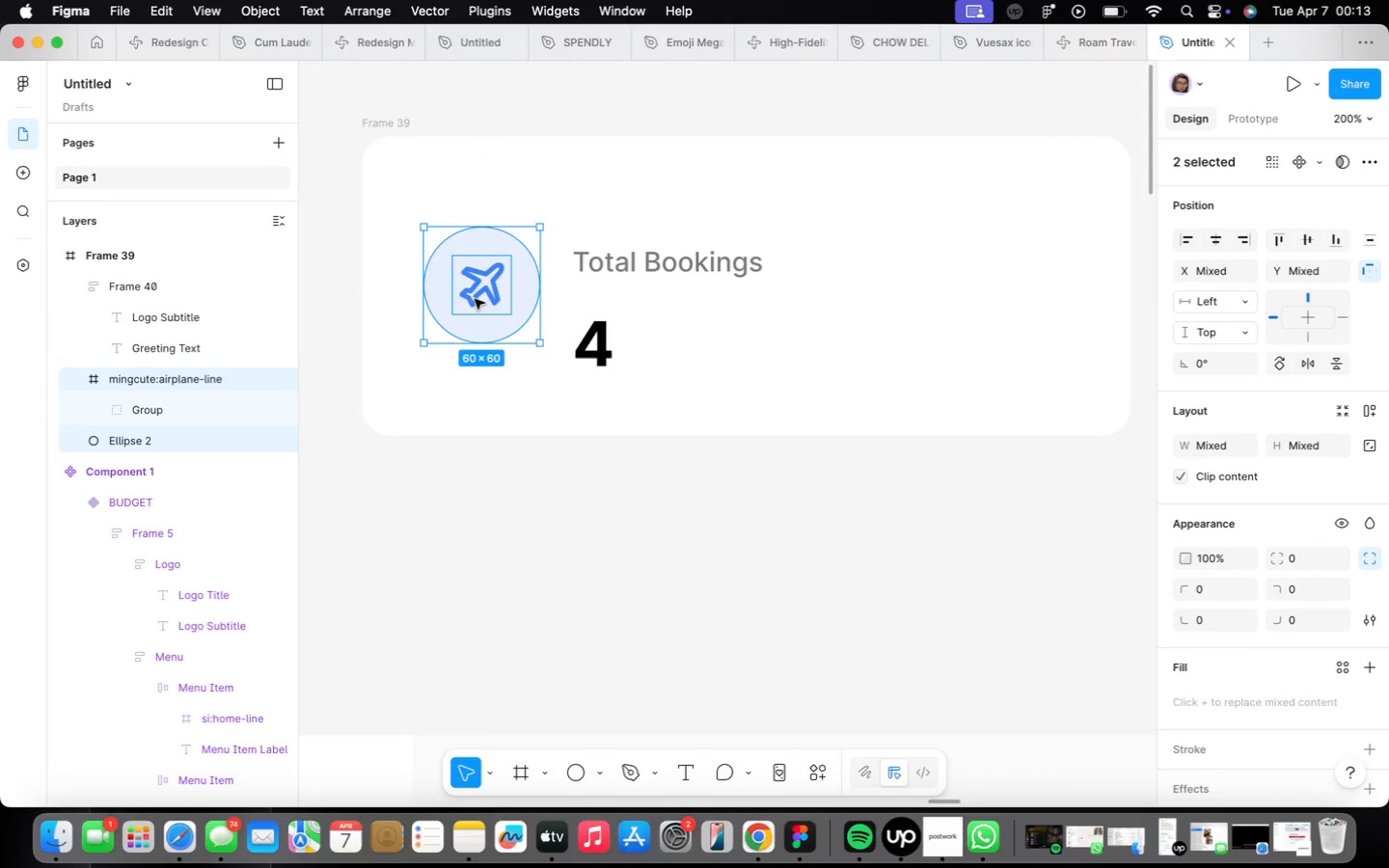 
key(Shift+ShiftLeft)
 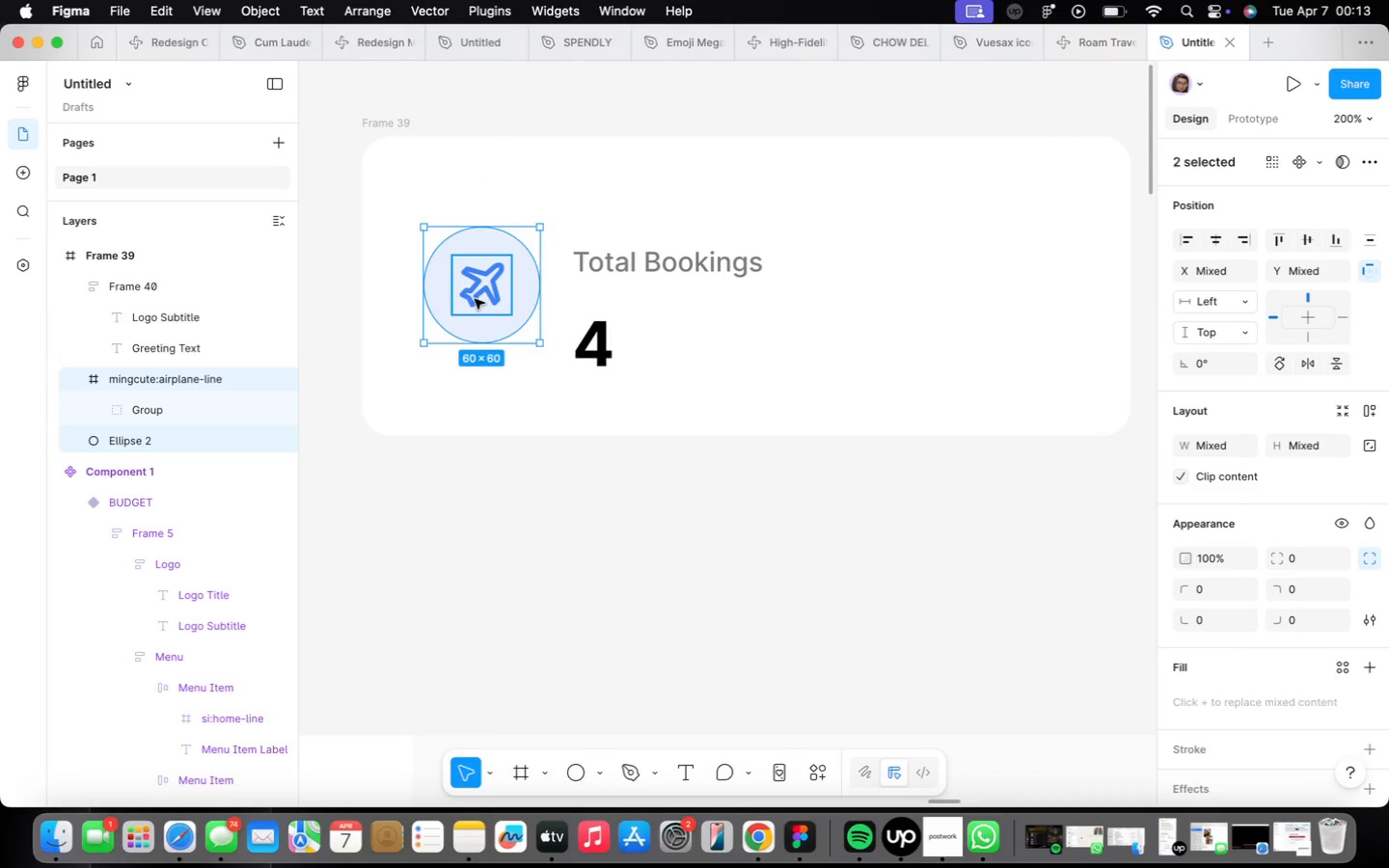 
key(Shift+A)
 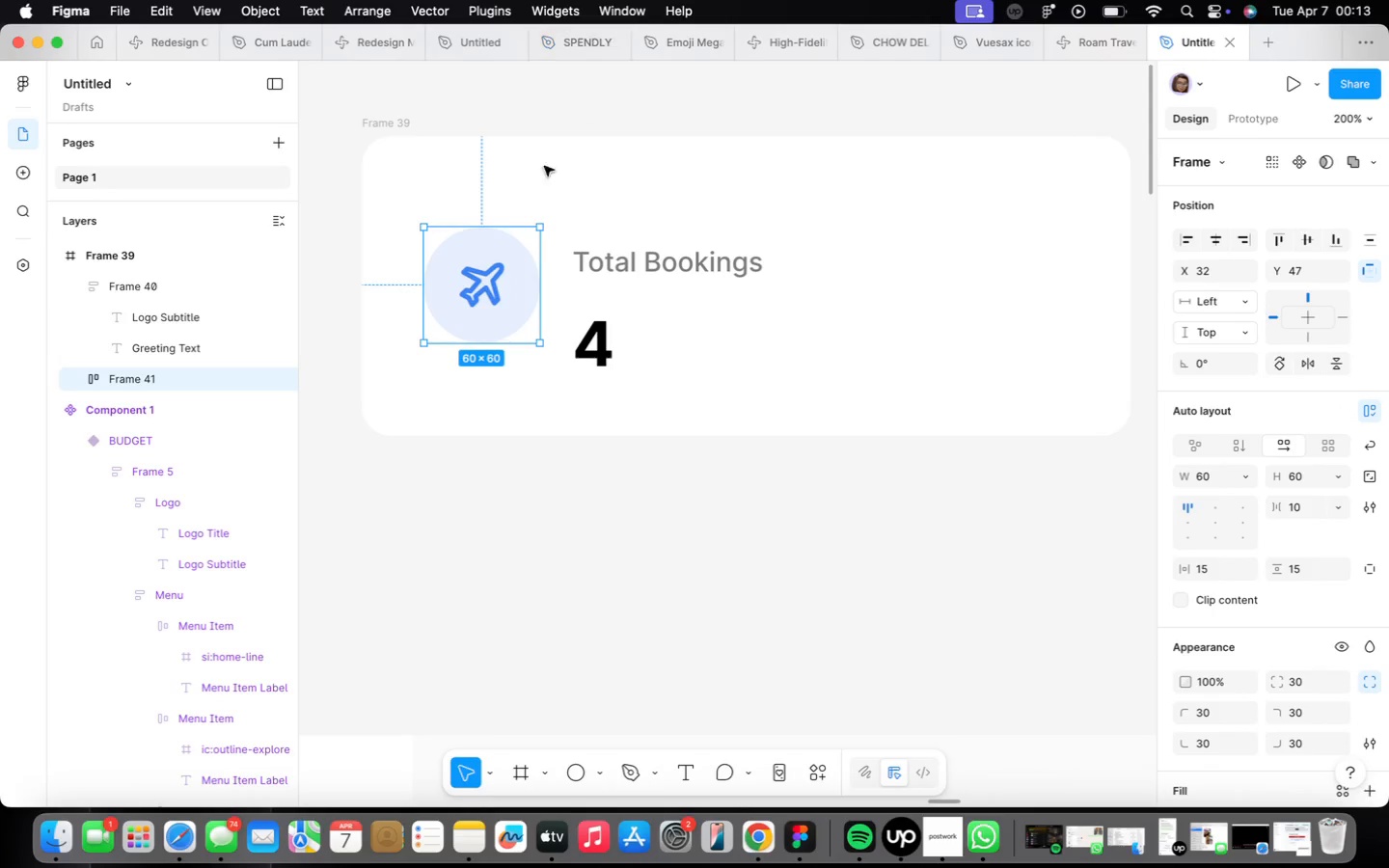 
hold_key(key=ShiftLeft, duration=0.5)
left_click([623, 277])
 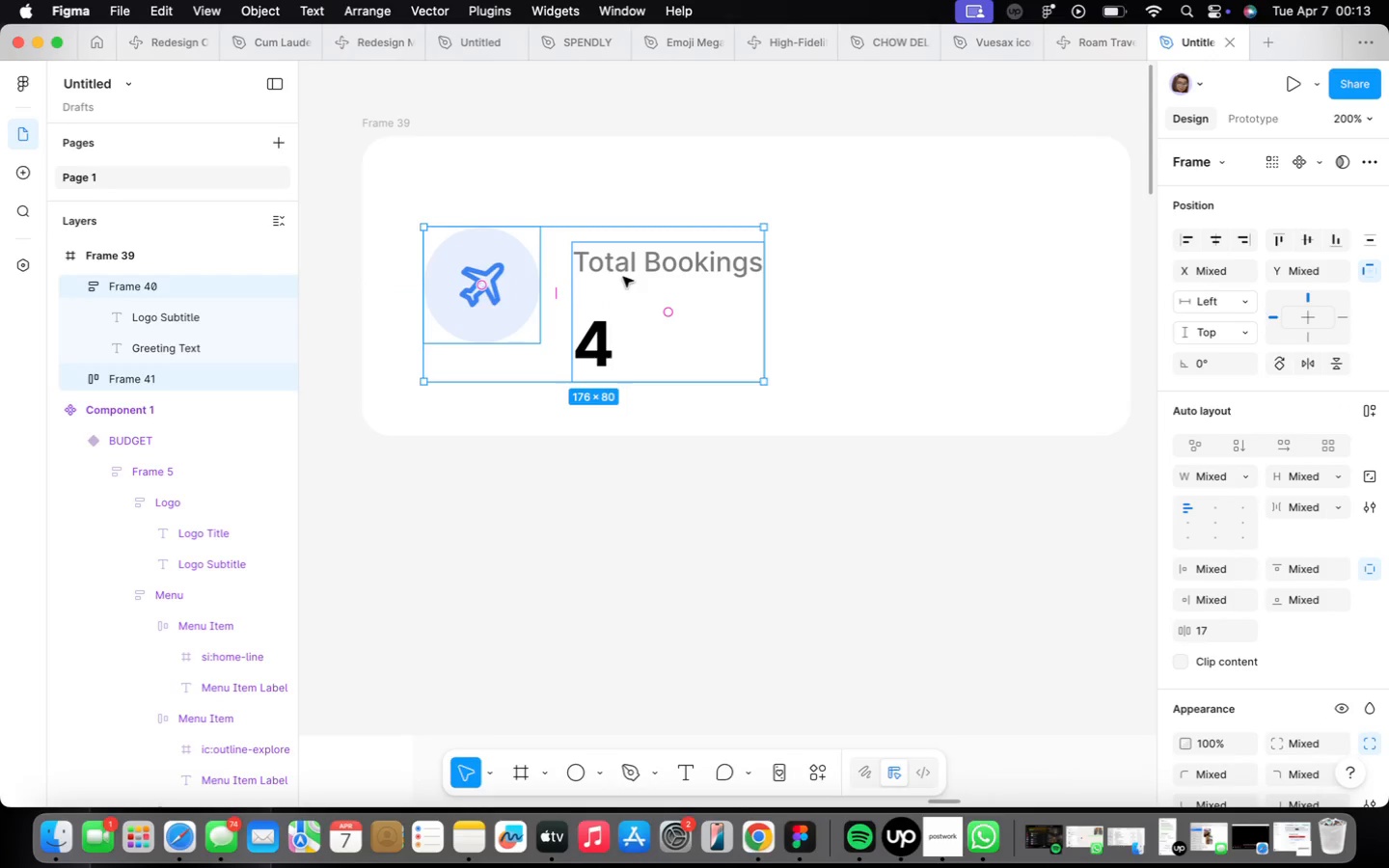 
key(Shift+A)
 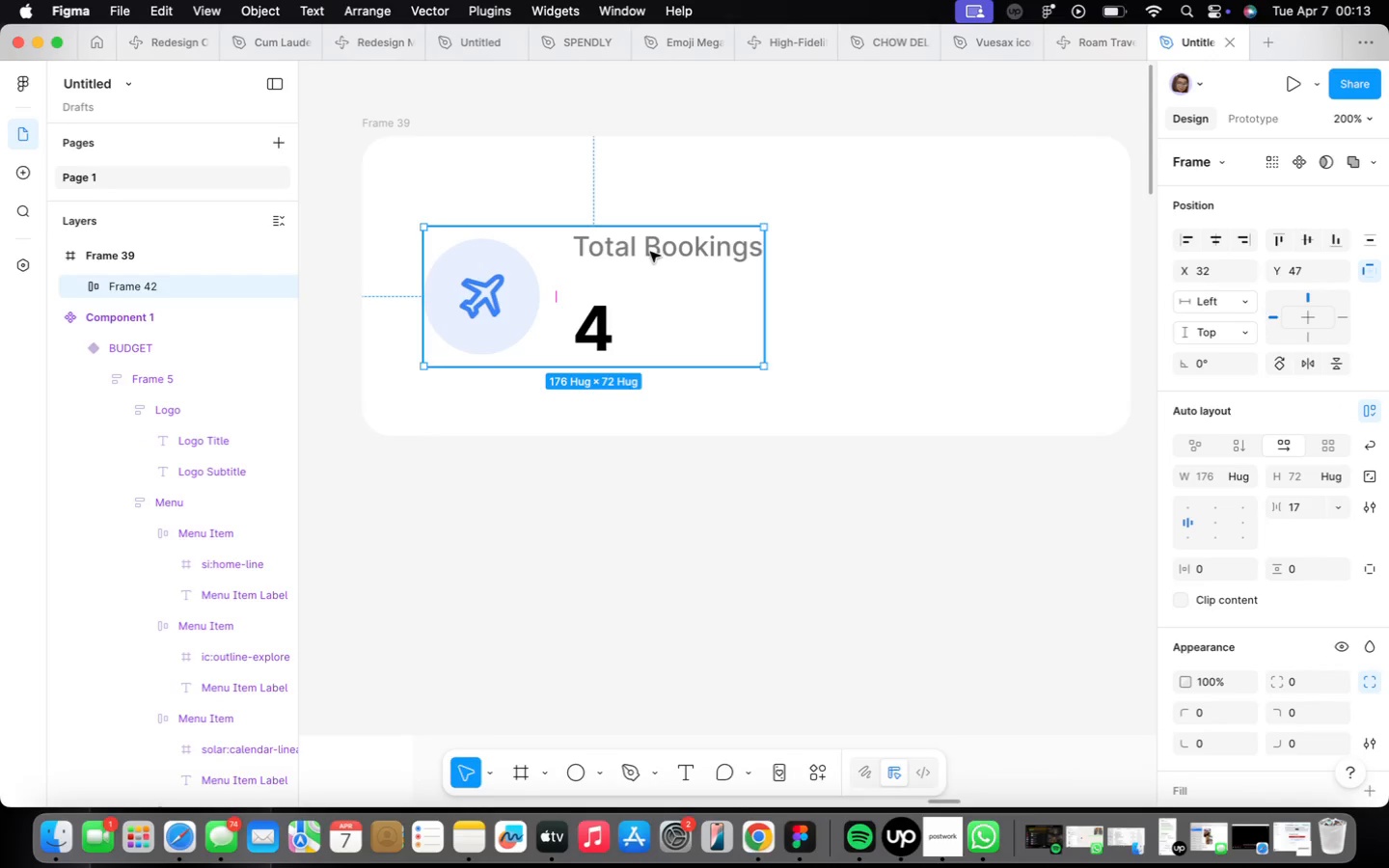 
scroll: coordinate [650, 250], scroll_direction: down, amount: 14.0
 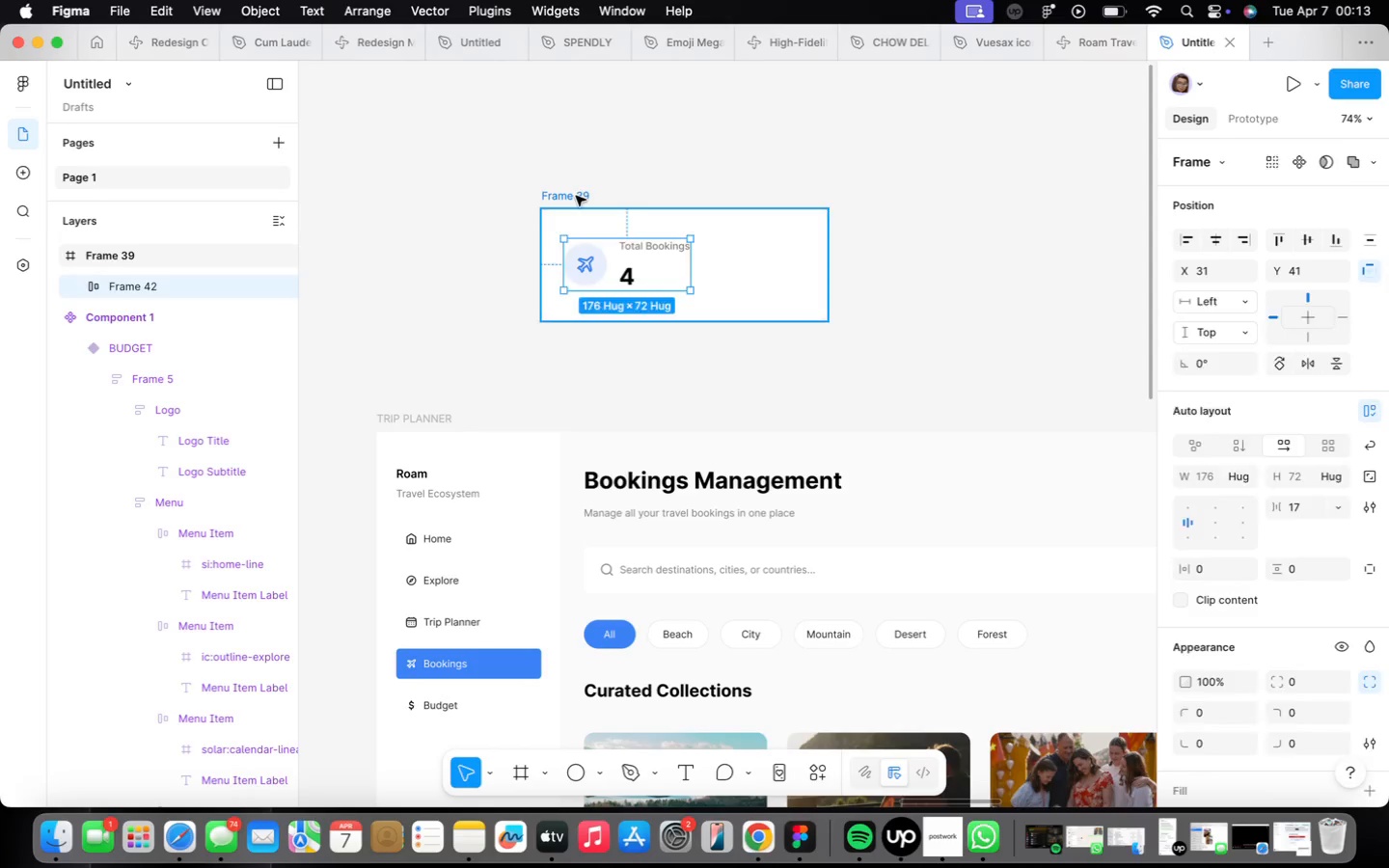 
left_click_drag(start_coordinate=[826, 251], to_coordinate=[793, 250])
 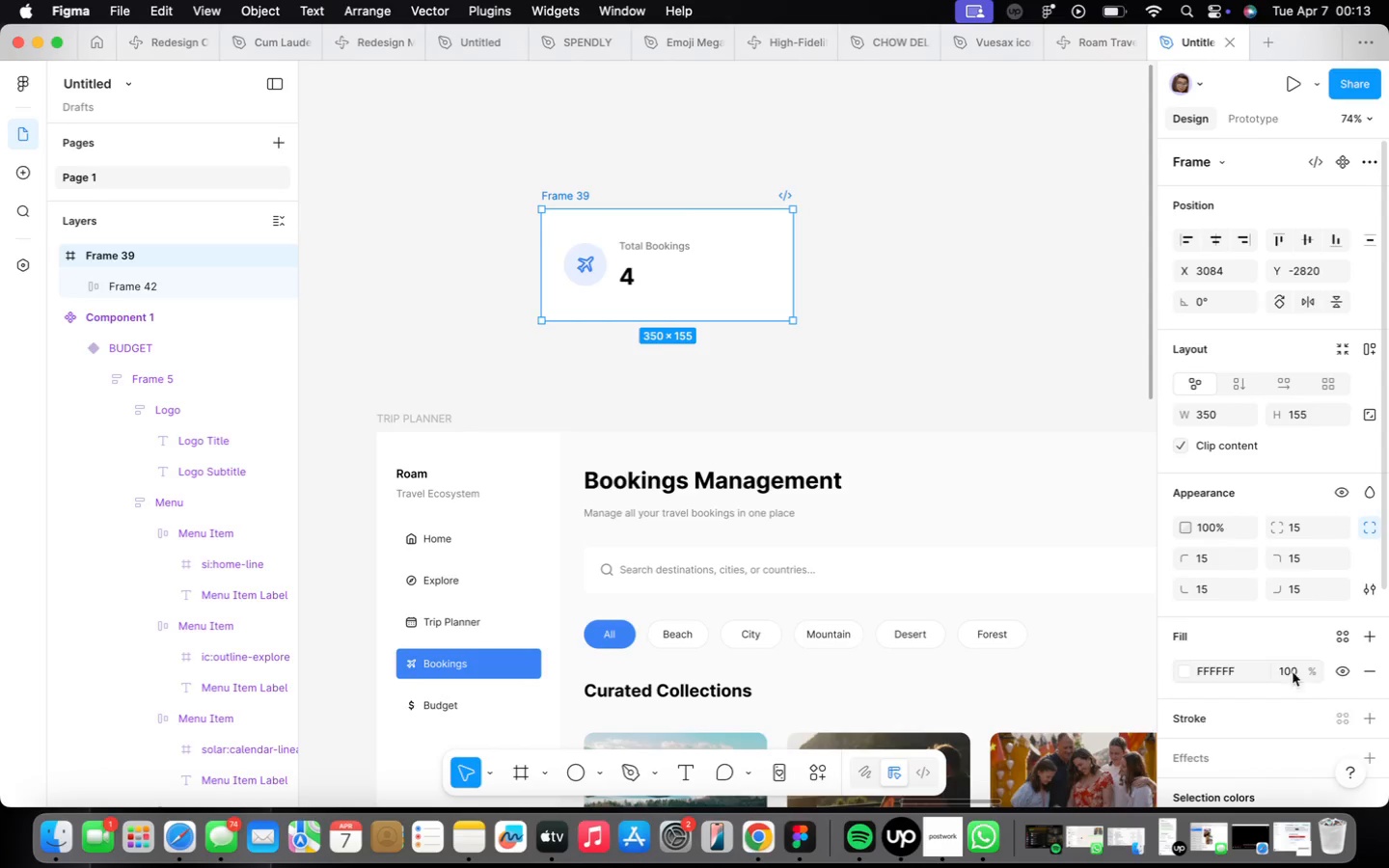 
scroll: coordinate [1272, 647], scroll_direction: down, amount: 21.0
 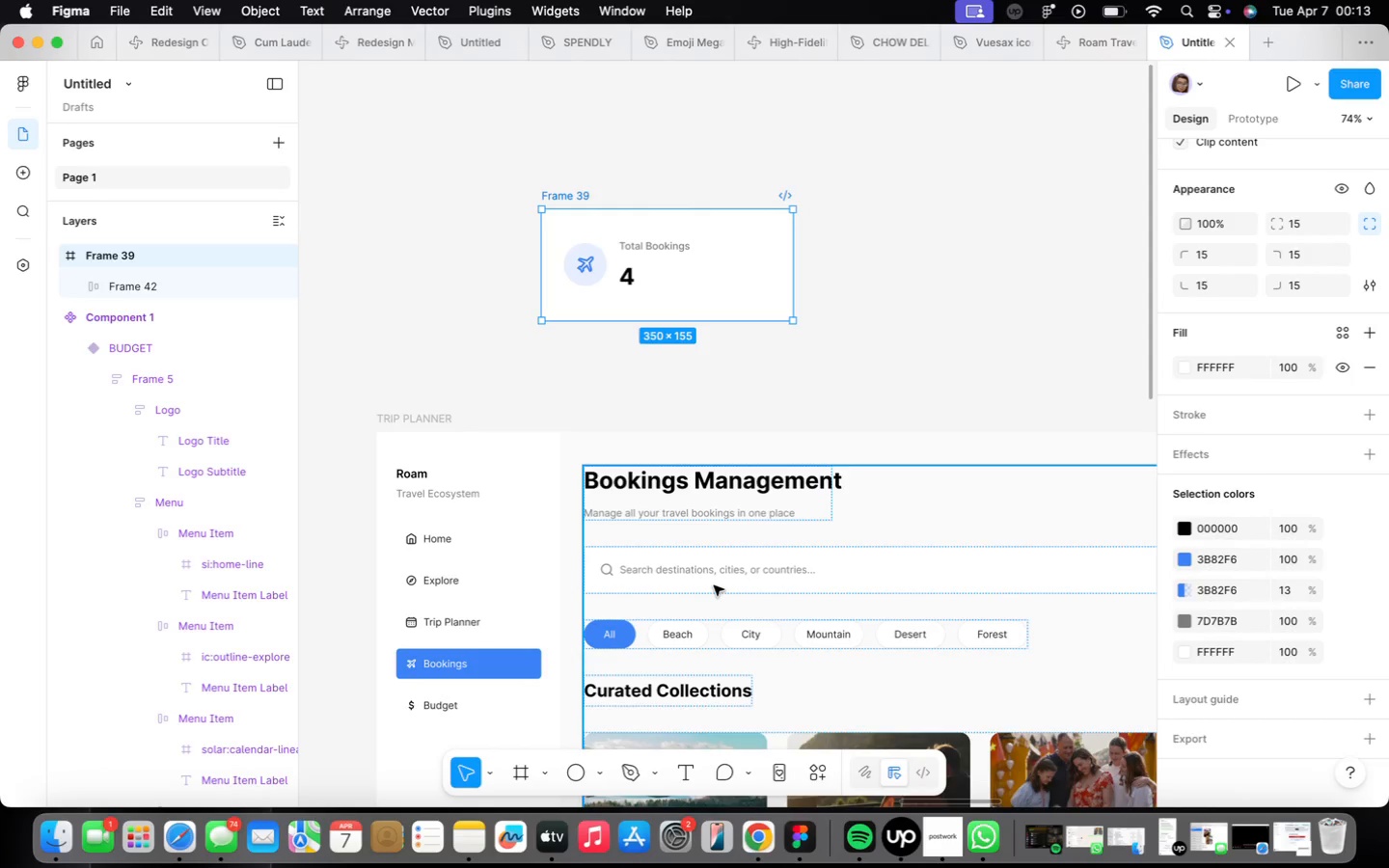 
wait(5.09)
 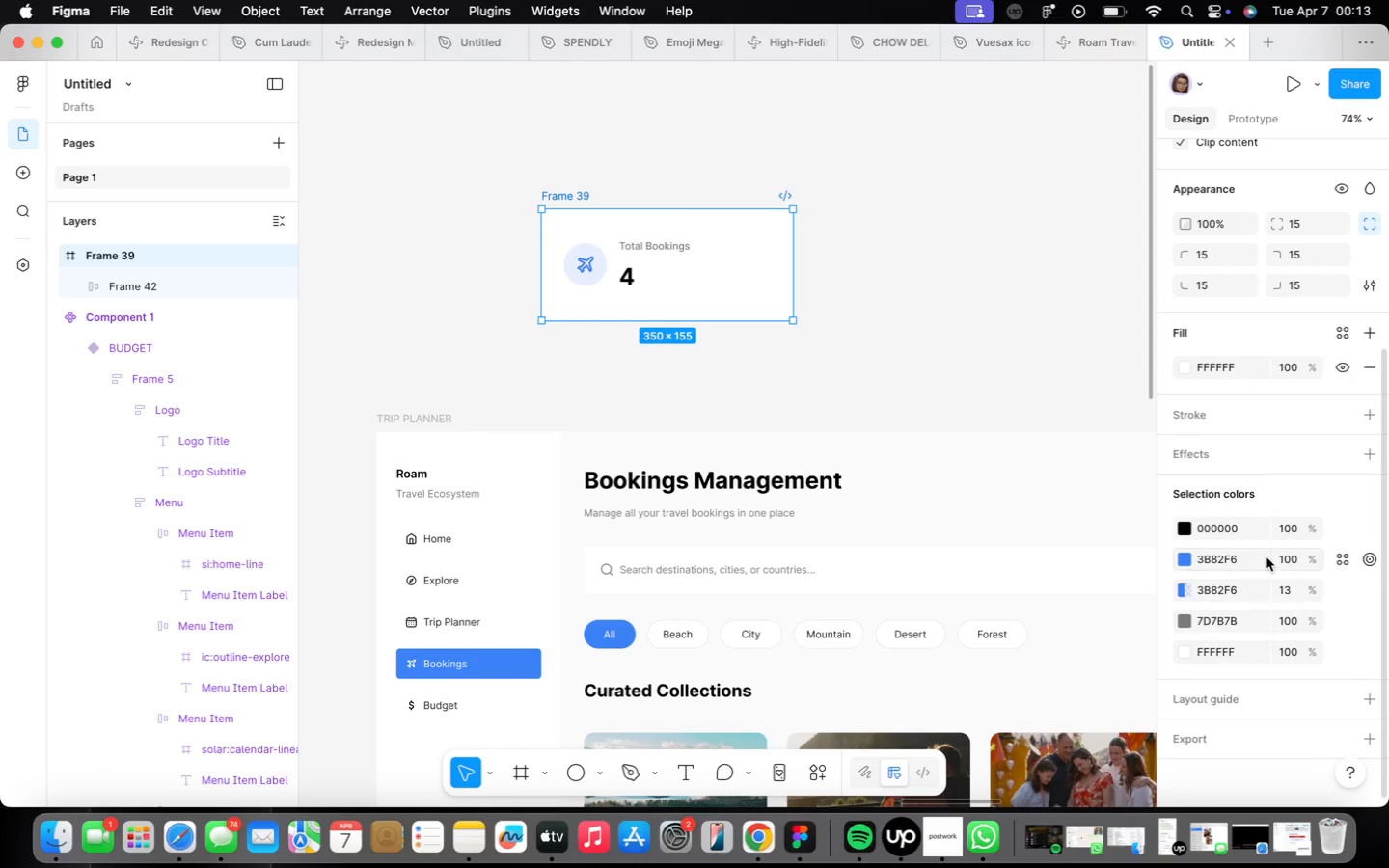 
right_click([706, 578])
 